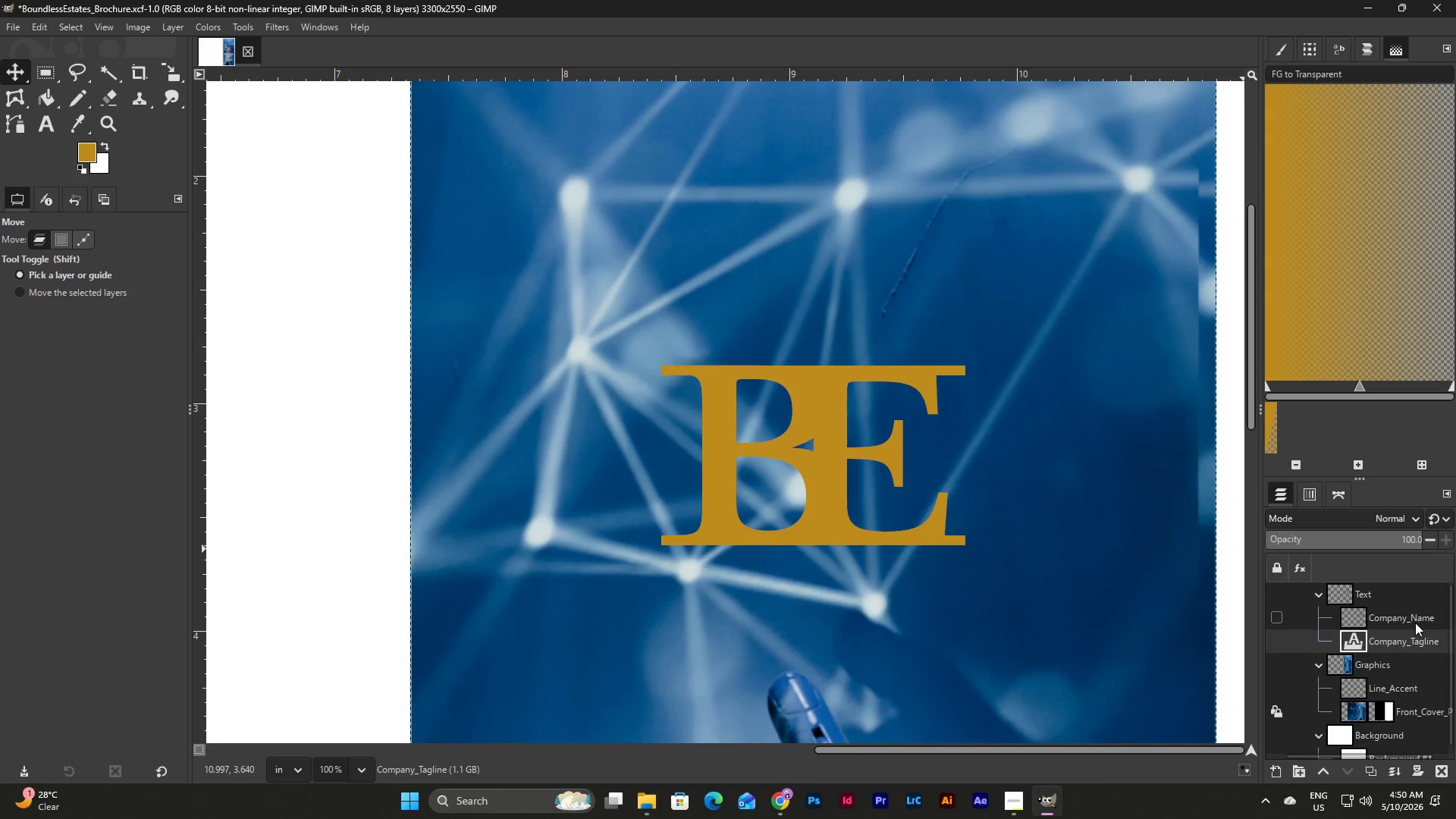 
left_click([1415, 620])
 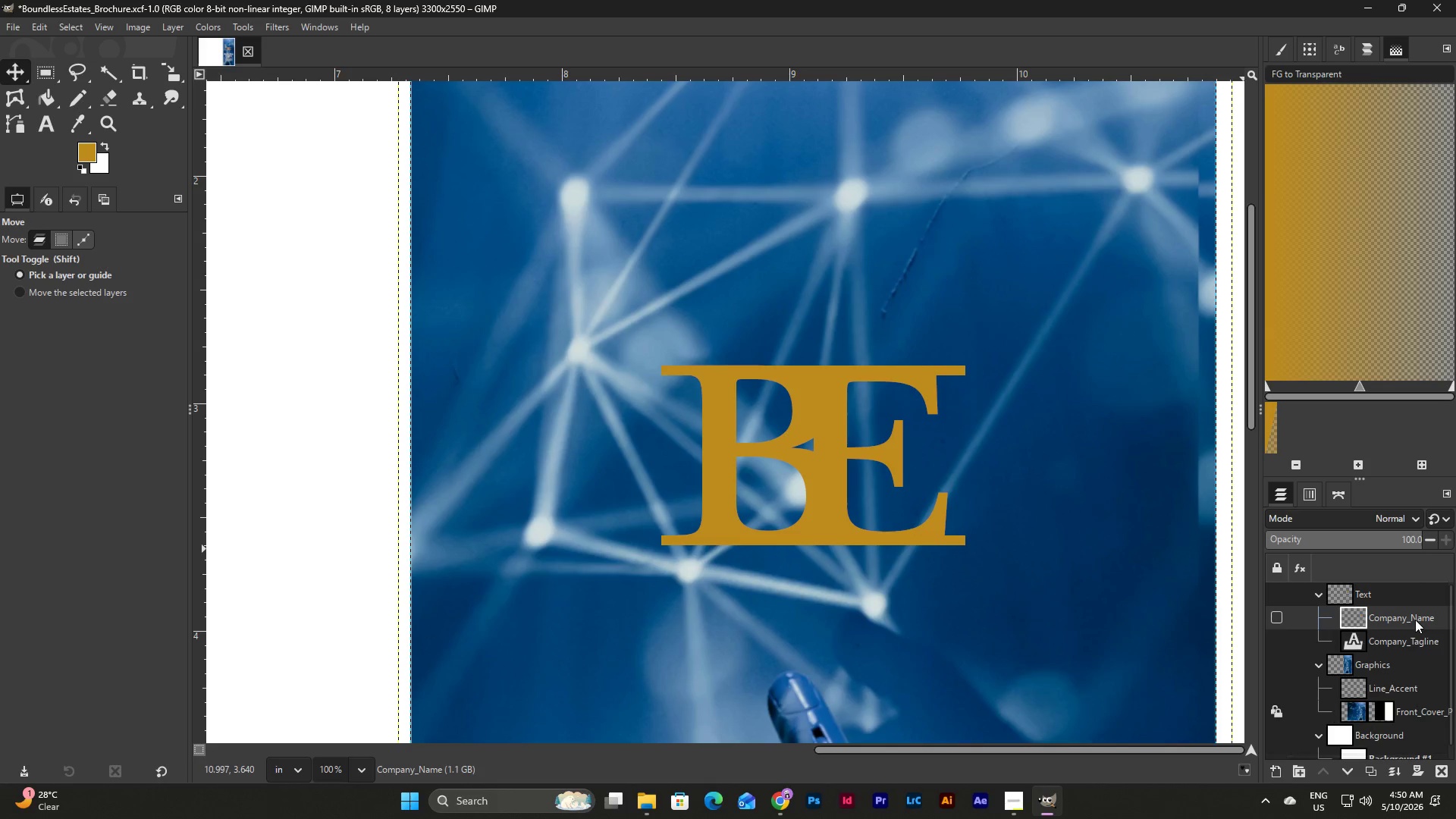 
scroll: coordinate [1415, 620], scroll_direction: down, amount: 2.0
 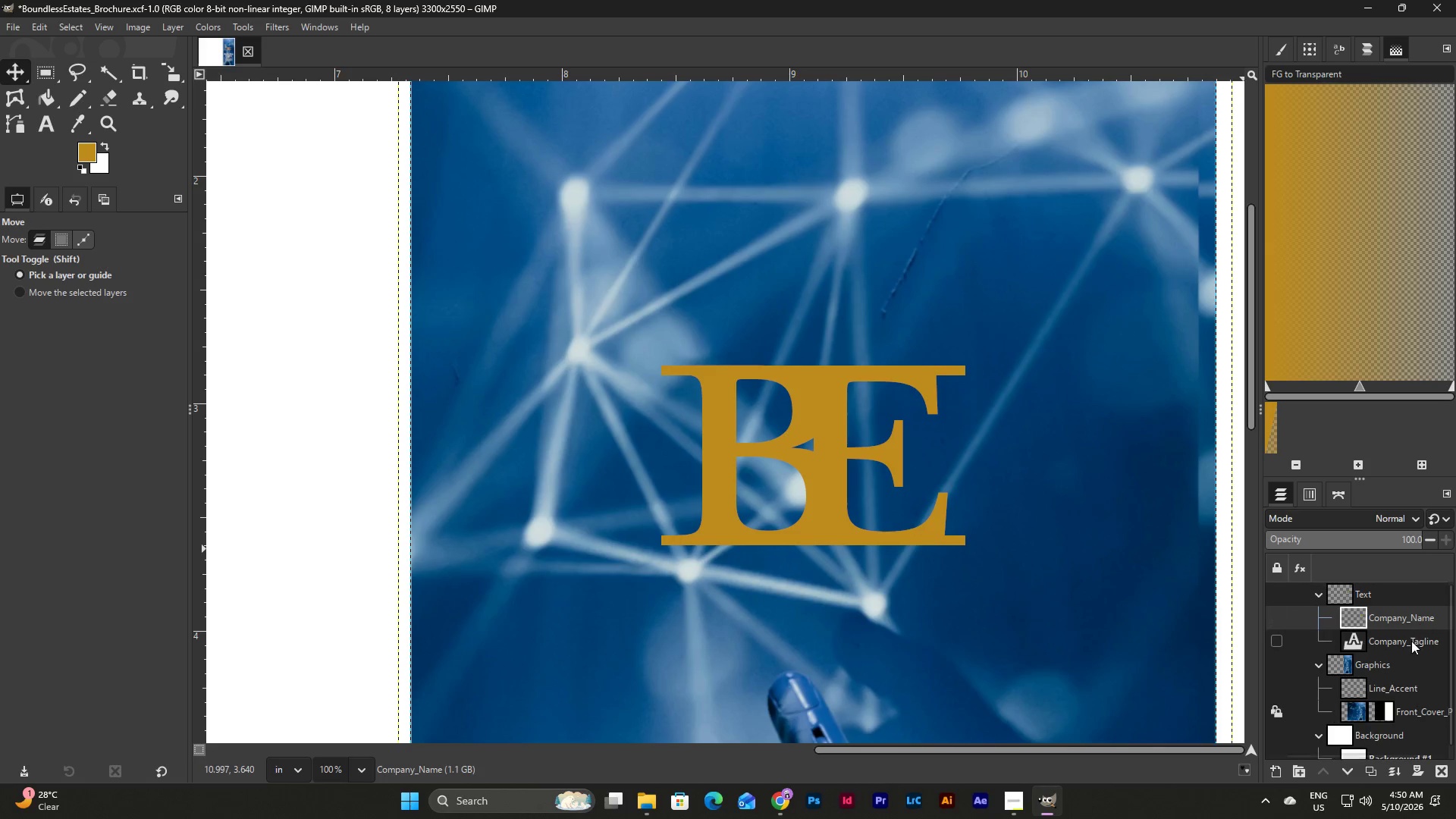 
left_click([1411, 641])
 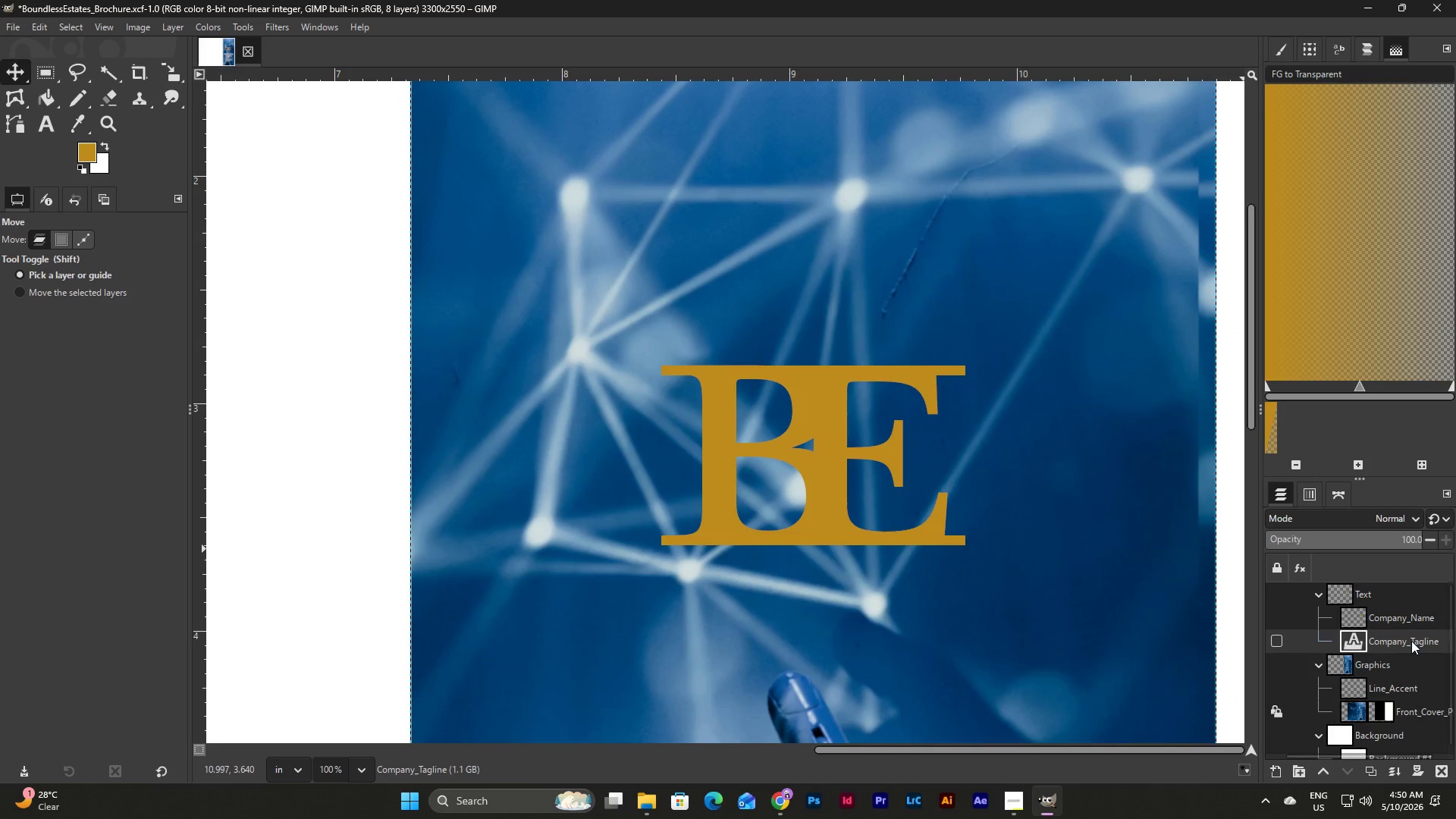 
scroll: coordinate [880, 526], scroll_direction: down, amount: 11.0
 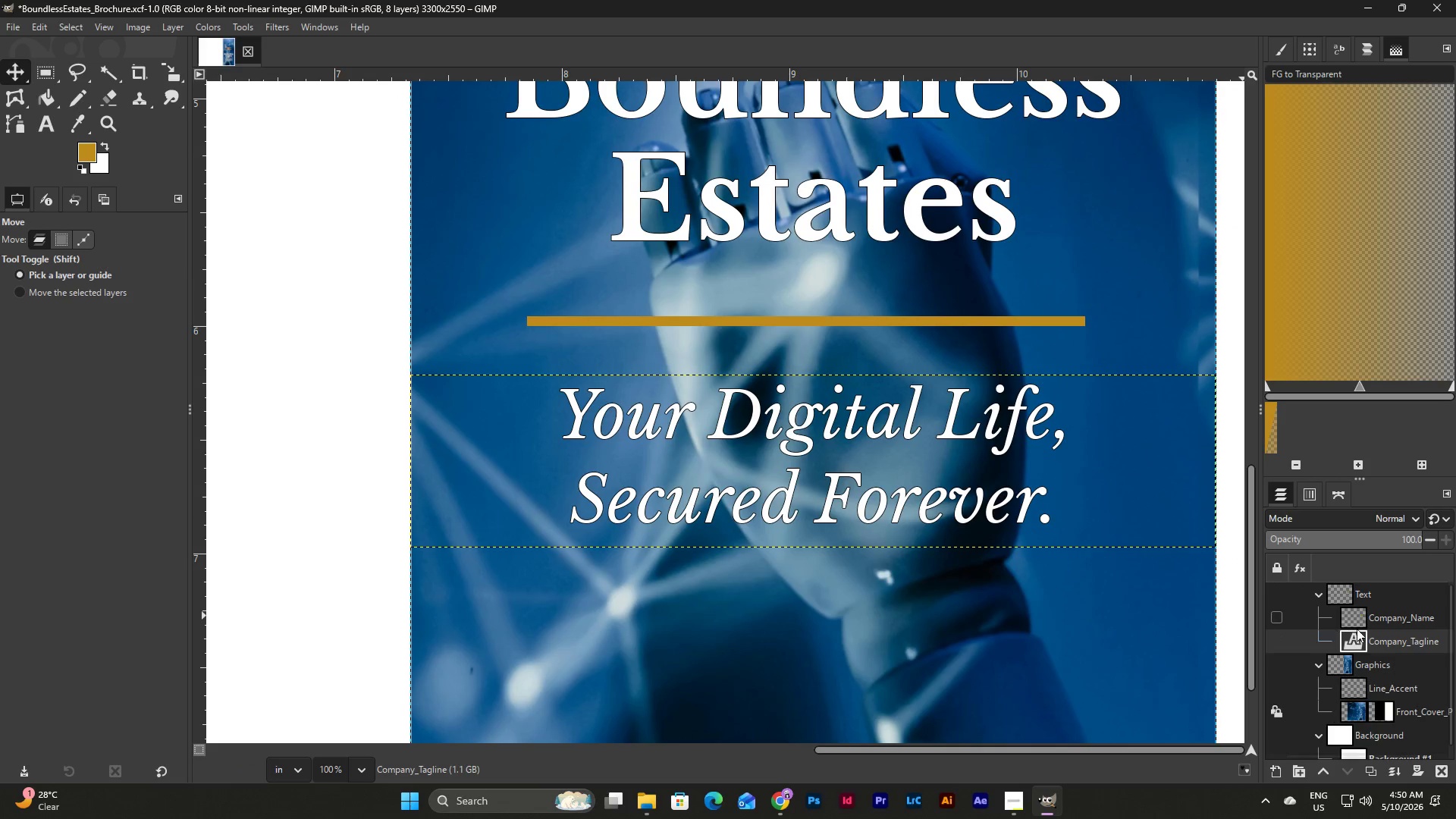 
left_click([1378, 620])
 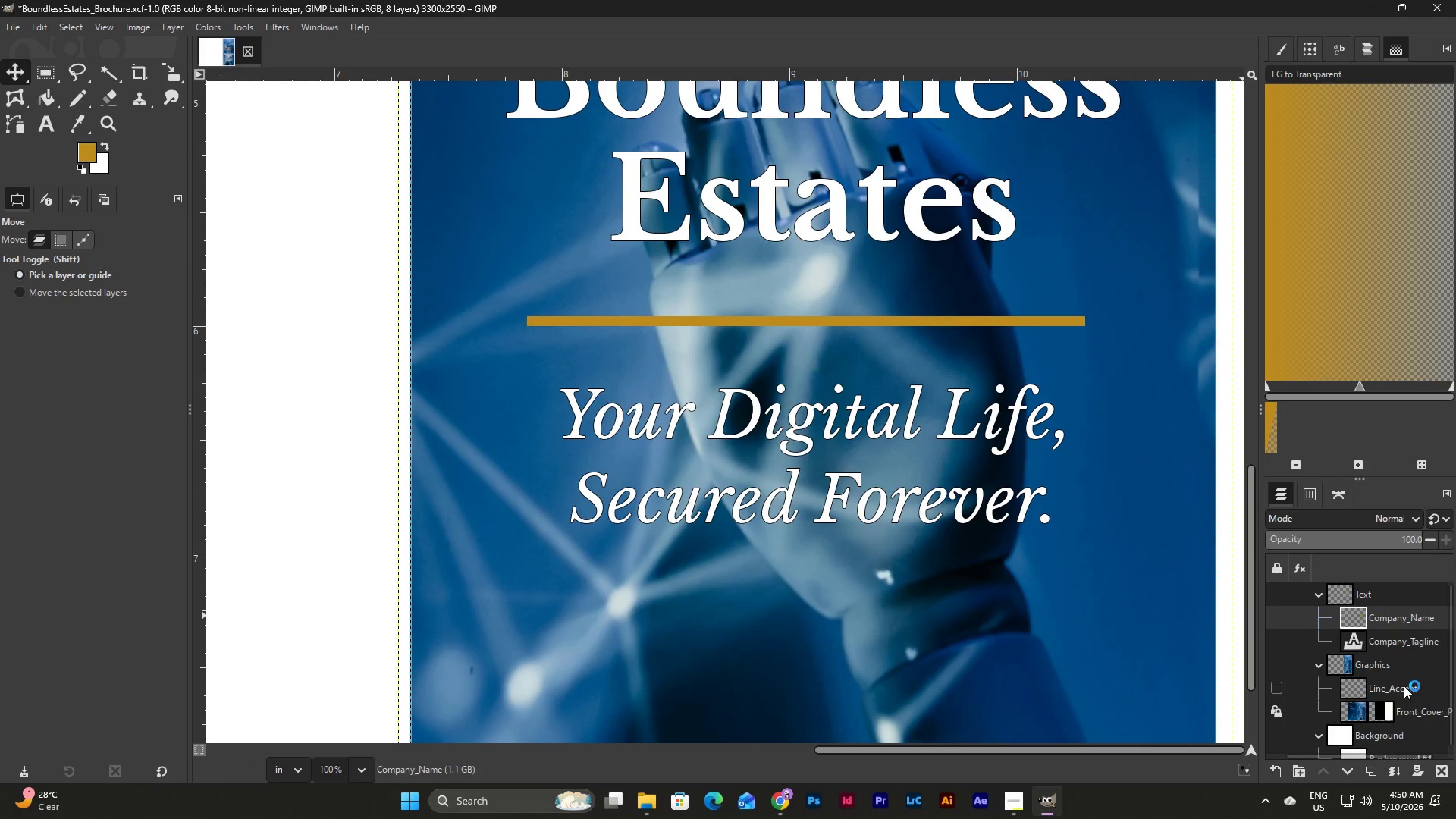 
scroll: coordinate [1404, 686], scroll_direction: down, amount: 4.0
 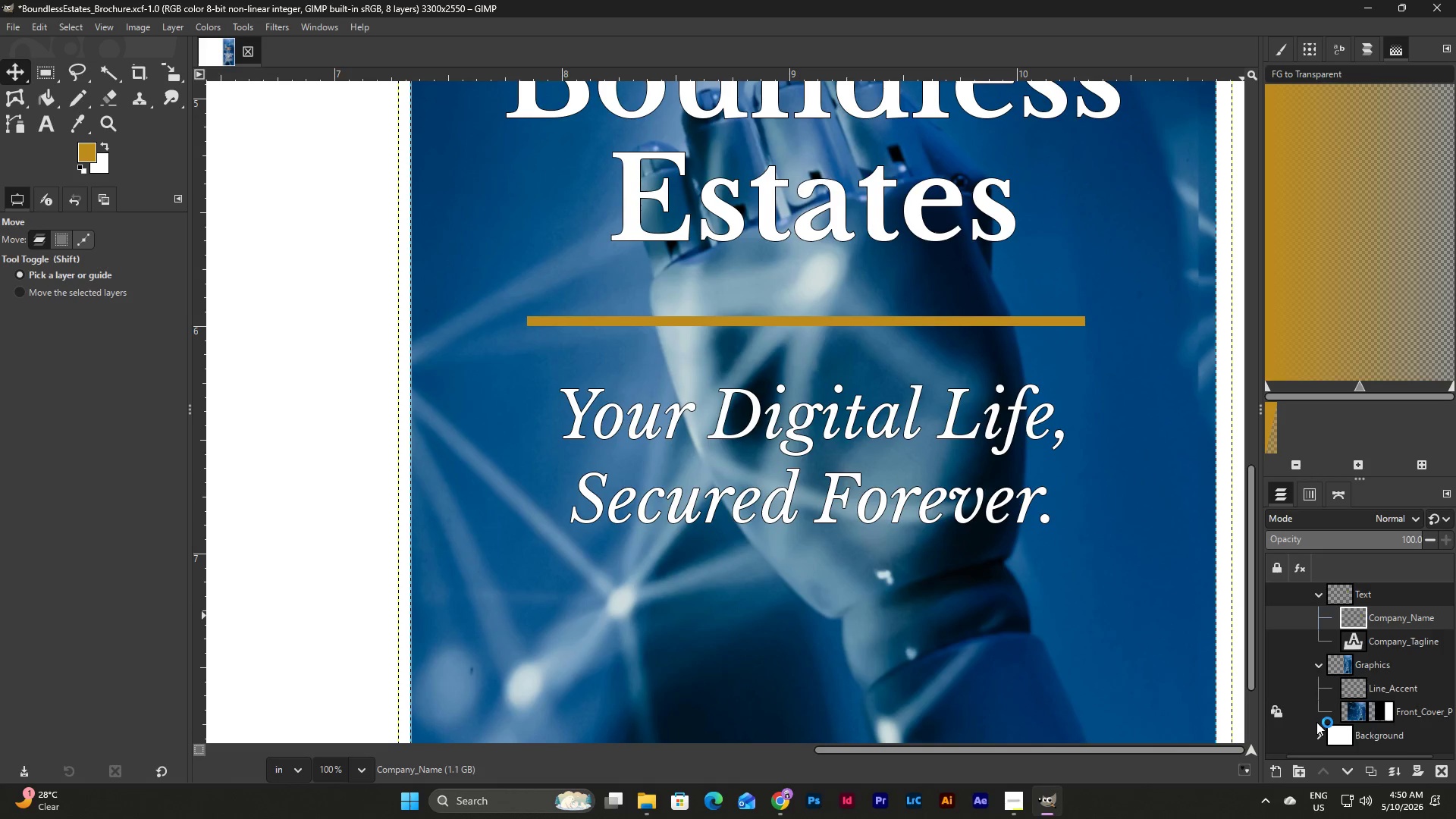 
scroll: coordinate [924, 405], scroll_direction: up, amount: 21.0
 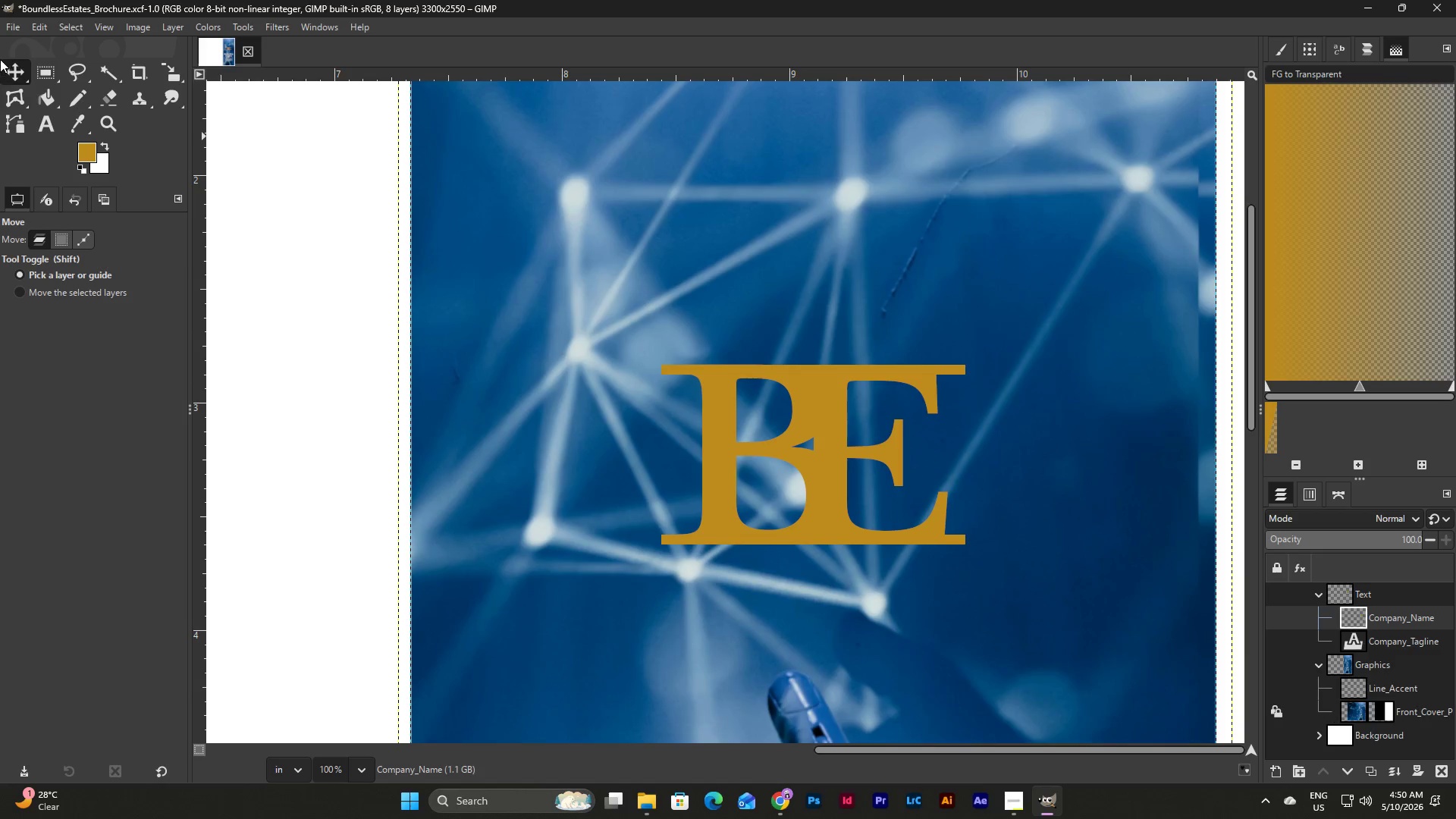 
left_click([18, 75])
 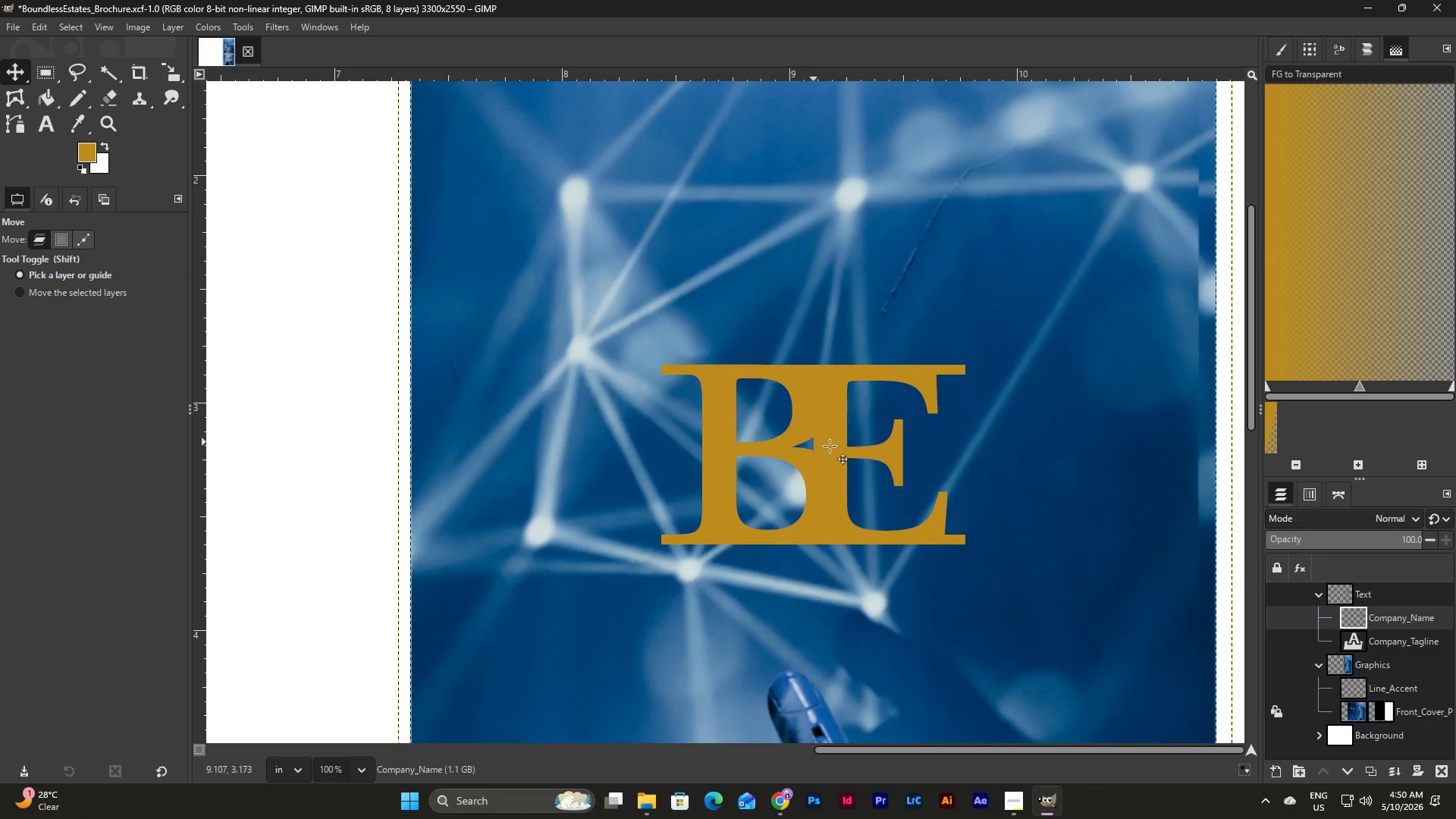 
left_click([839, 447])
 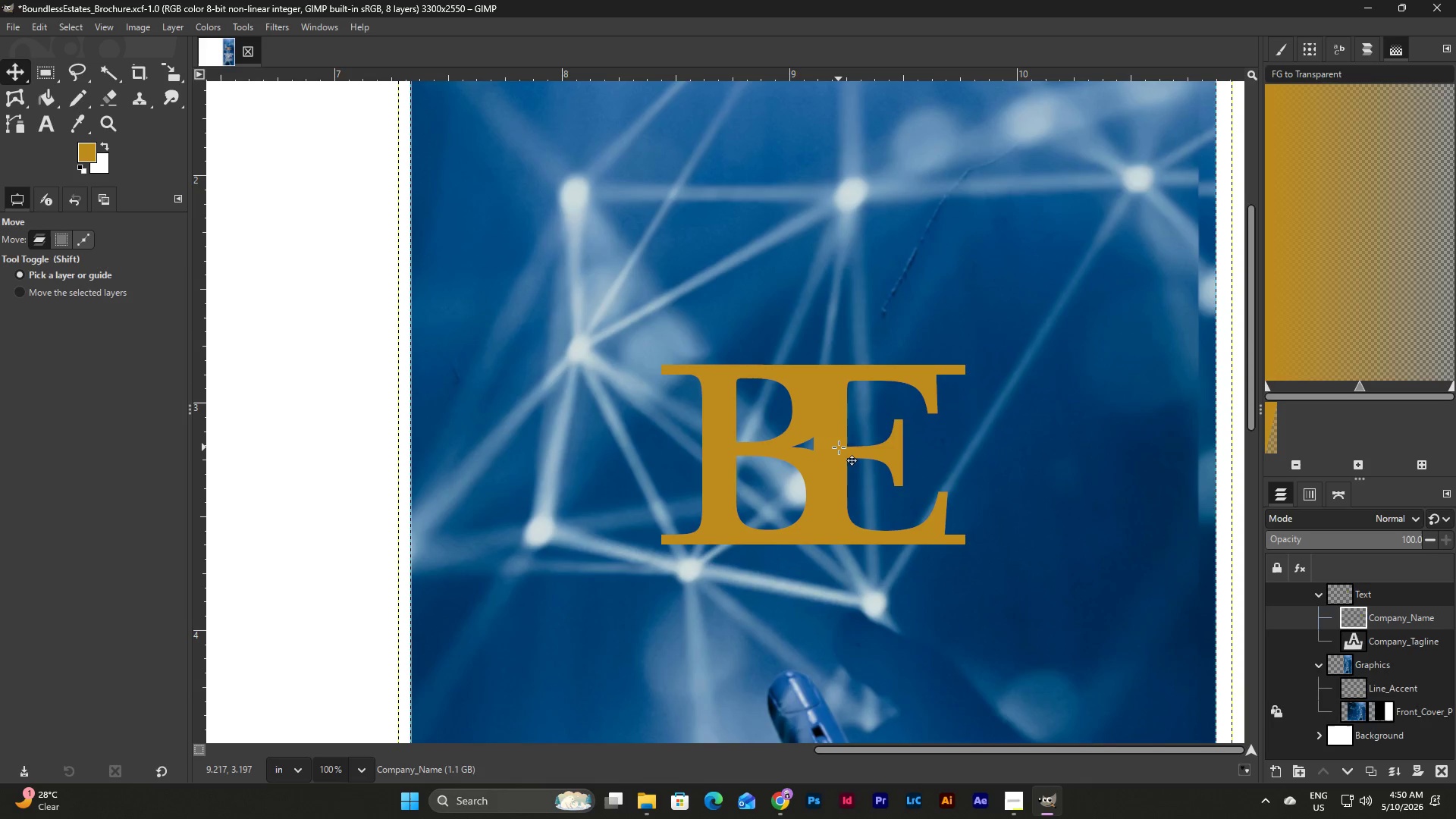 
left_click_drag(start_coordinate=[839, 447], to_coordinate=[891, 301])
 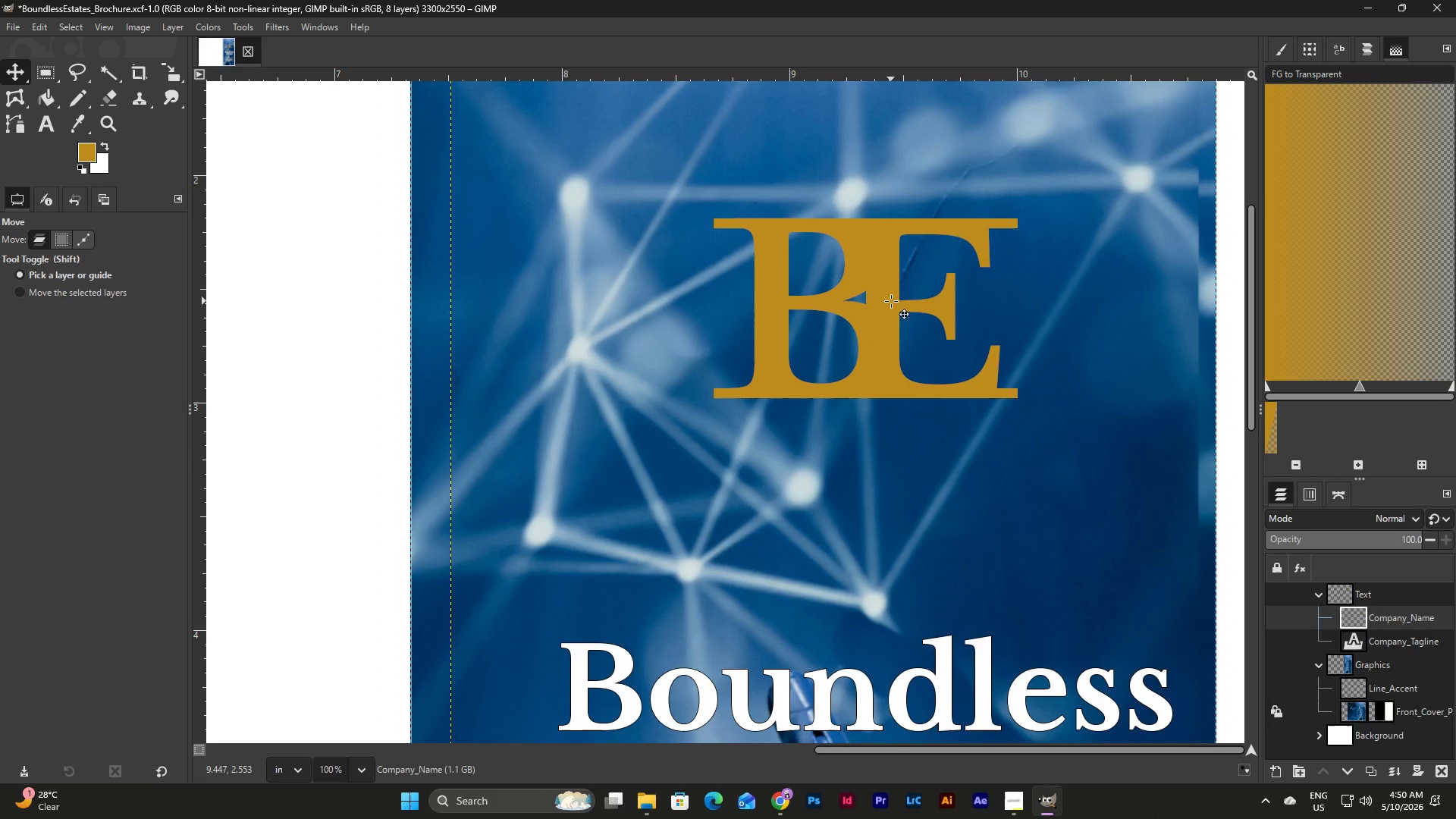 
key(Control+Z)
 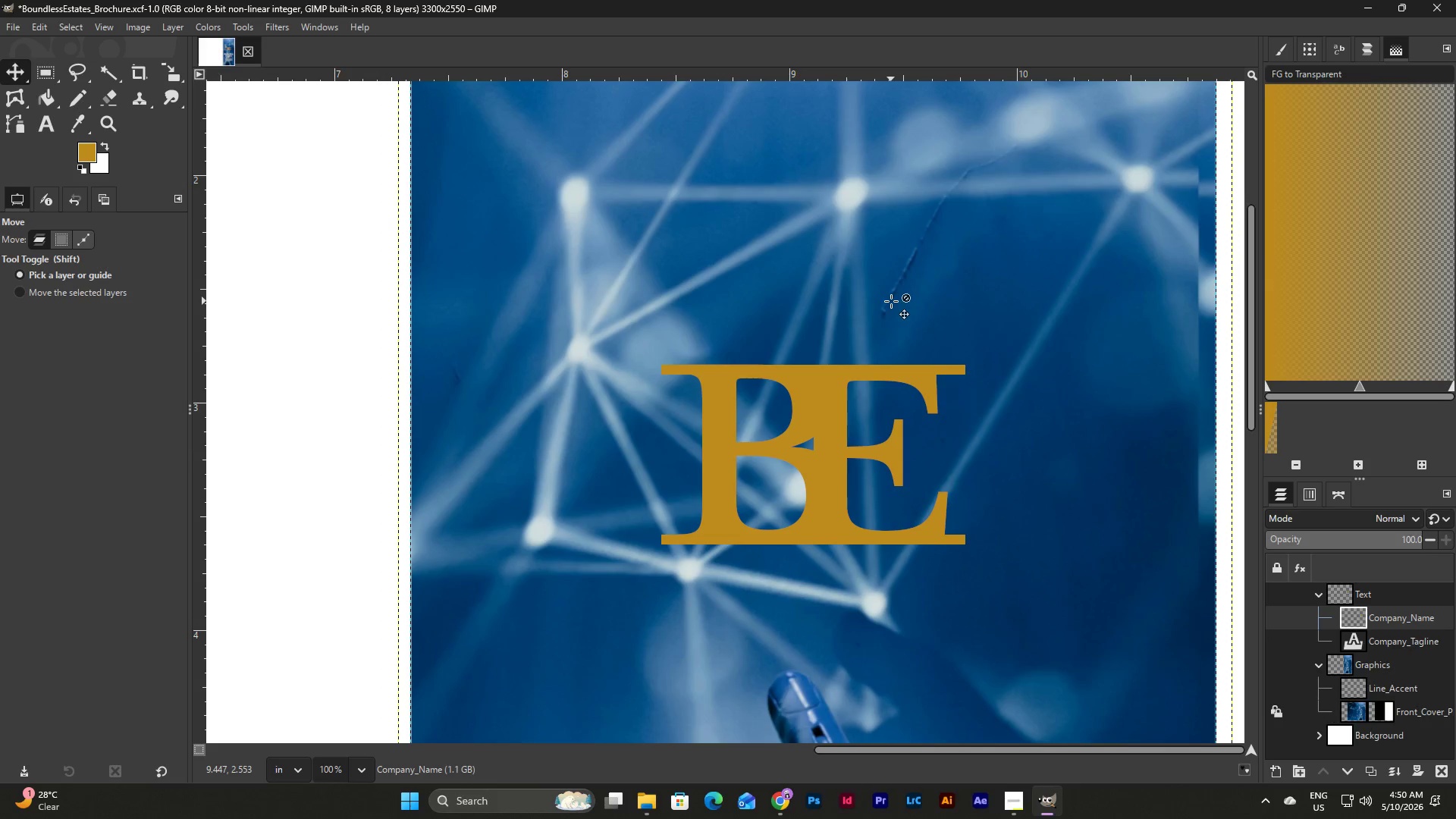 
scroll: coordinate [890, 337], scroll_direction: down, amount: 5.0
 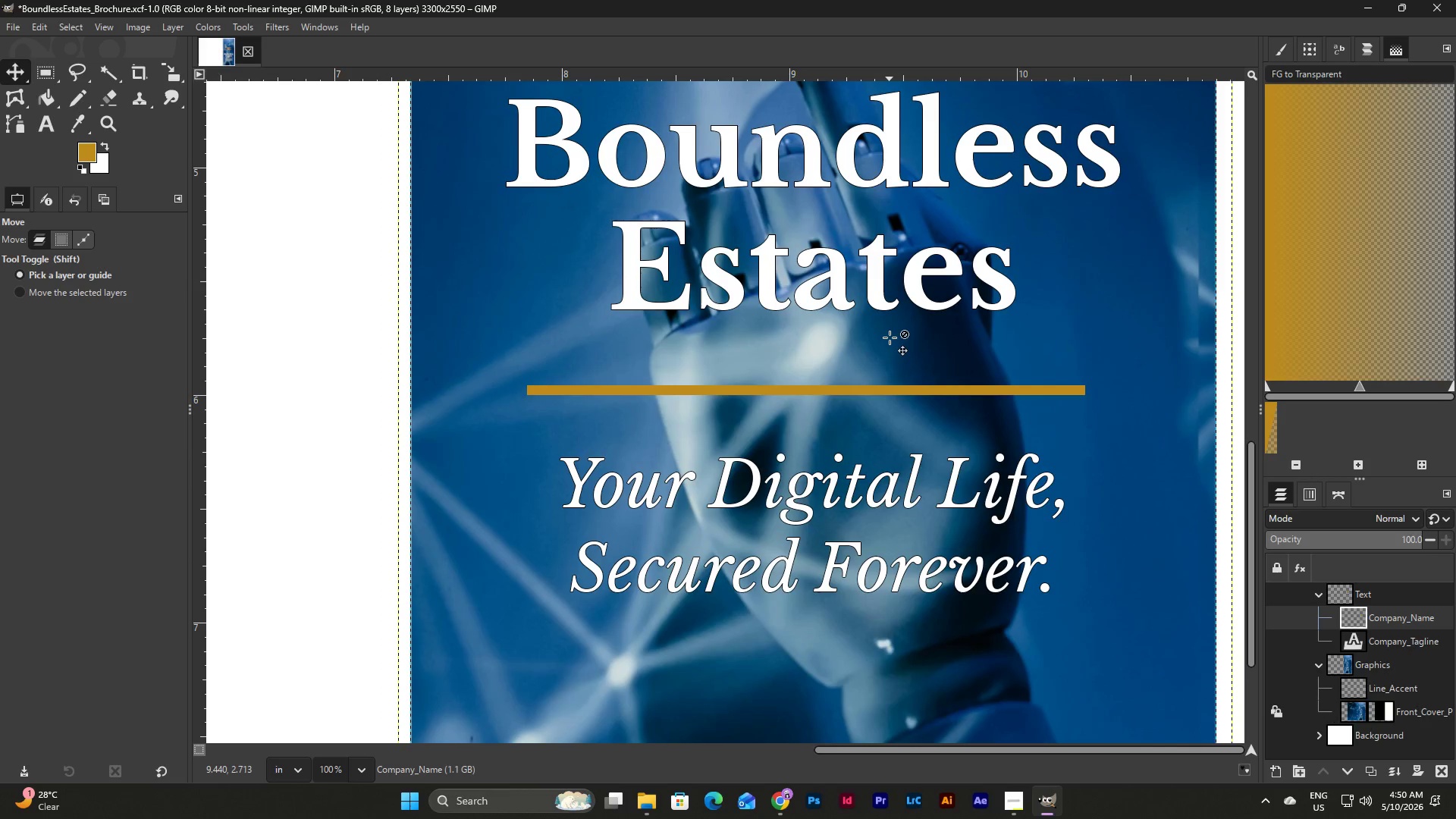 
scroll: coordinate [890, 337], scroll_direction: up, amount: 10.0
 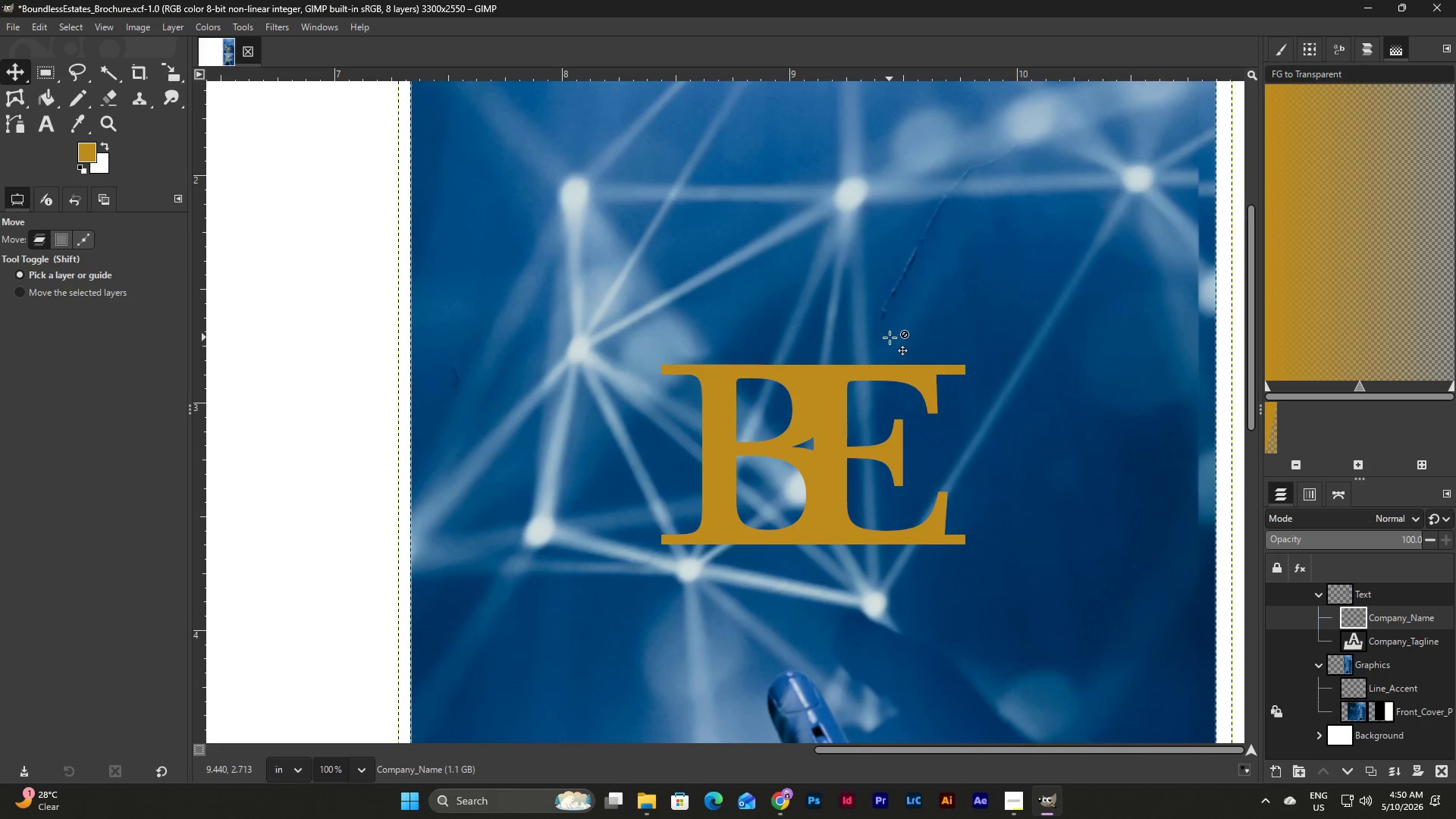 
key(Control+ControlLeft)
 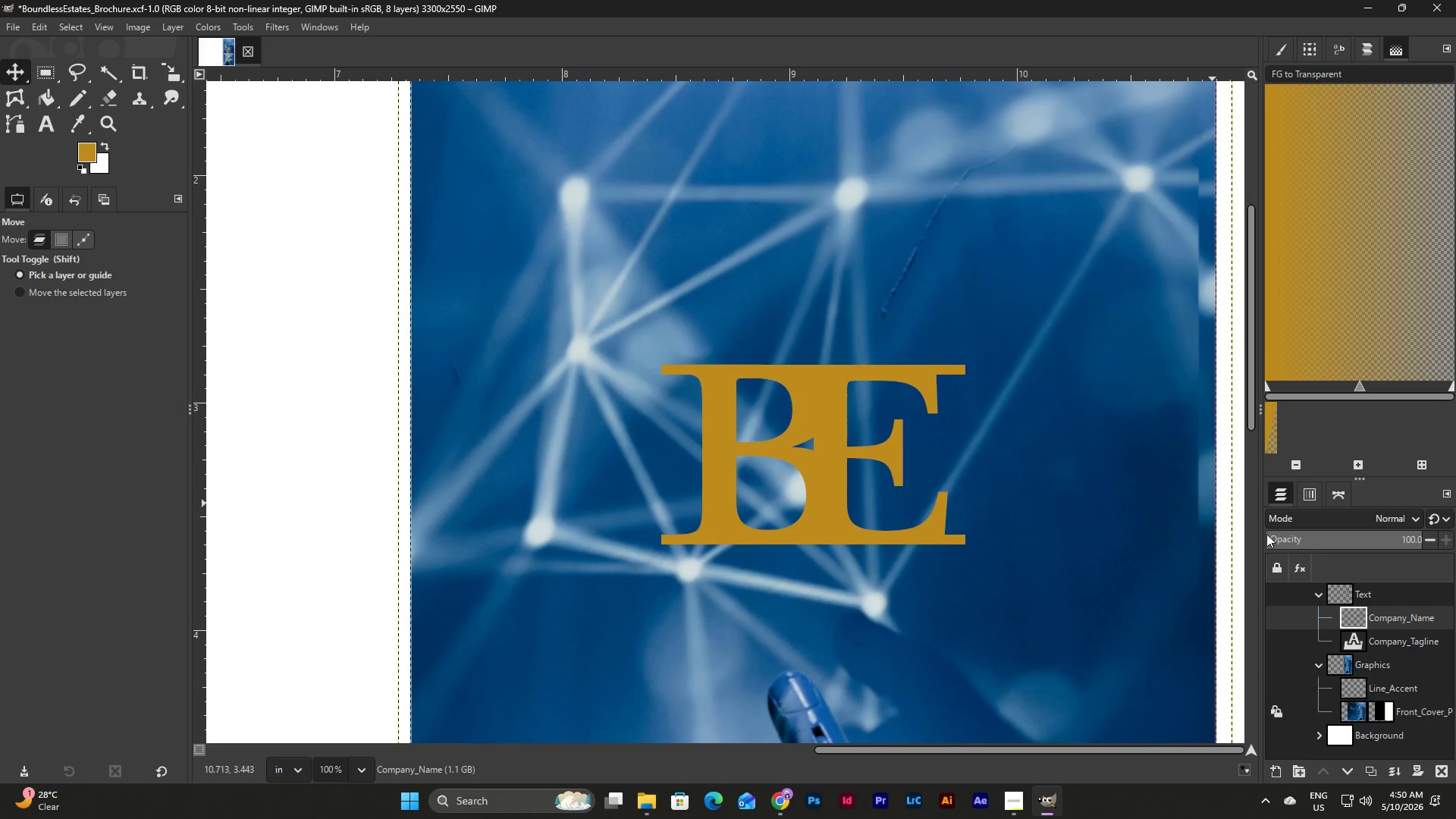 
key(Control+Z)
 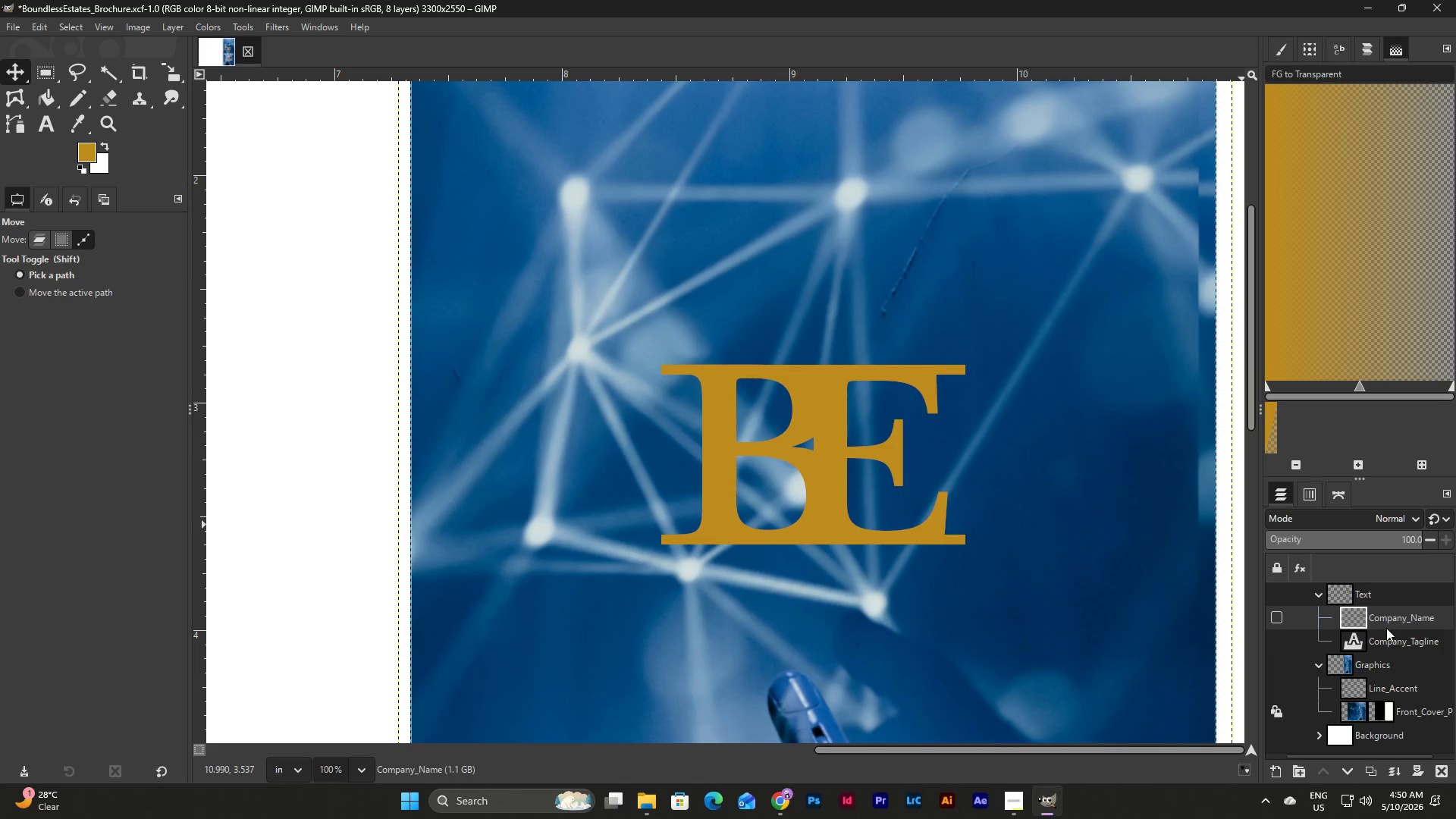 
key(Control+Z)
 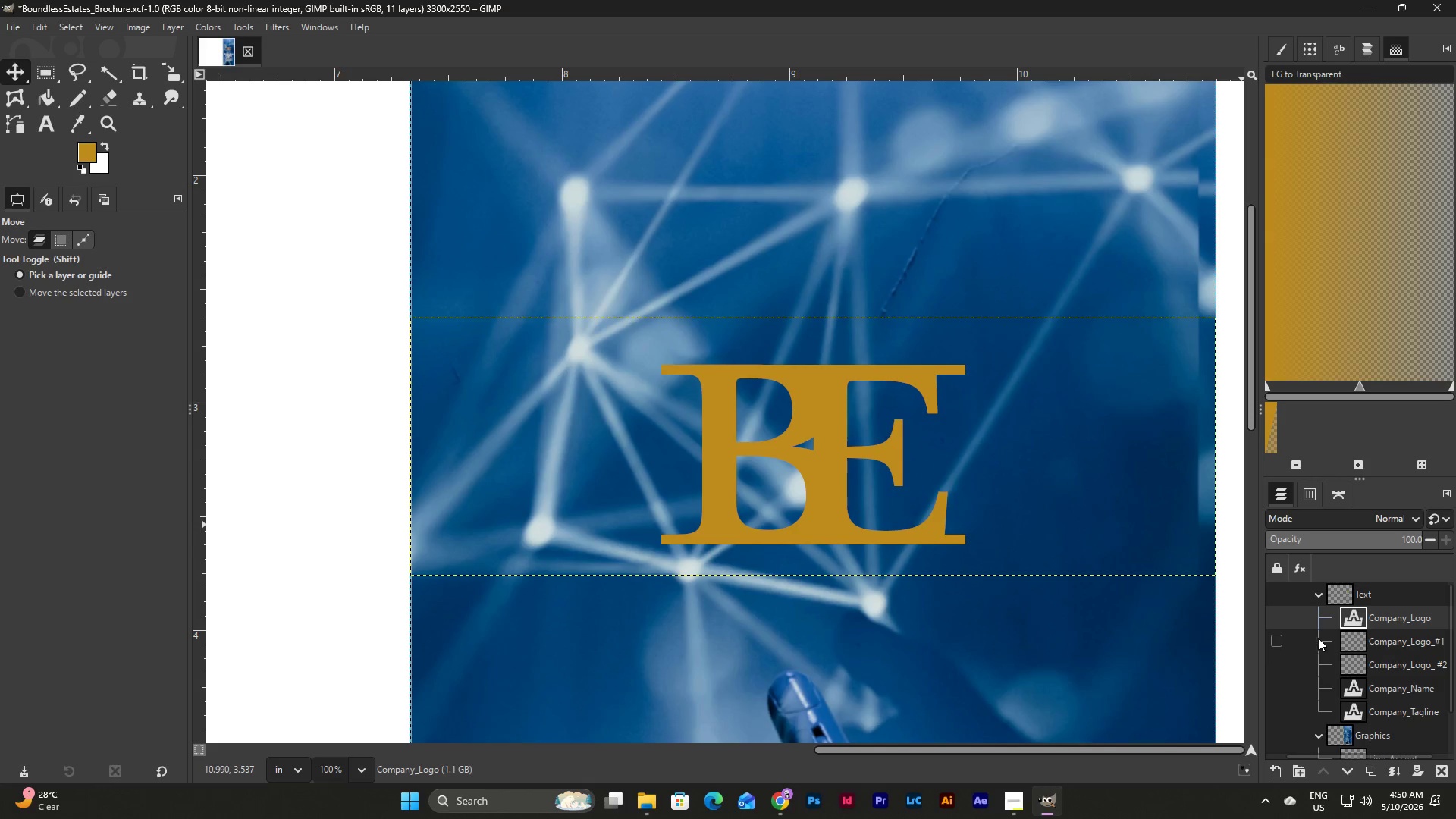 
left_click([1276, 615])
 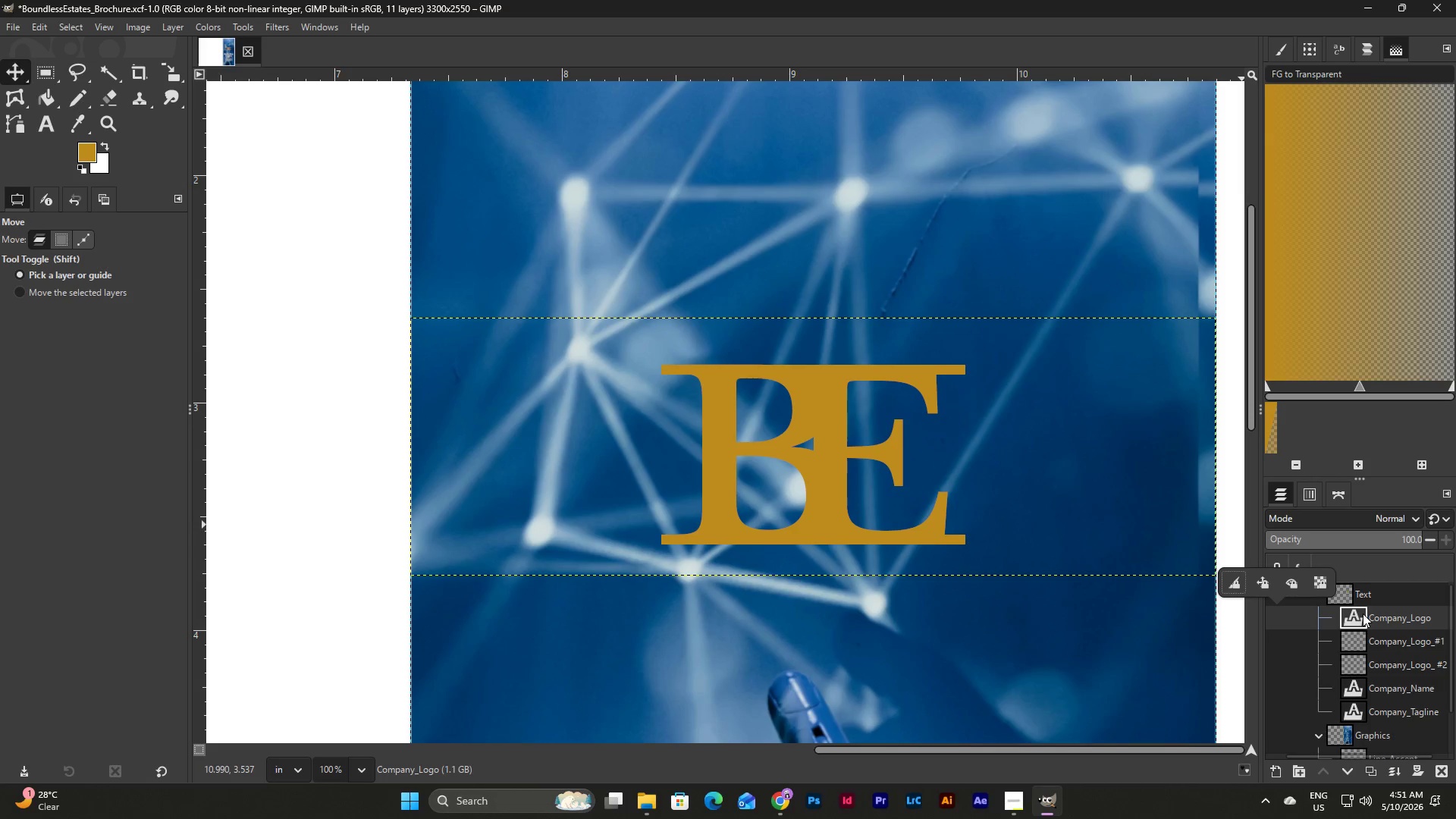 
left_click([1370, 613])
 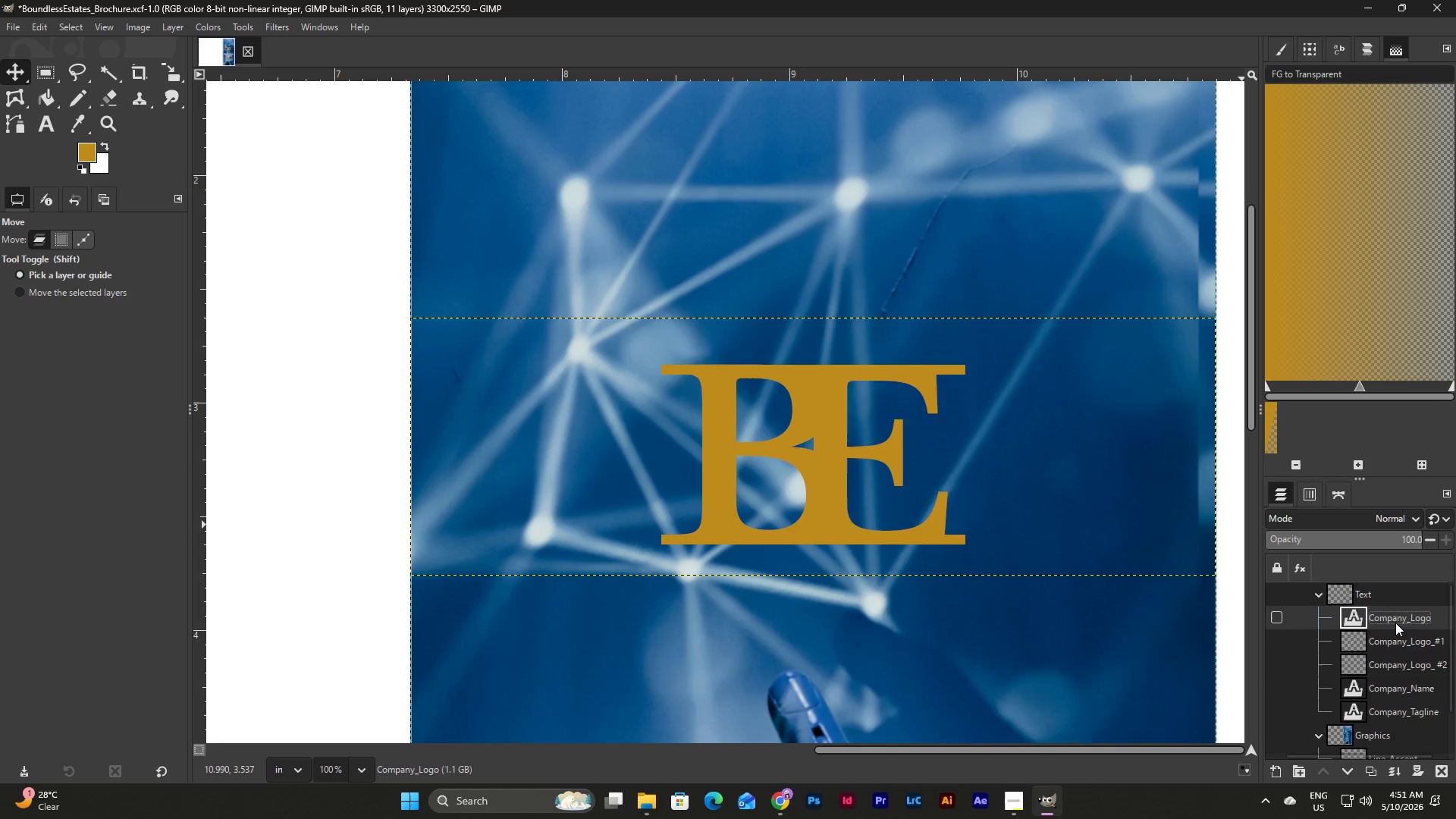 
hold_key(key=ShiftLeft, duration=1.94)
left_click([1404, 636])
 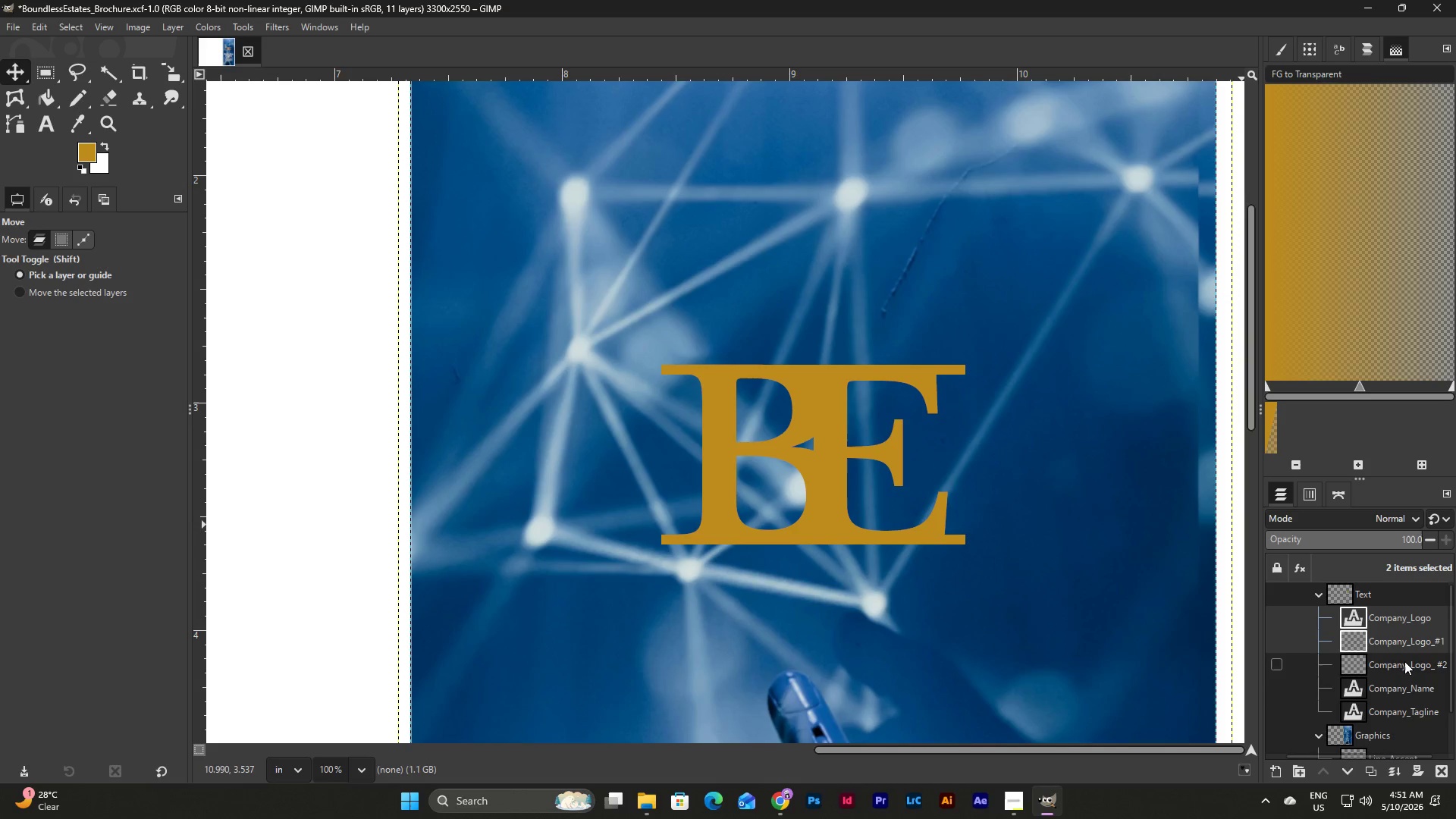 
left_click([1404, 664])
 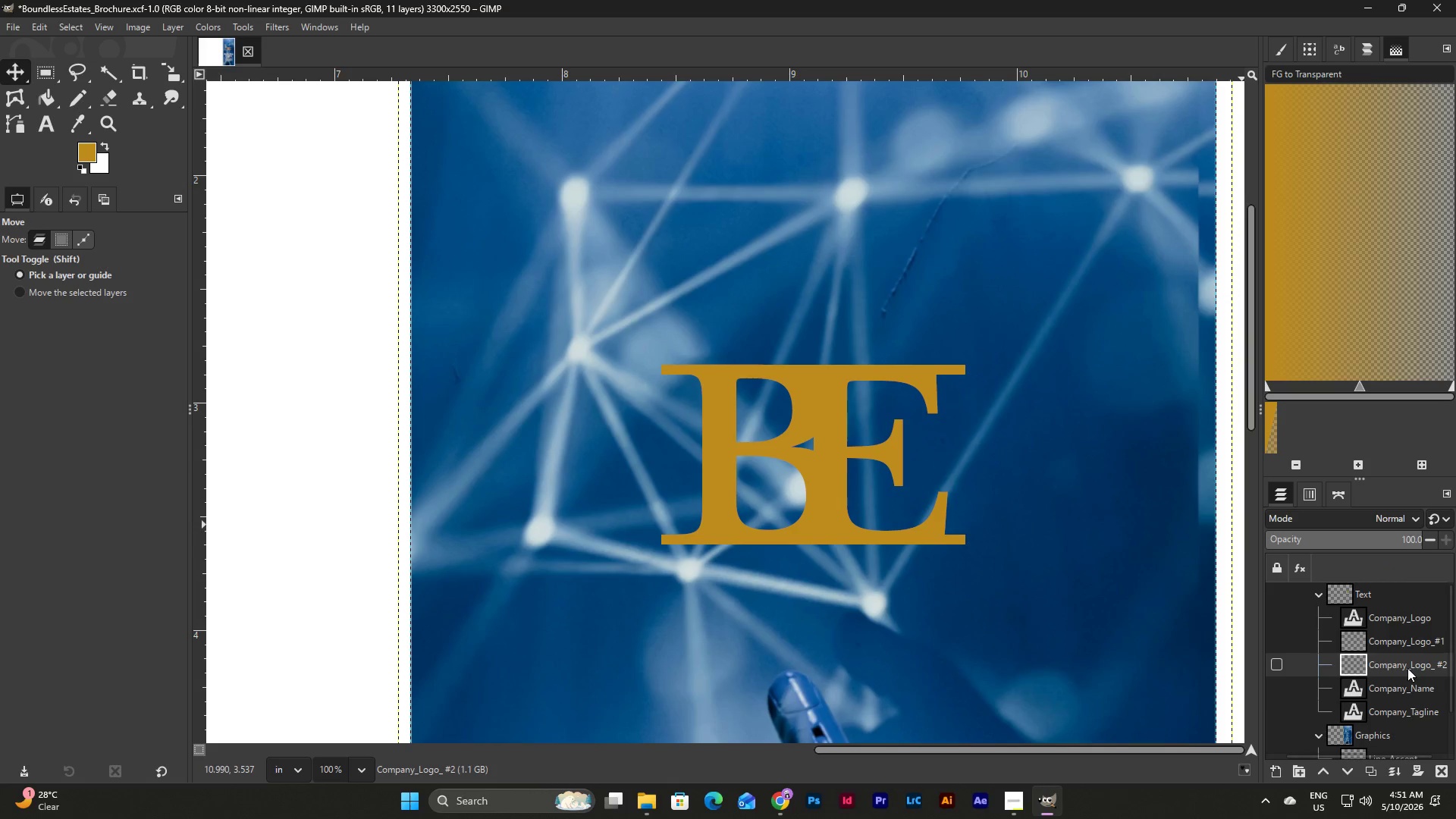 
hold_key(key=ShiftLeft, duration=0.73)
left_click([1403, 644])
 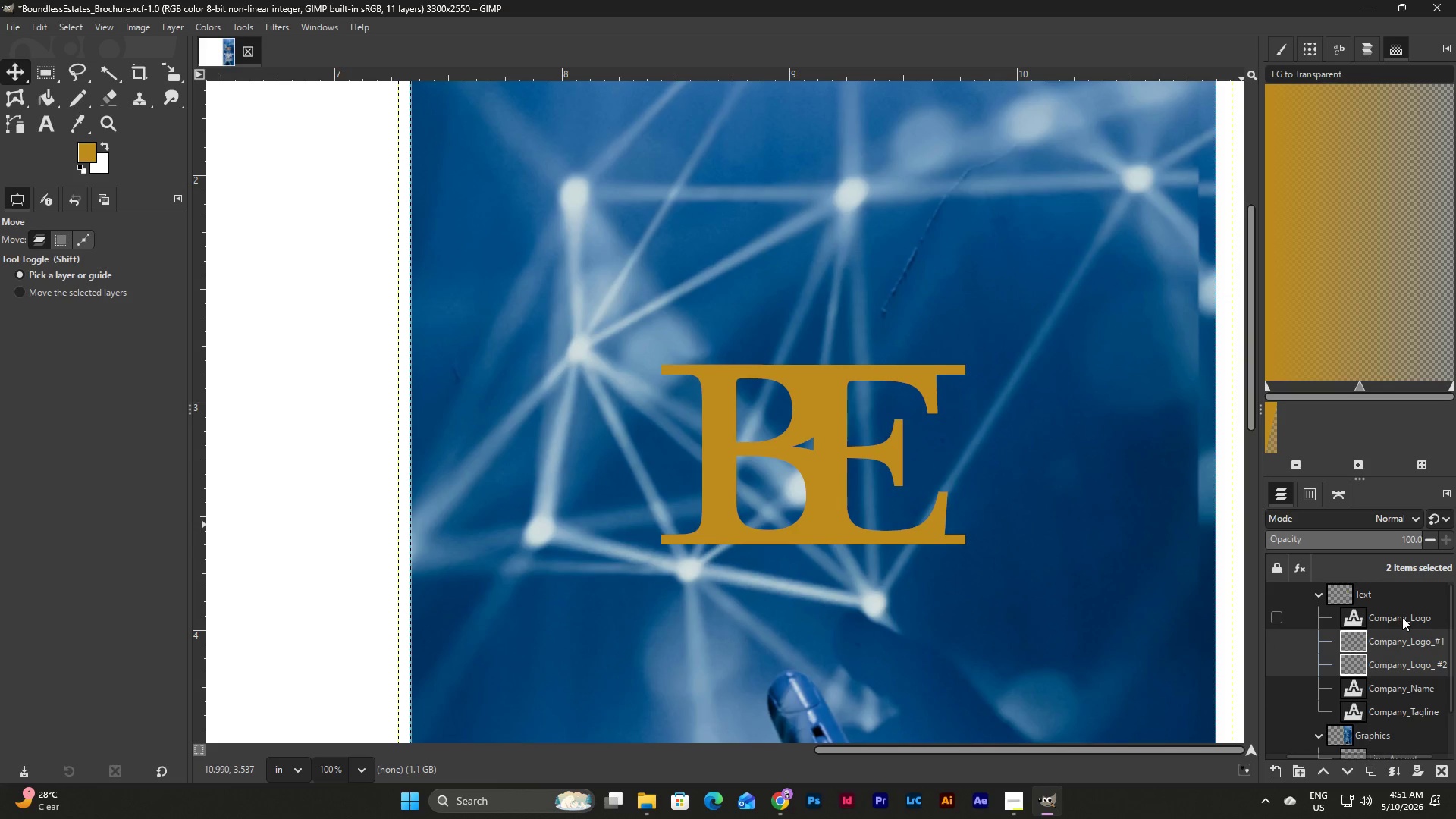 
right_click([1402, 617])
 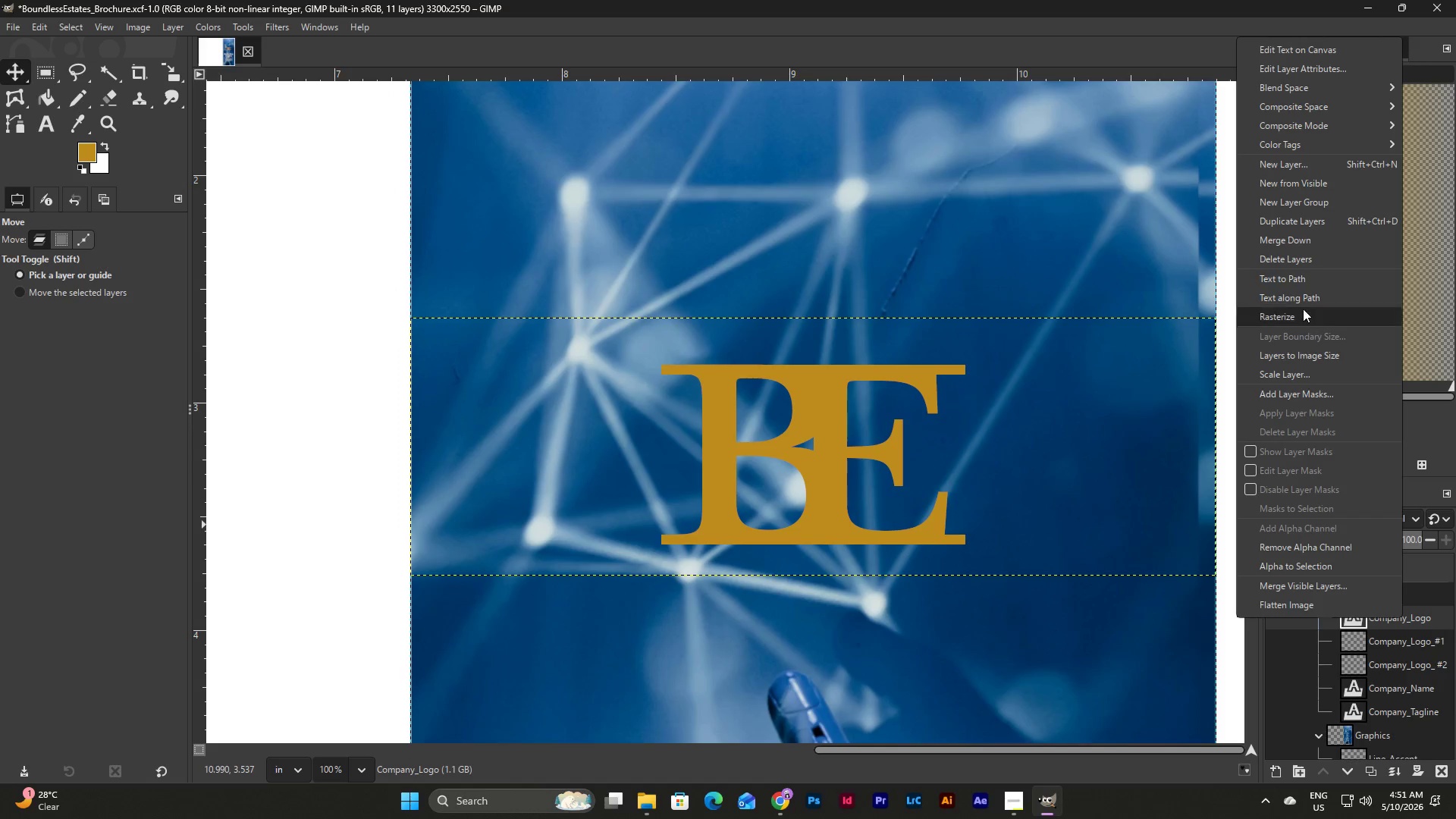 
left_click([1290, 242])
 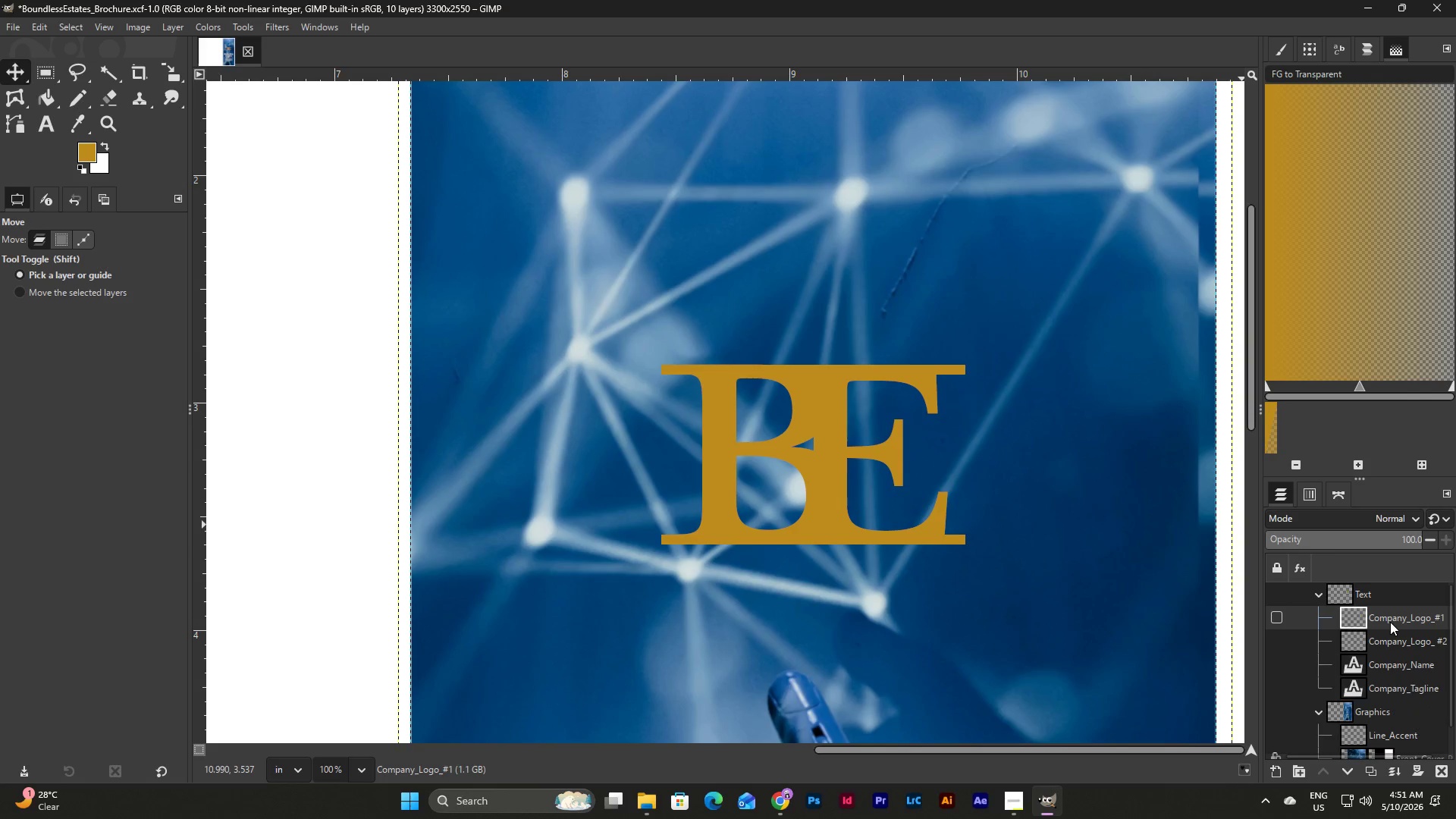 
scroll: coordinate [985, 482], scroll_direction: down, amount: 4.0
 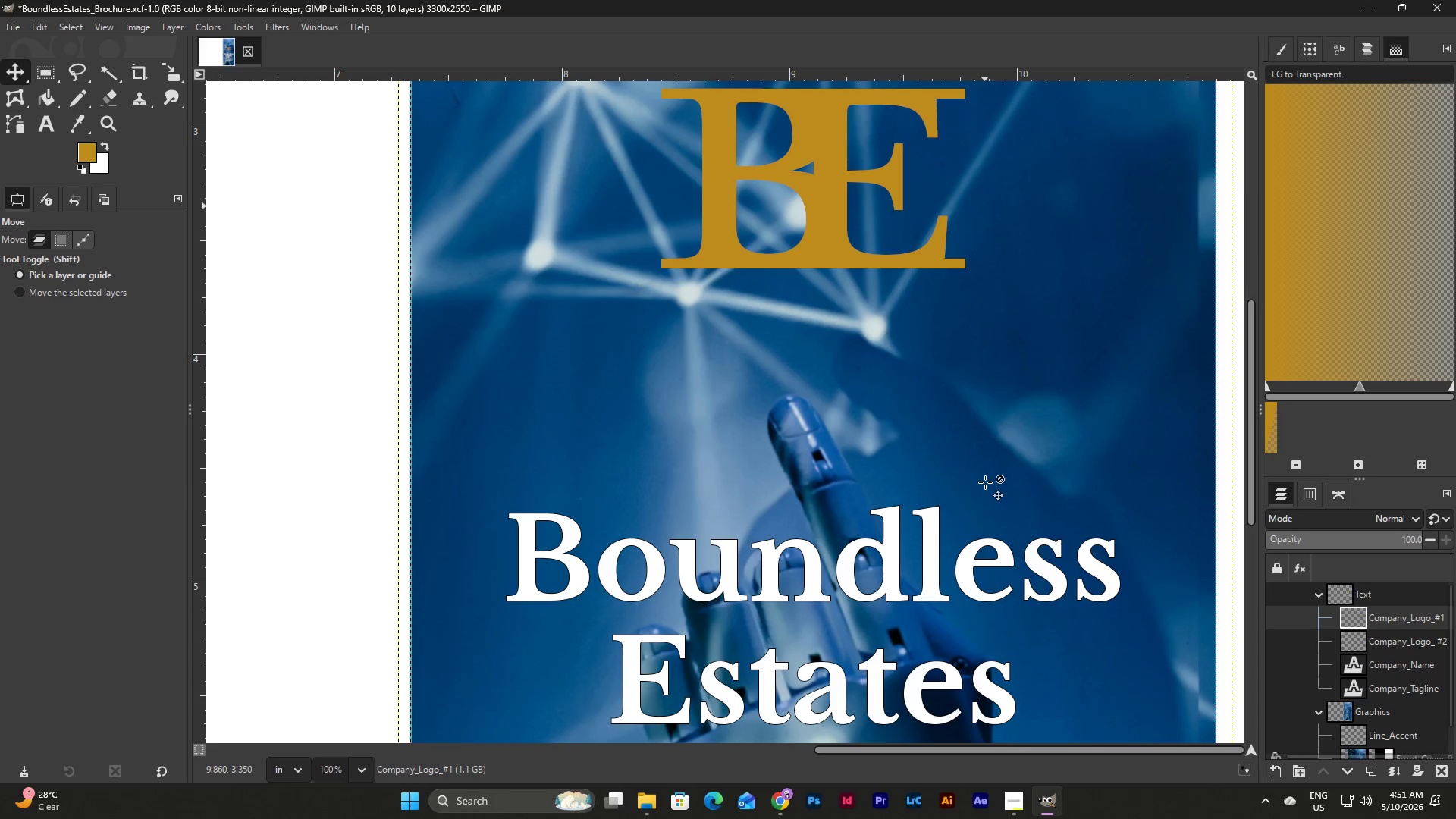 
scroll: coordinate [985, 482], scroll_direction: up, amount: 1.0
 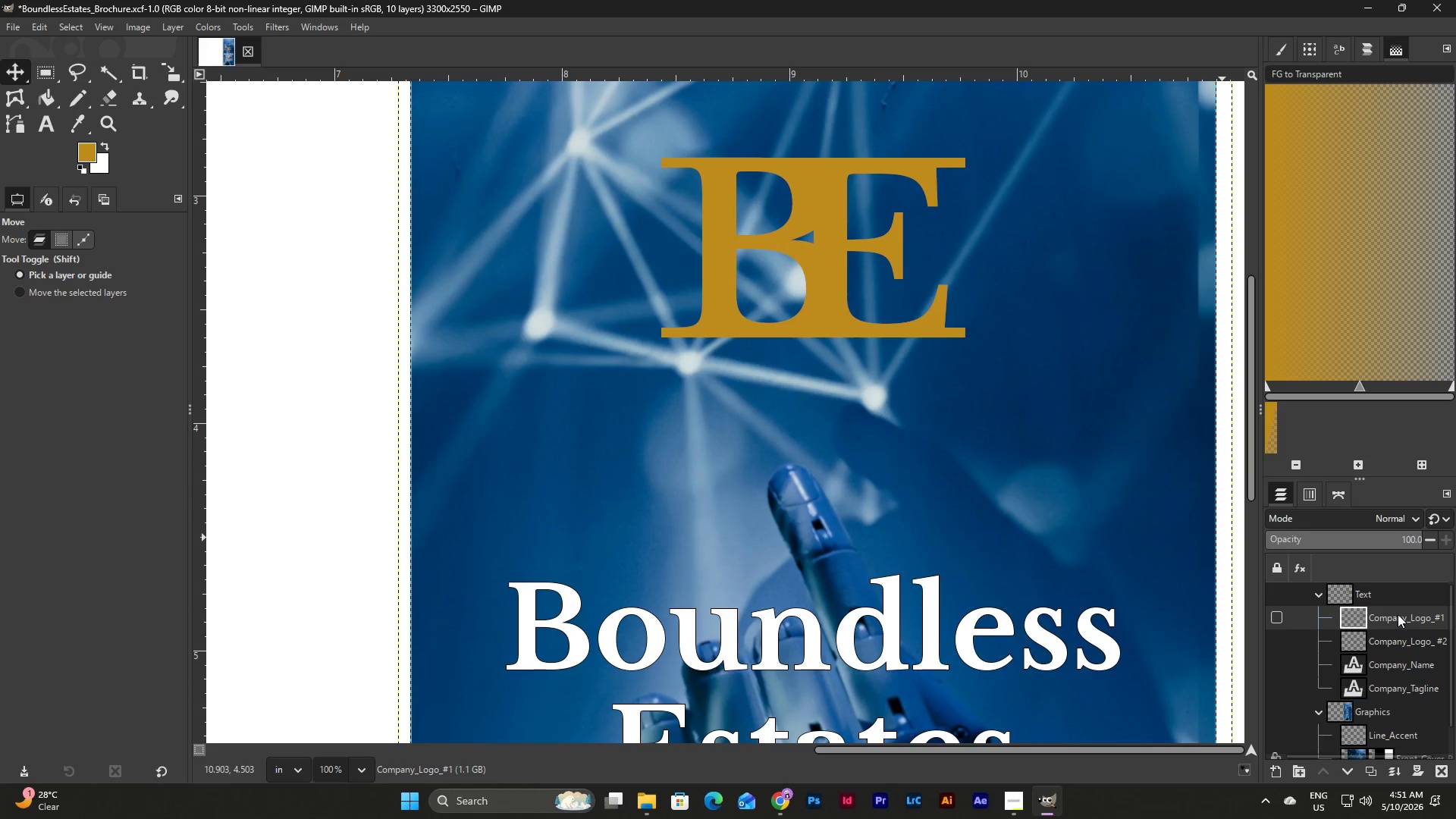 
left_click([1399, 615])
 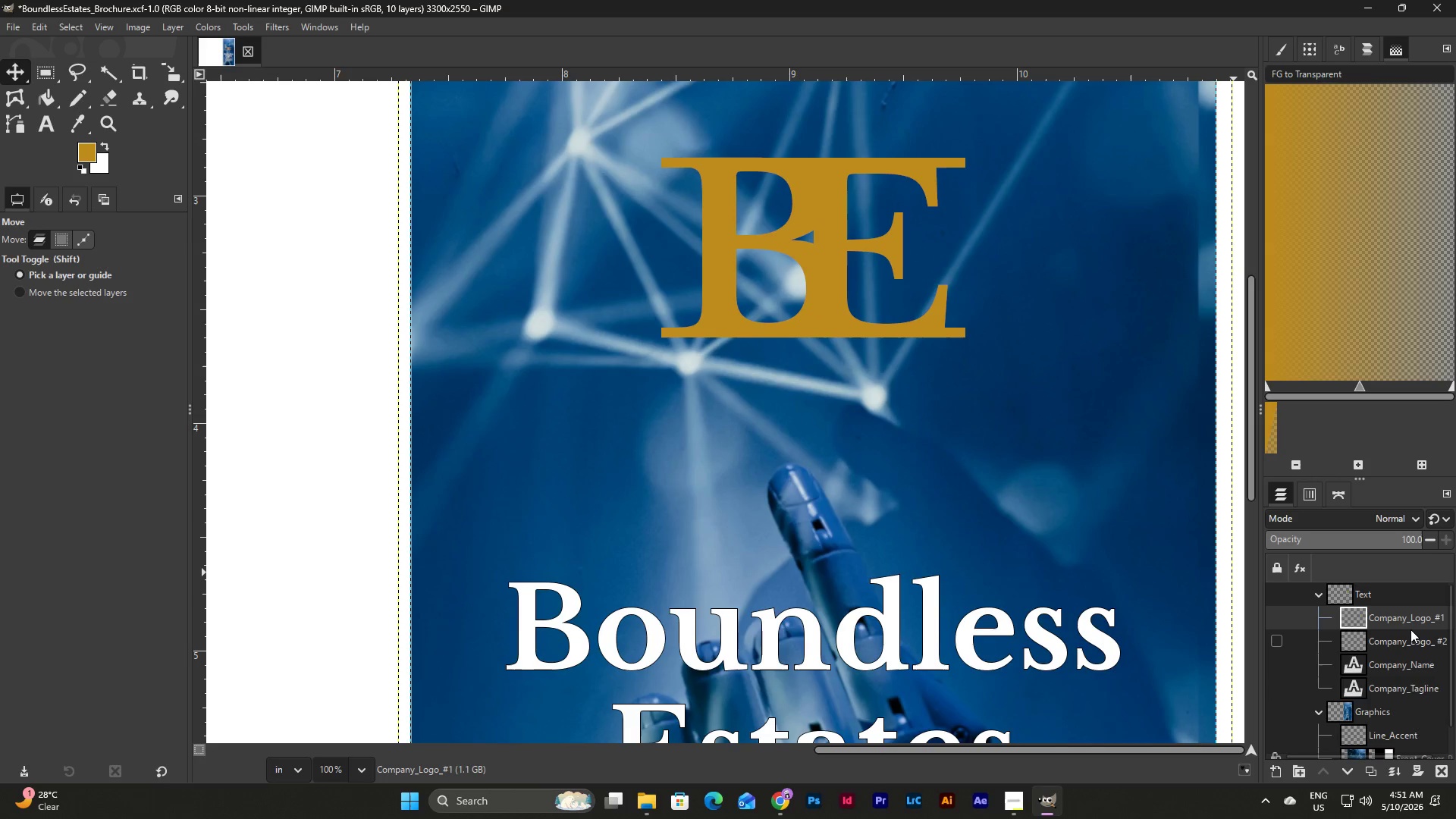 
left_click([1411, 640])
 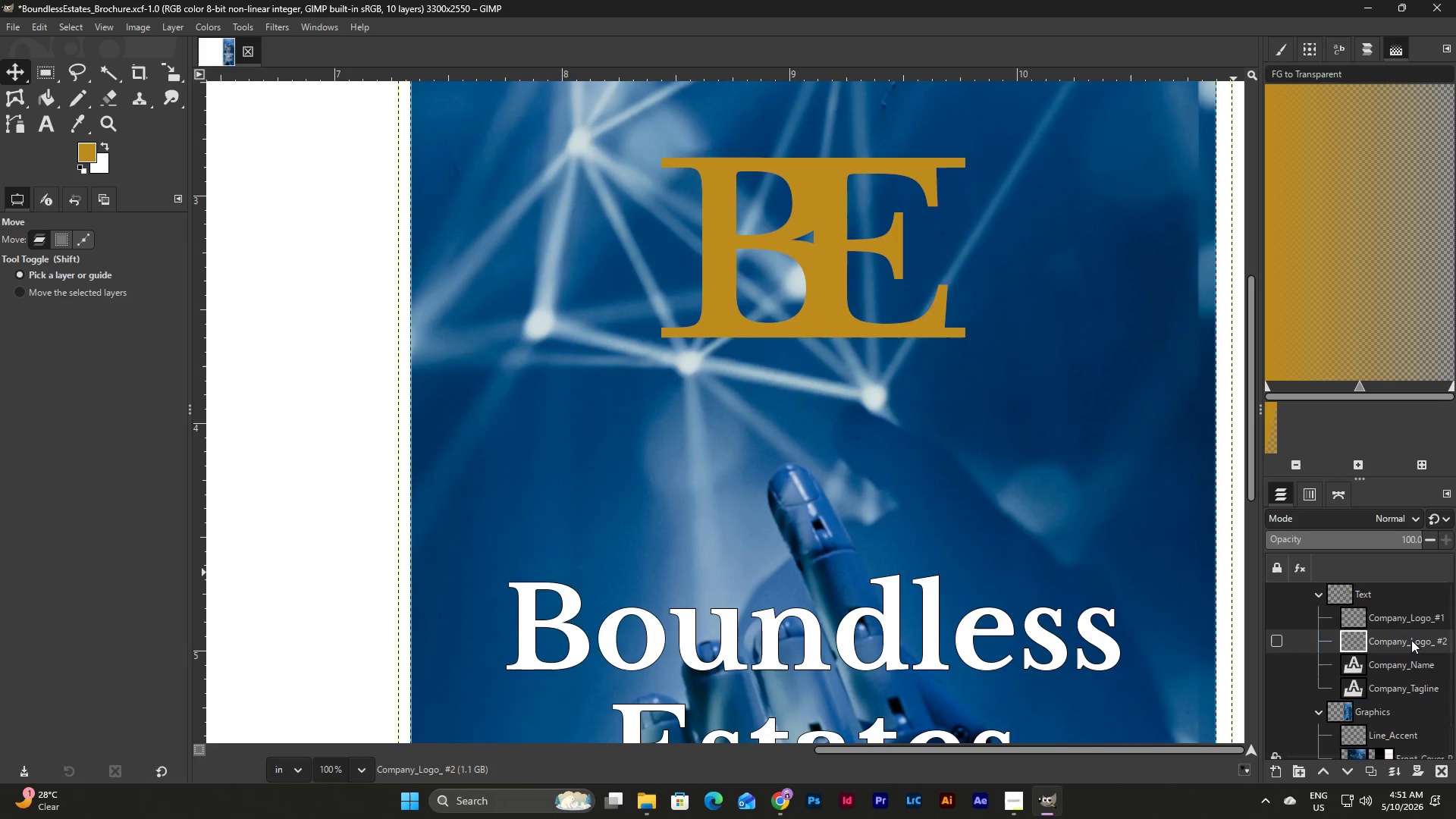 
right_click([1411, 640])
 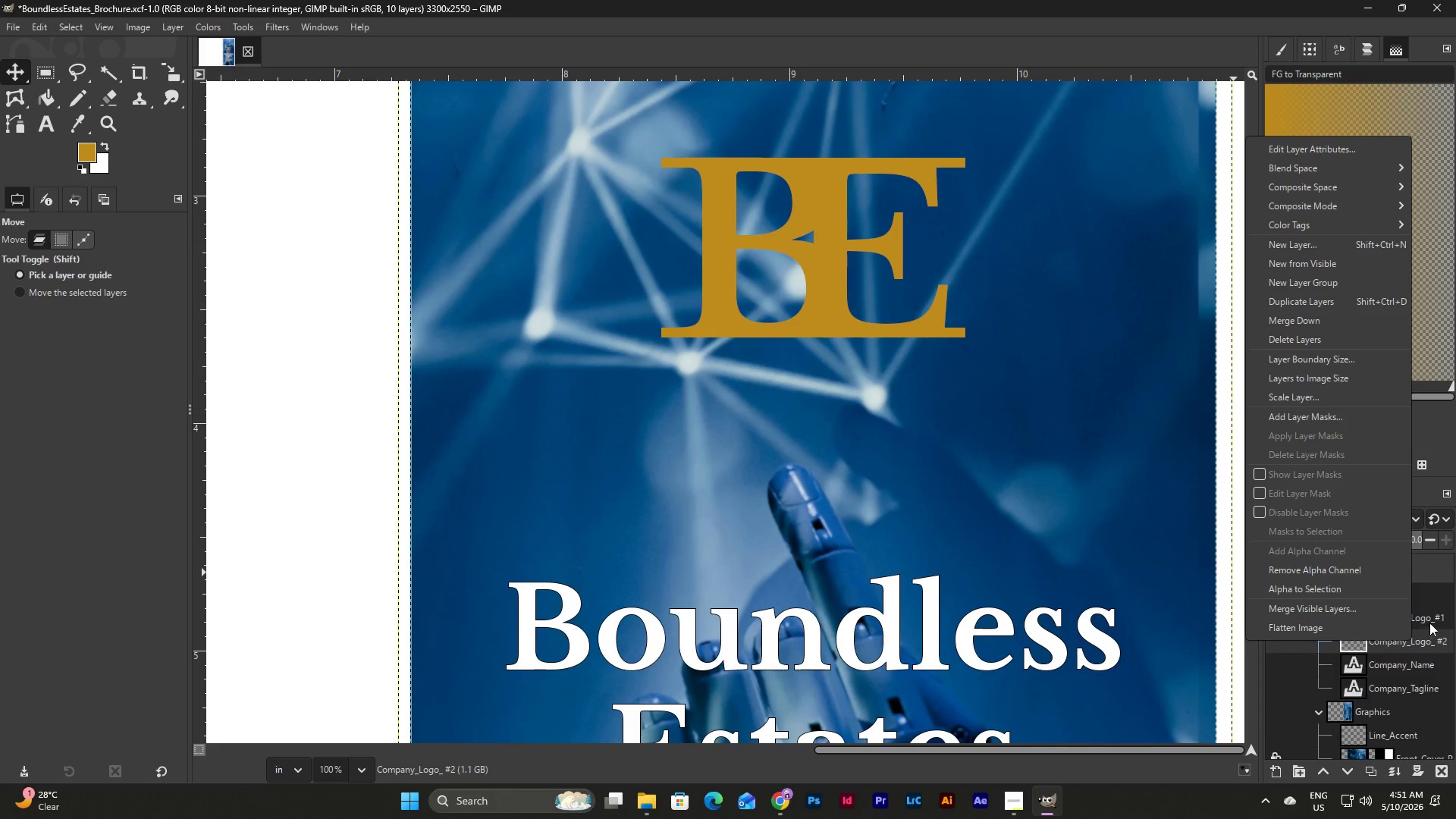 
left_click([1437, 617])
 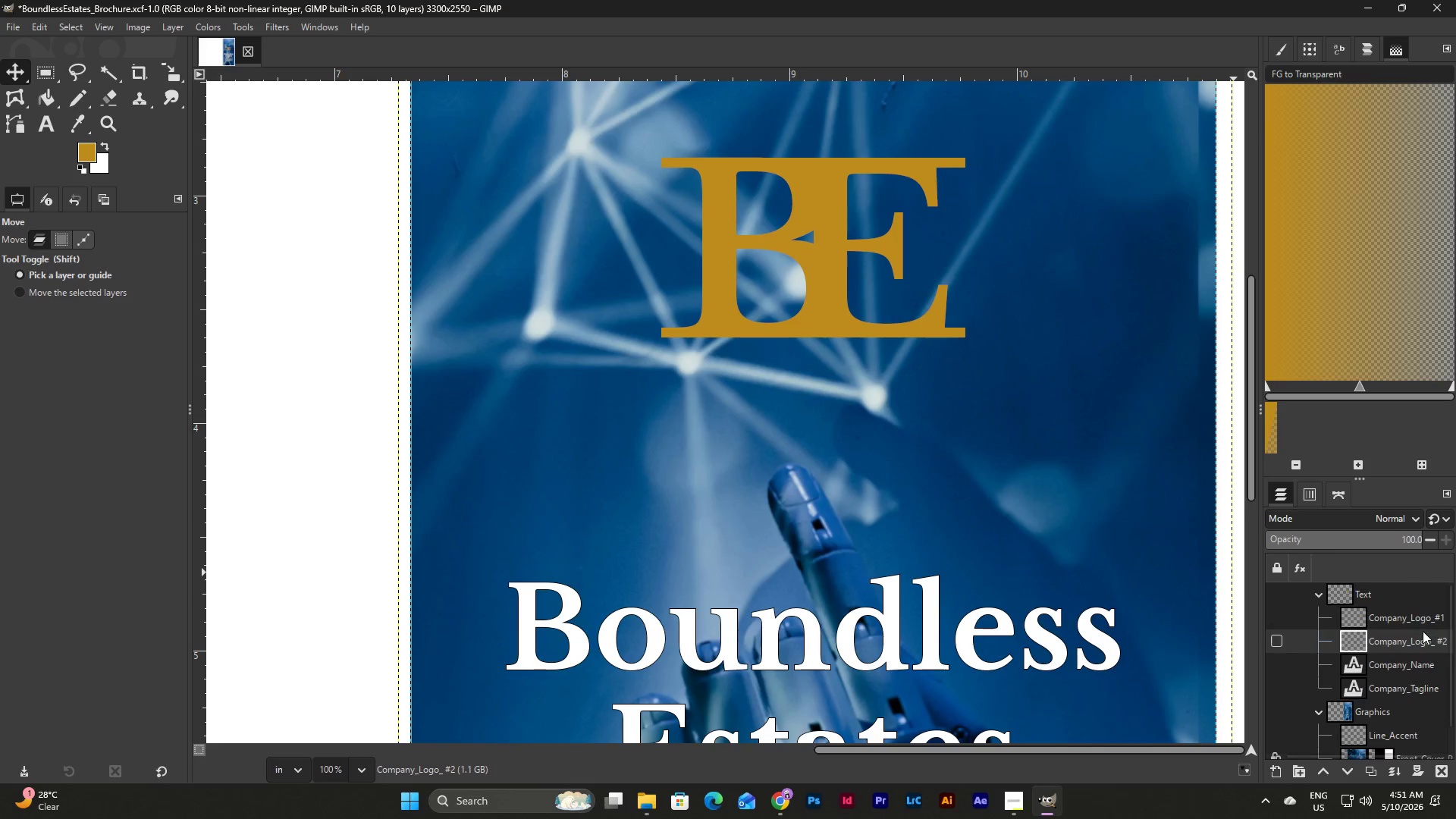 
key(Control+Z)
 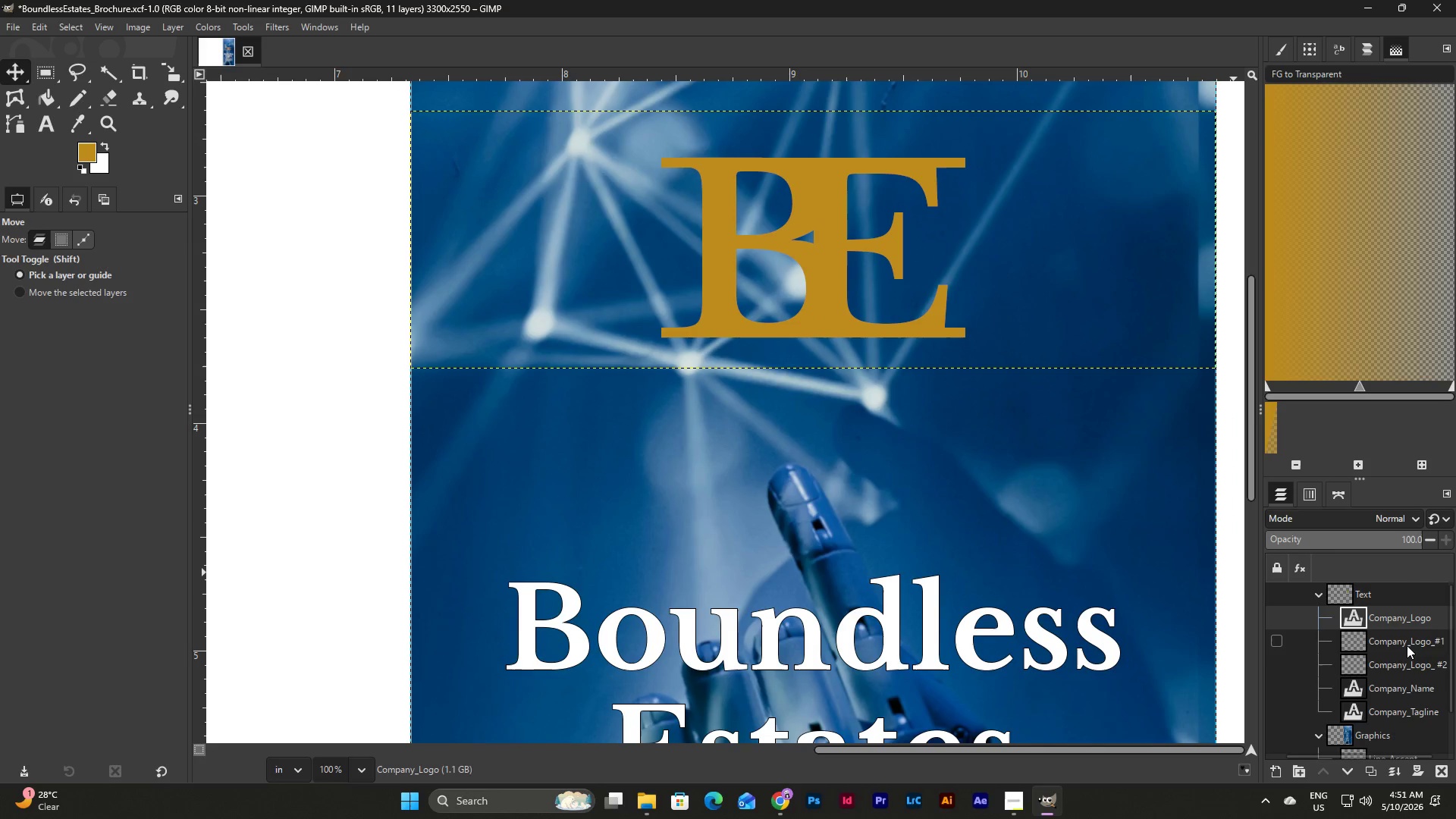 
key(Control+Z)
 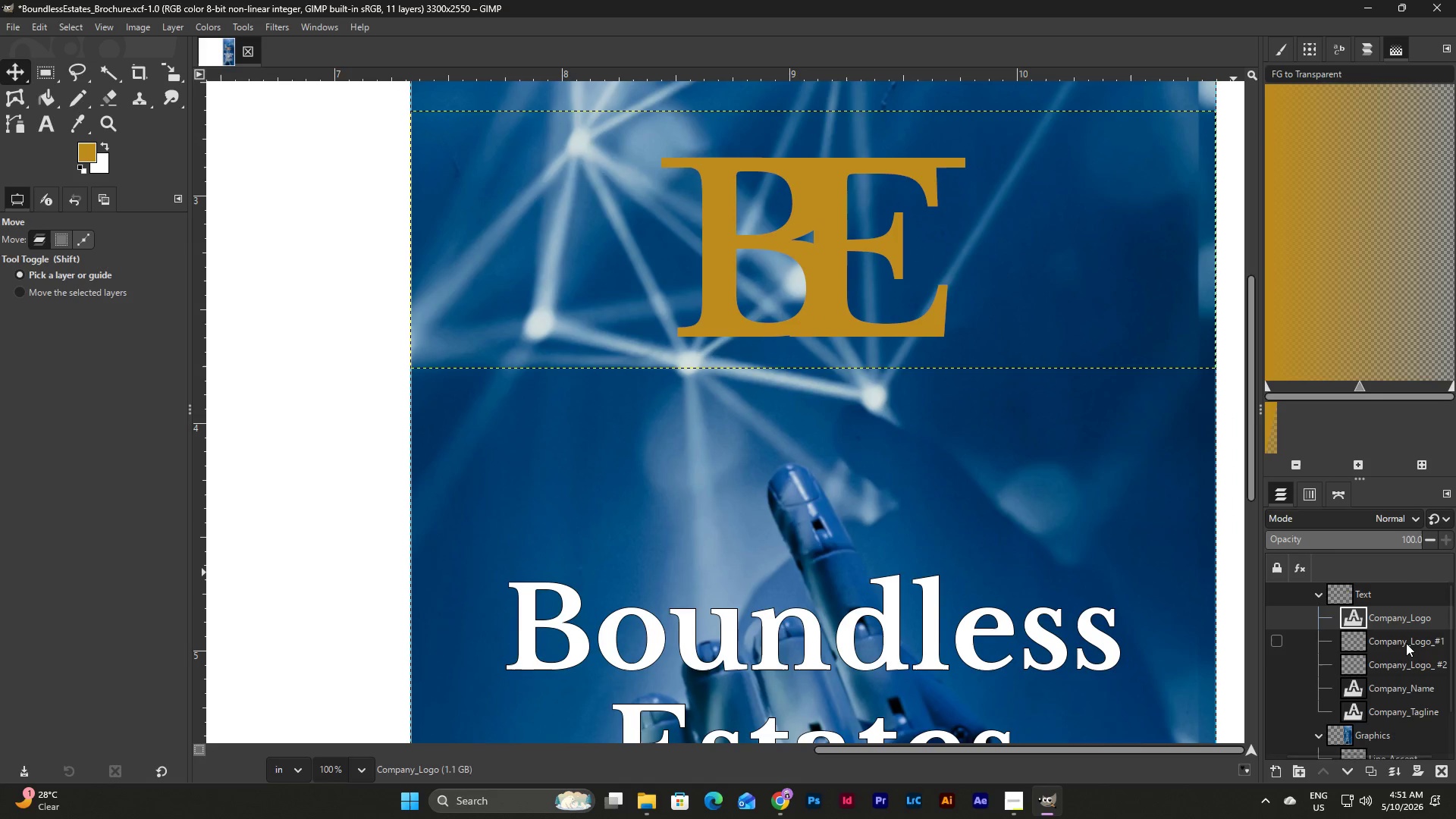 
left_click_drag(start_coordinate=[1405, 643], to_coordinate=[1400, 607])
 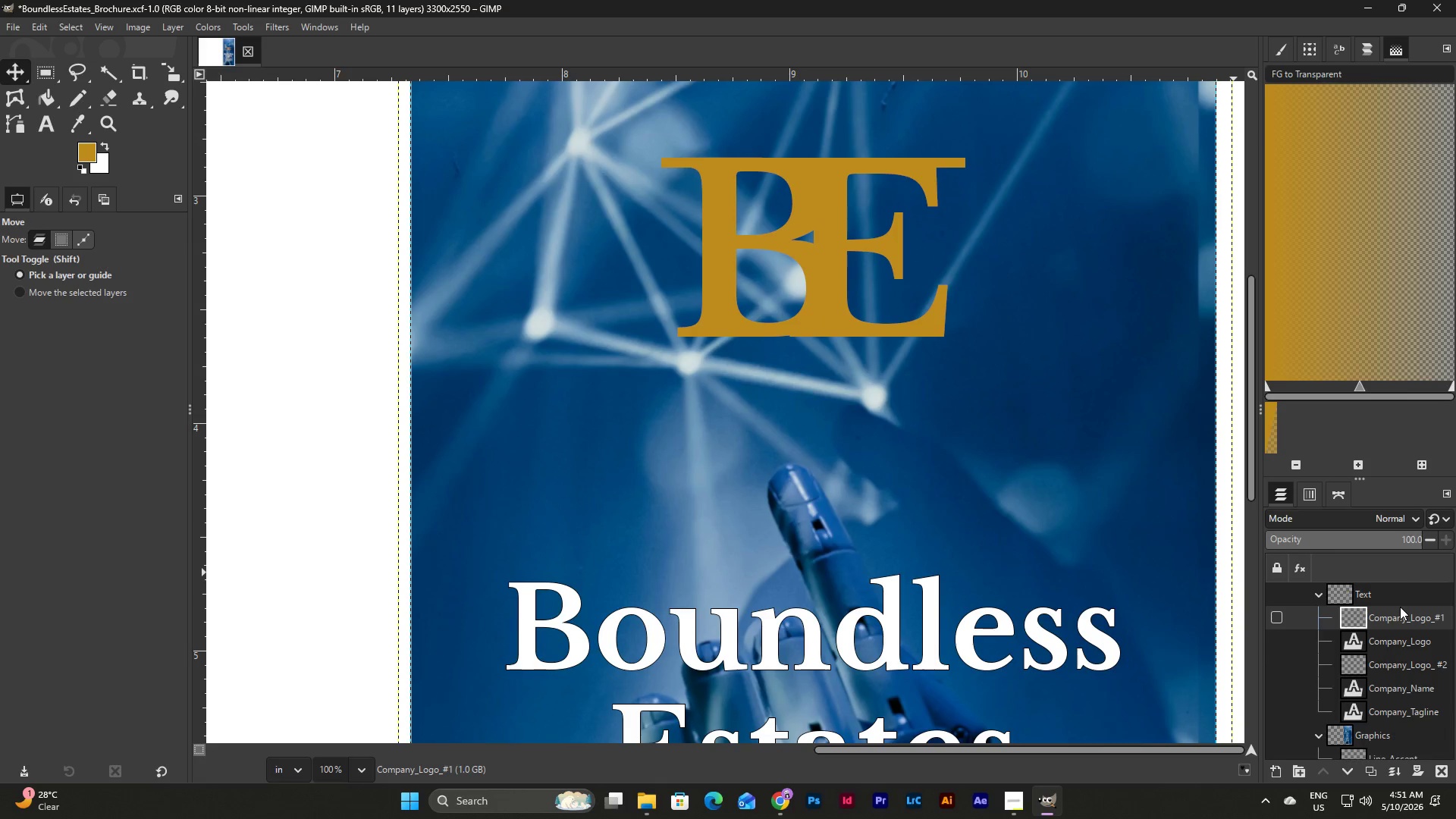 
key(Control+Y)
 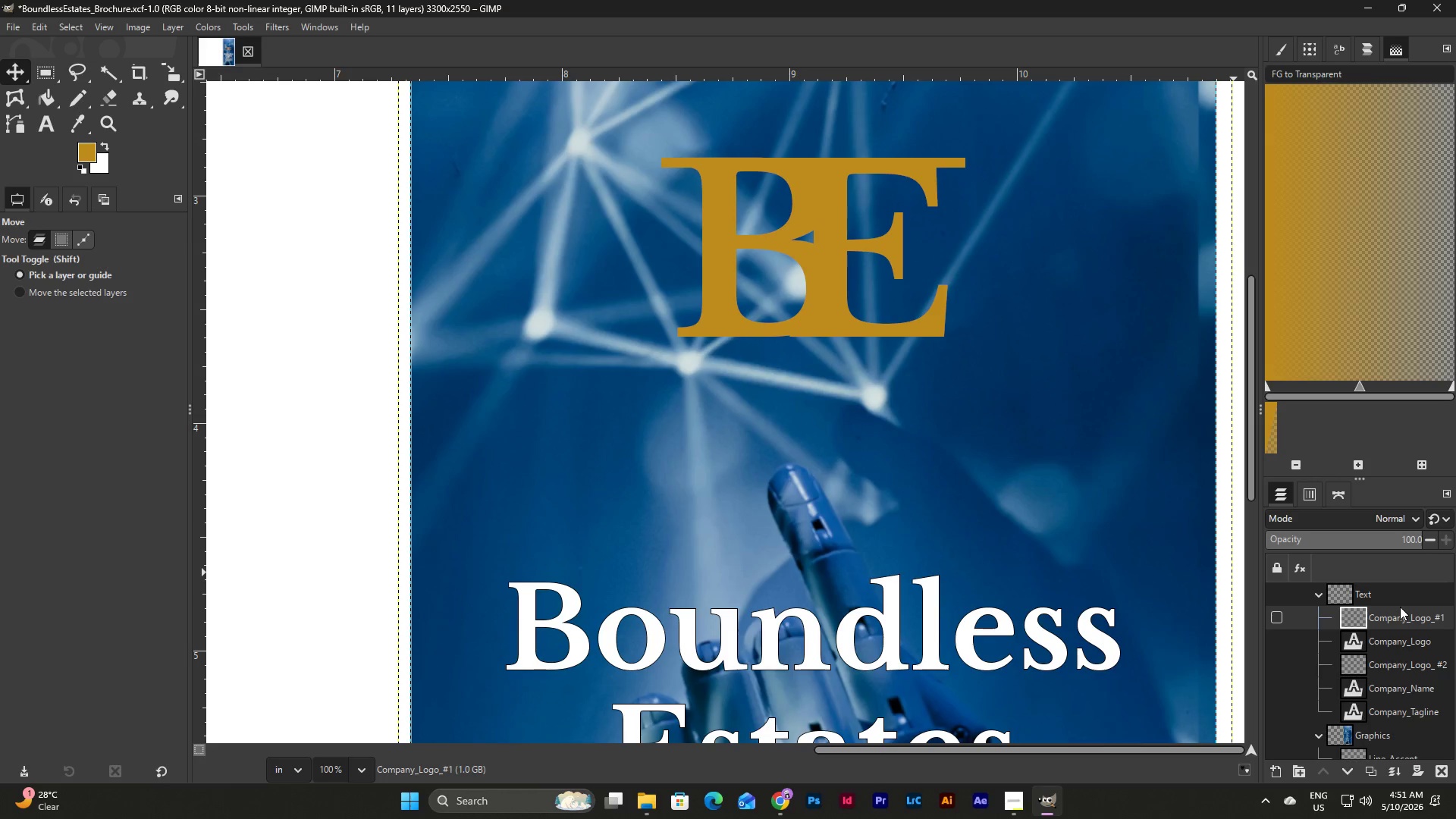 
key(Control+Y)
 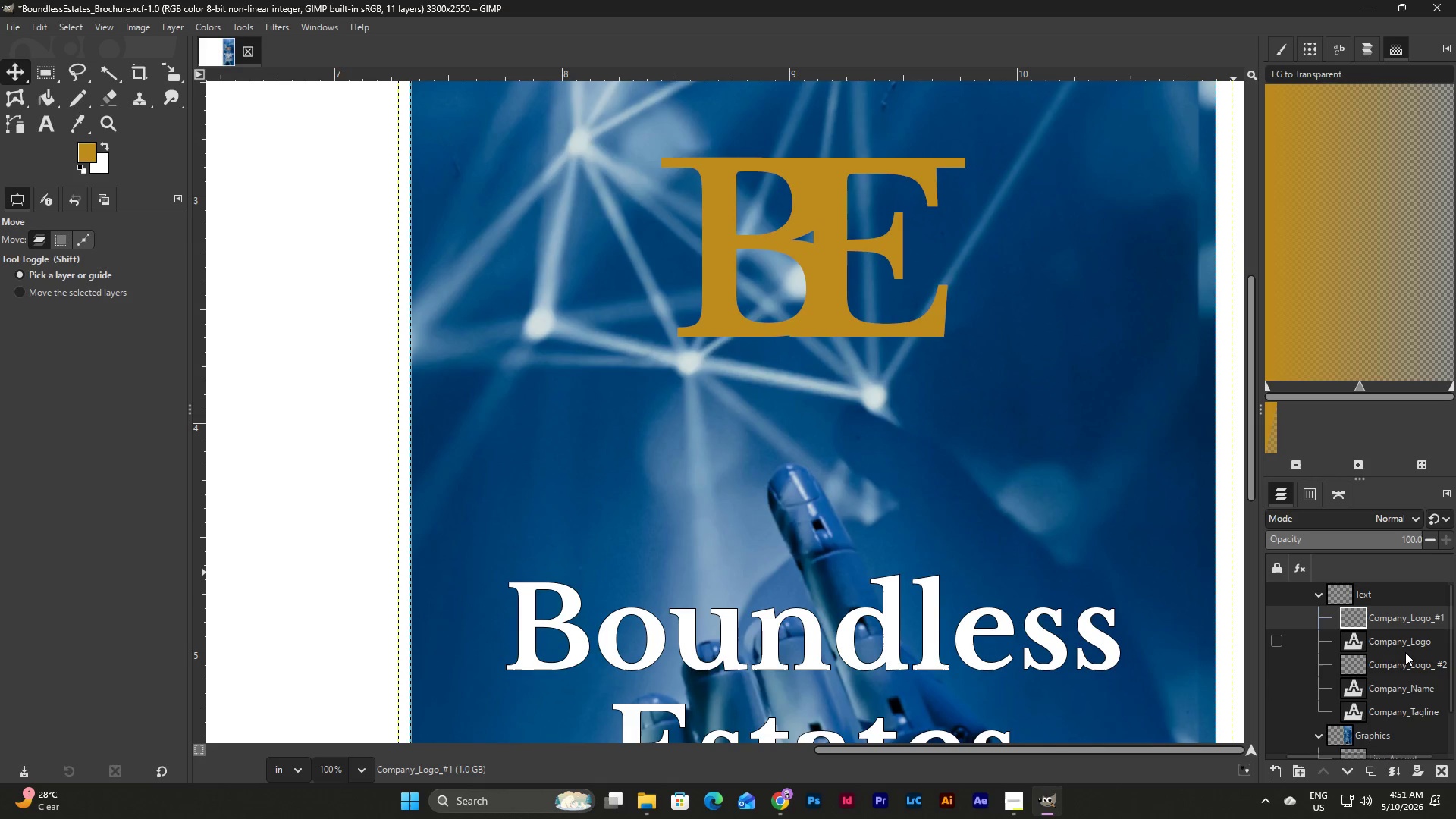 
key(Control+Y)
 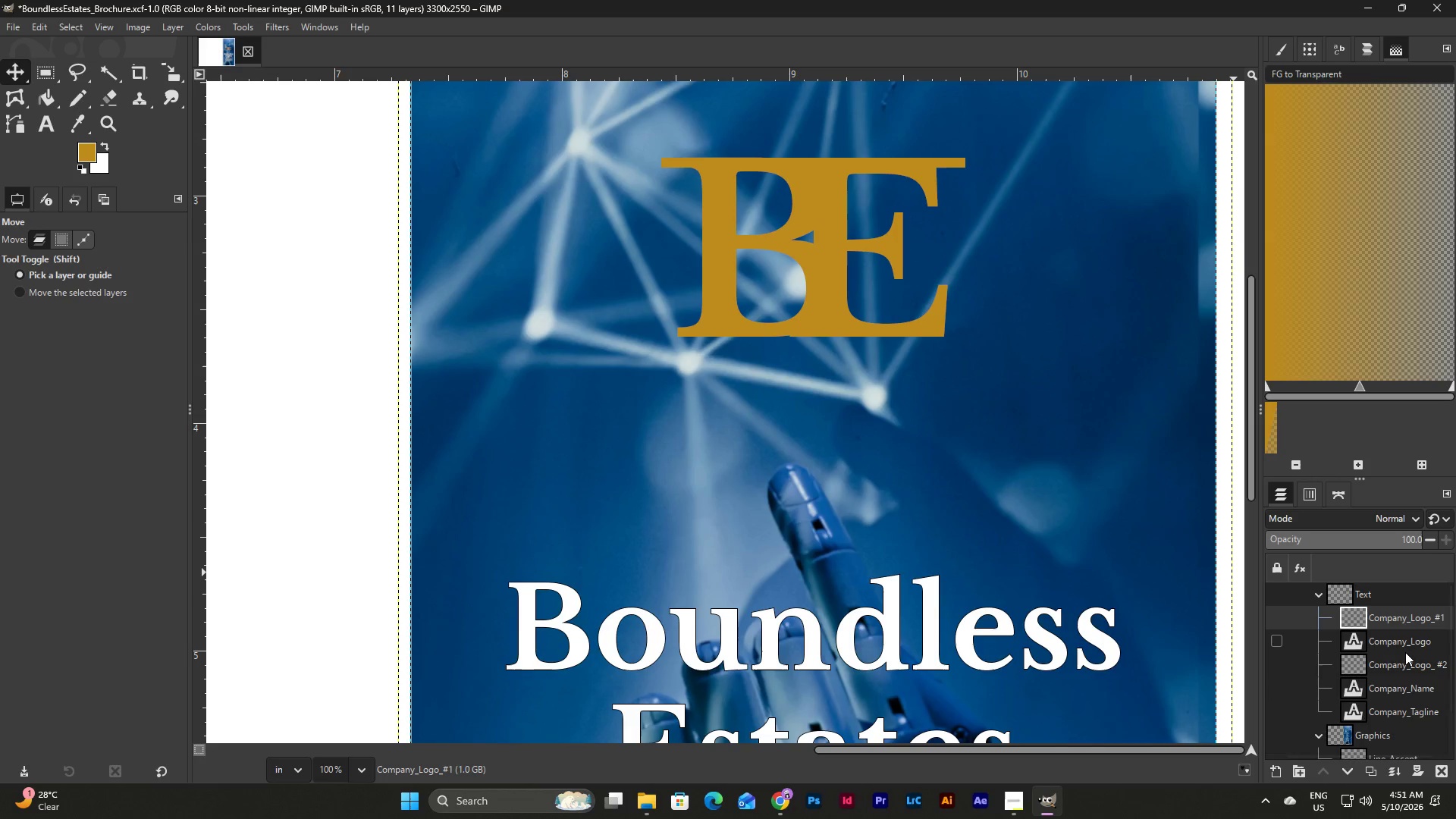 
key(Control+Z)
 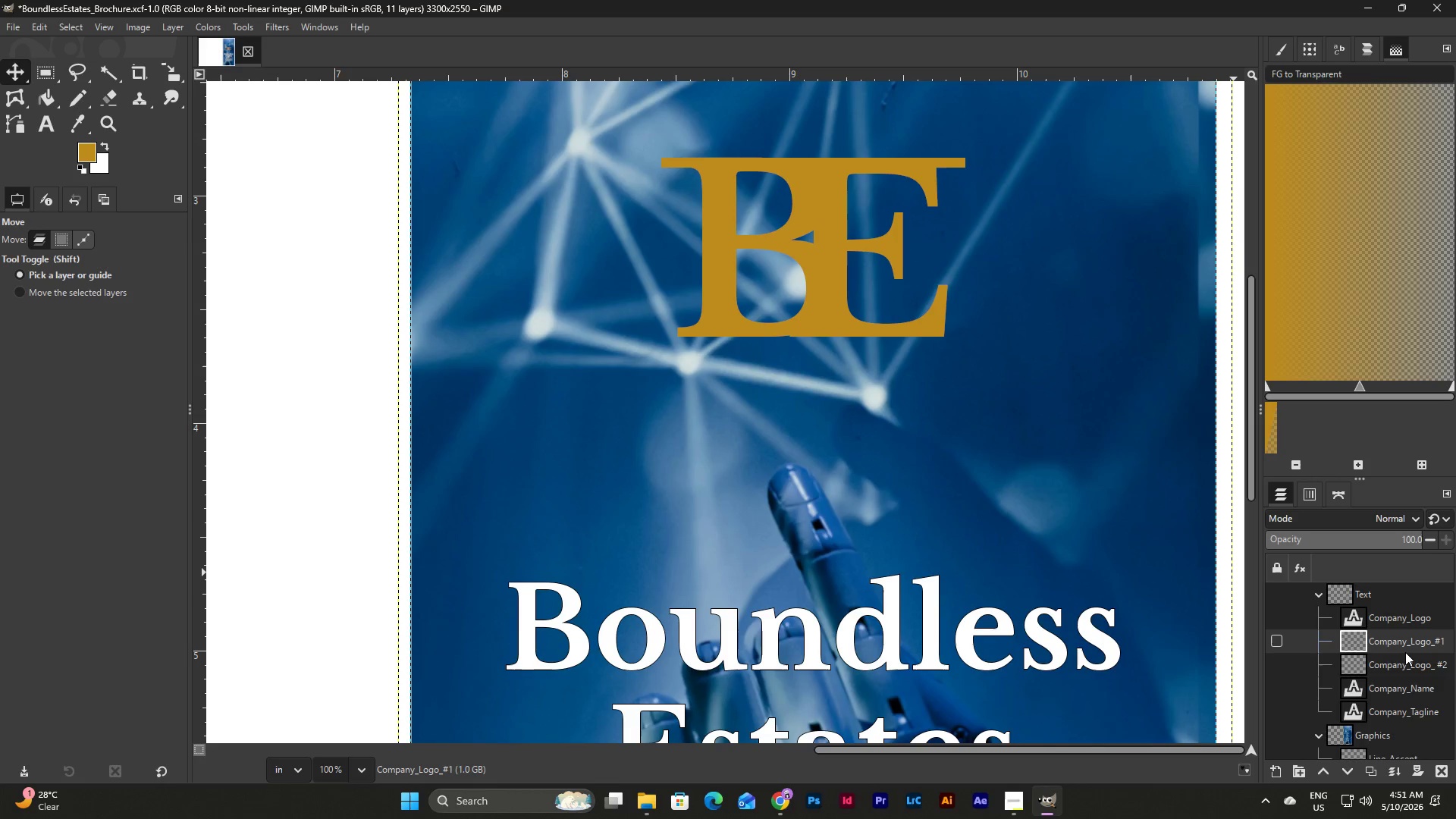 
key(Control+Z)
 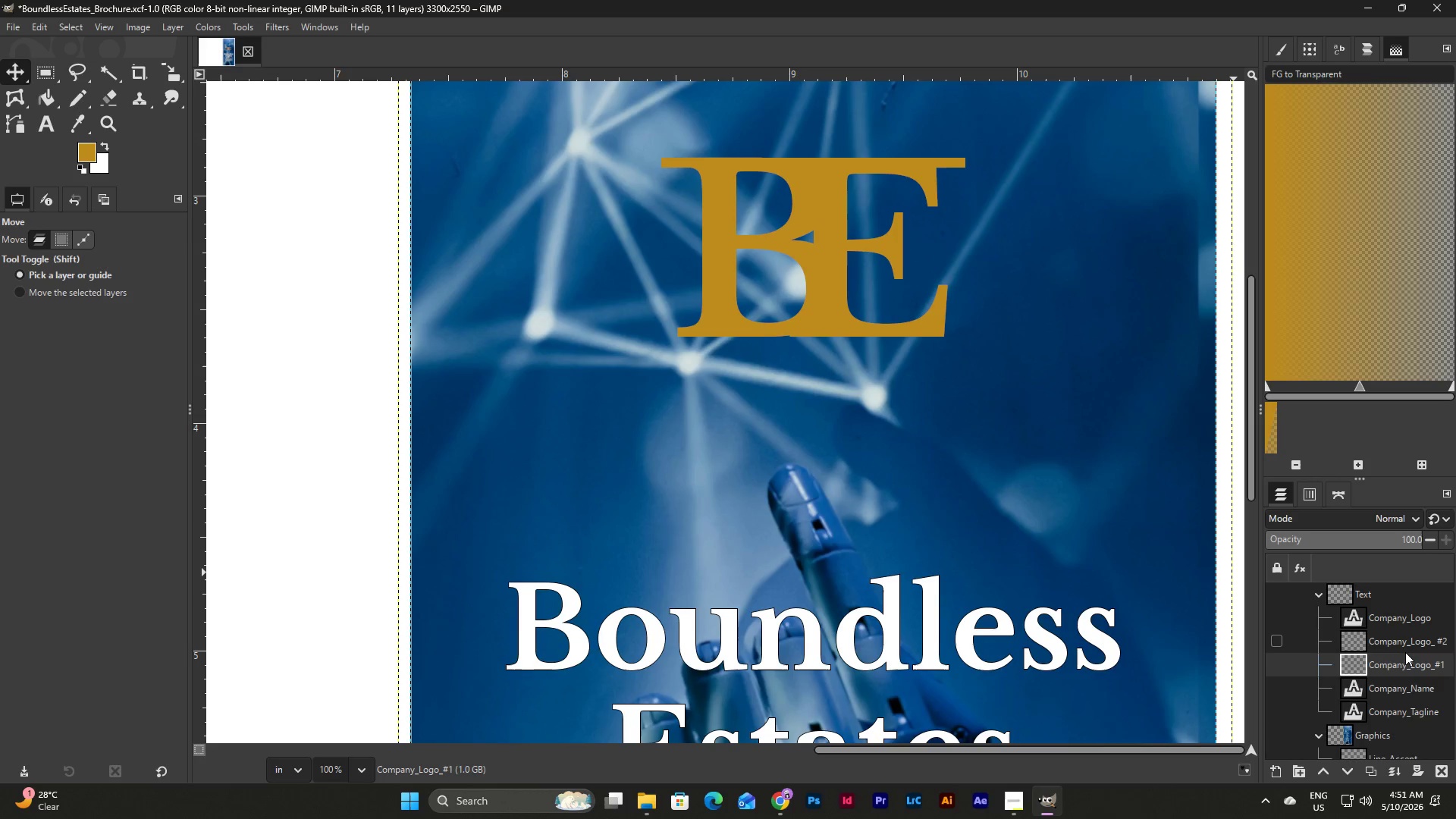 
key(Control+Z)
 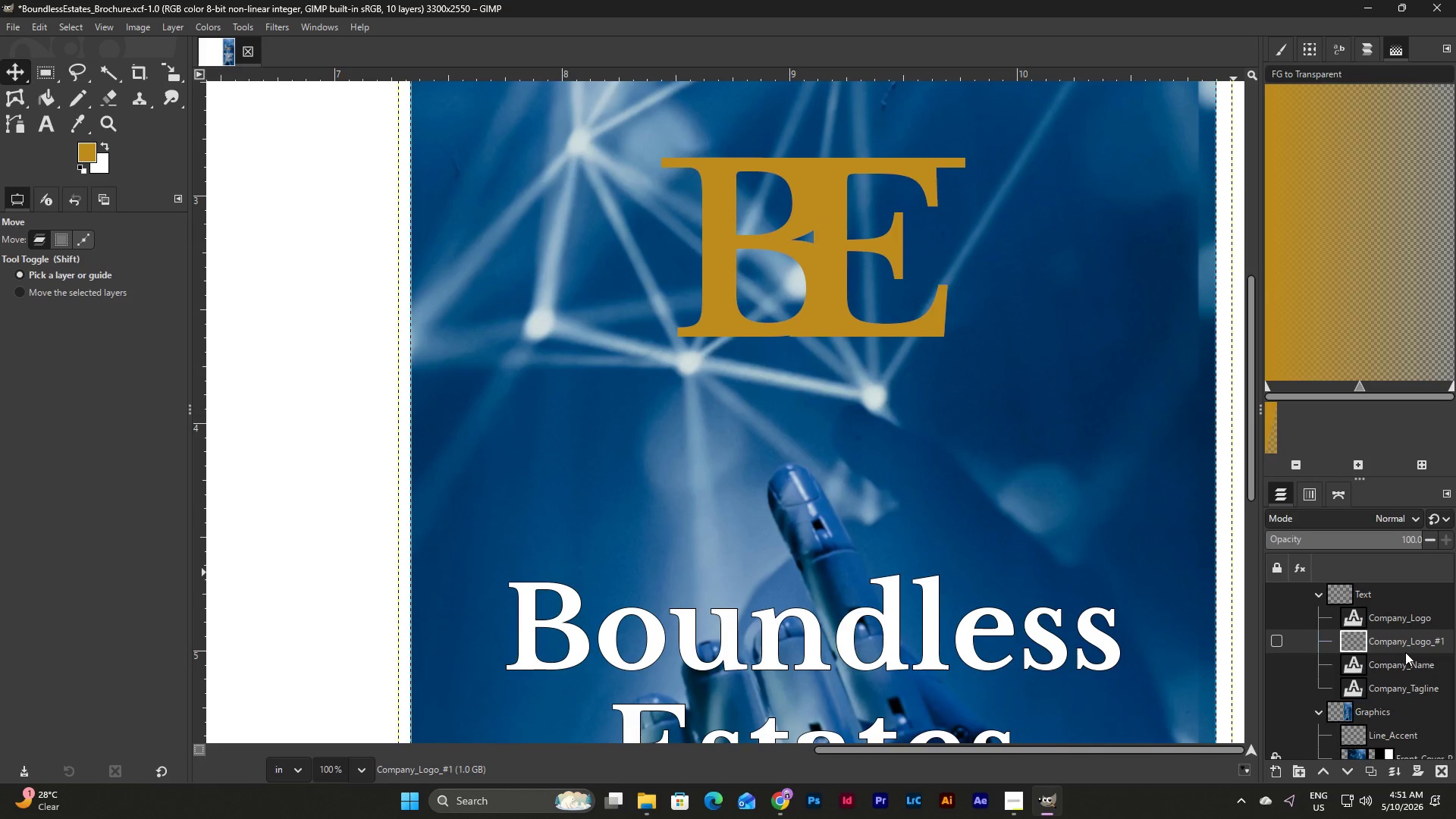 
key(Control+Y)
 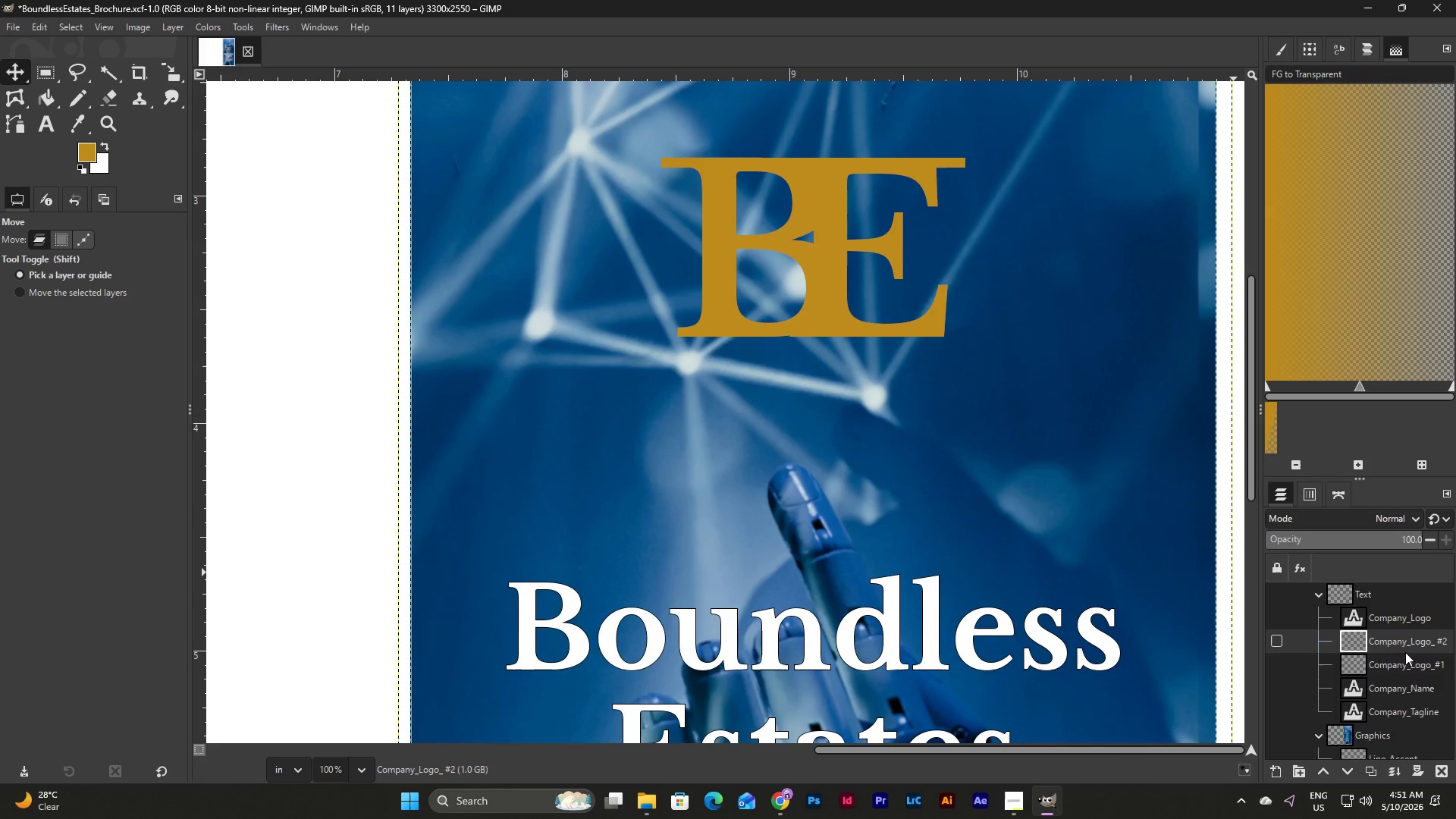 
key(Control+Y)
 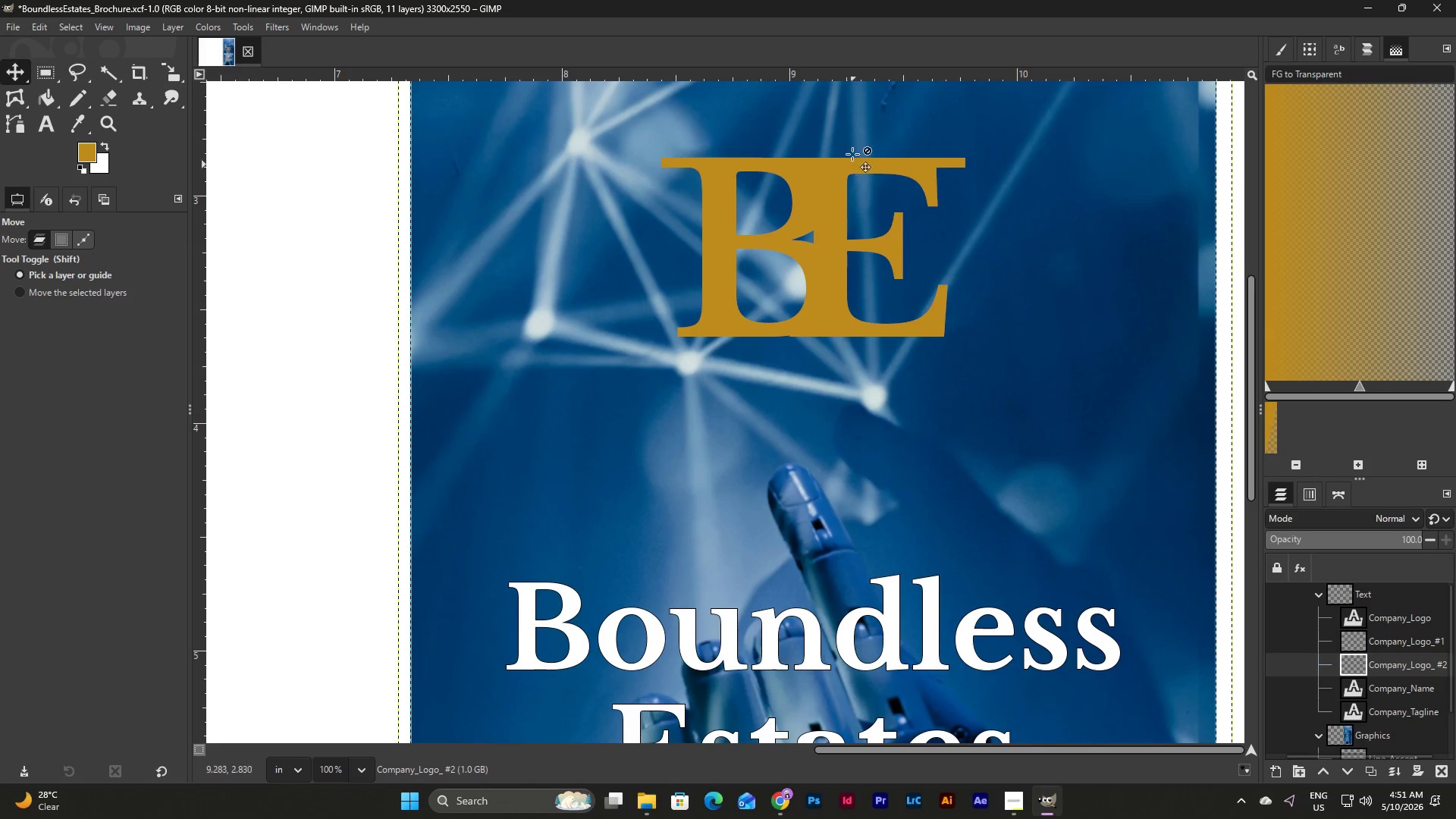 
left_click_drag(start_coordinate=[848, 162], to_coordinate=[848, 257])
 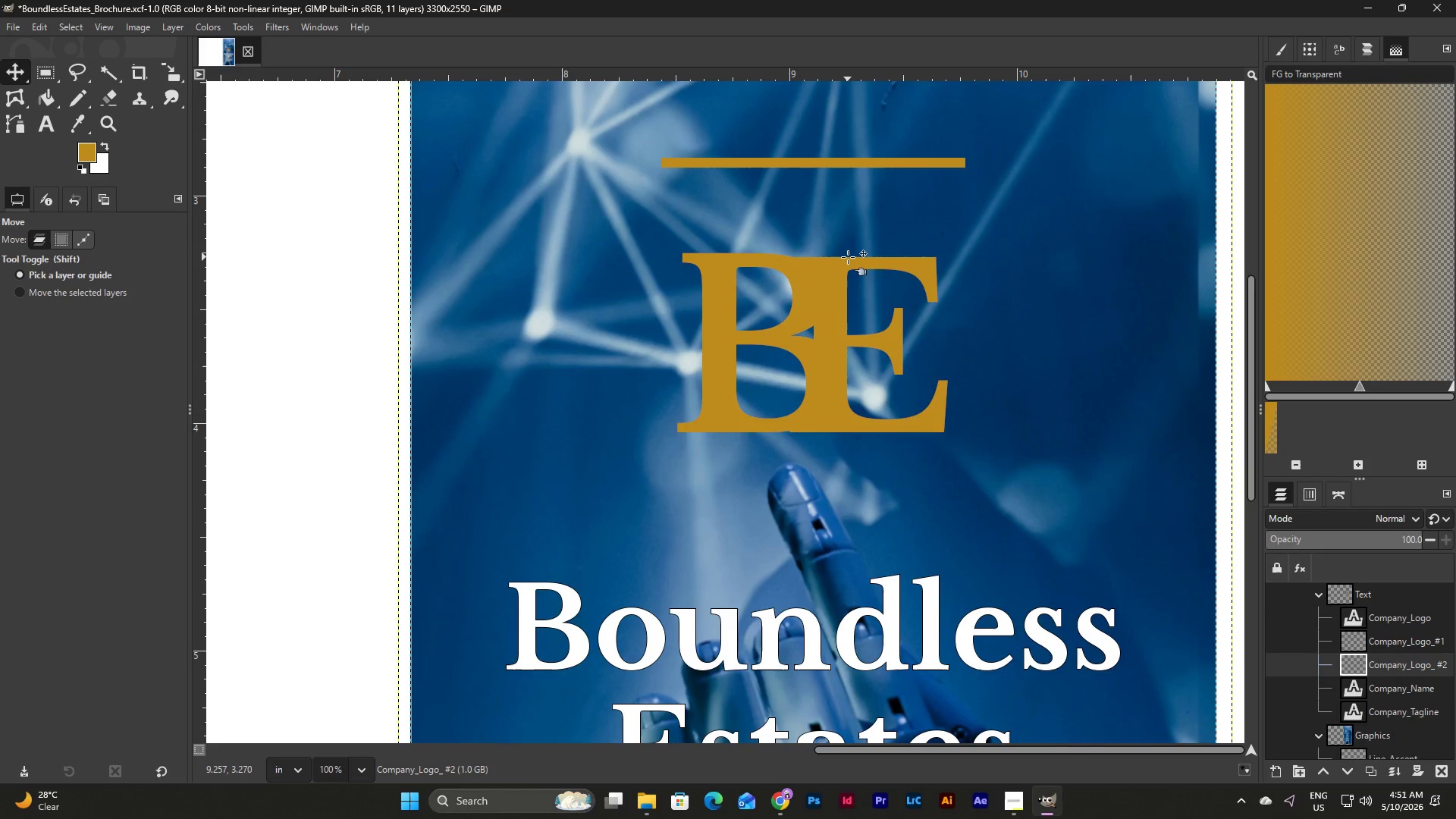 
key(Control+Z)
 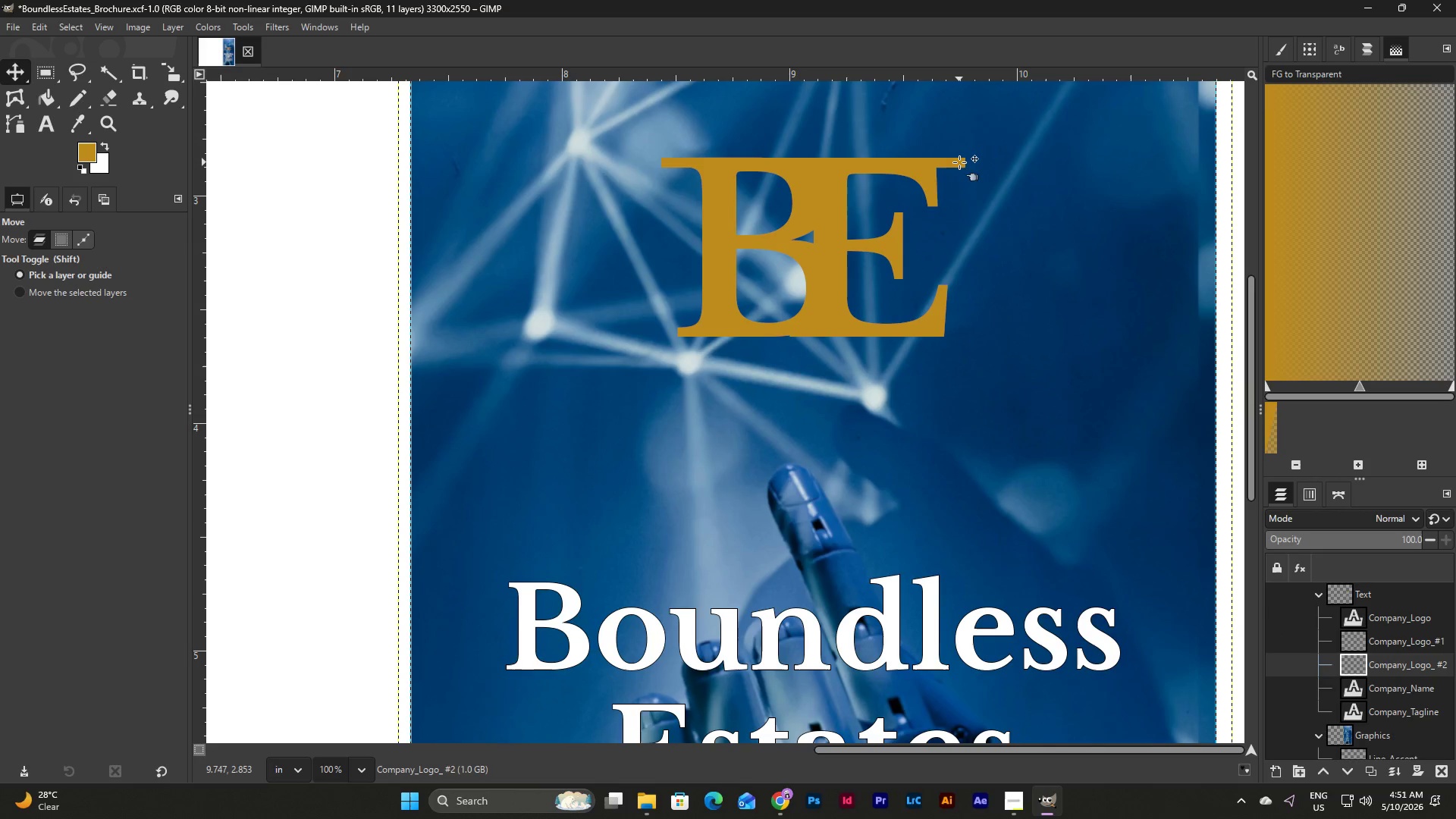 
left_click_drag(start_coordinate=[959, 162], to_coordinate=[963, 332])
 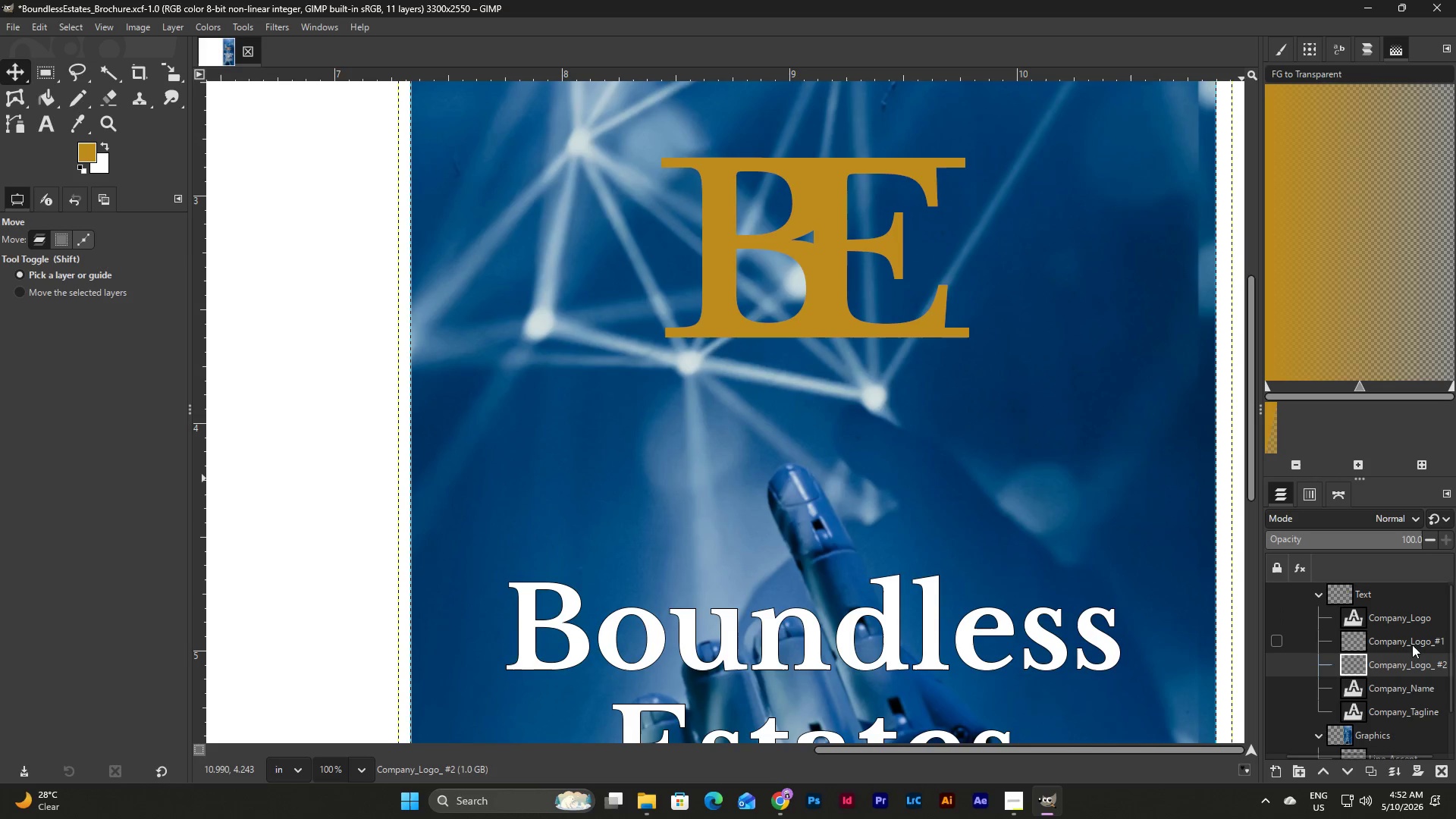 
left_click_drag(start_coordinate=[1407, 668], to_coordinate=[1407, 607])
 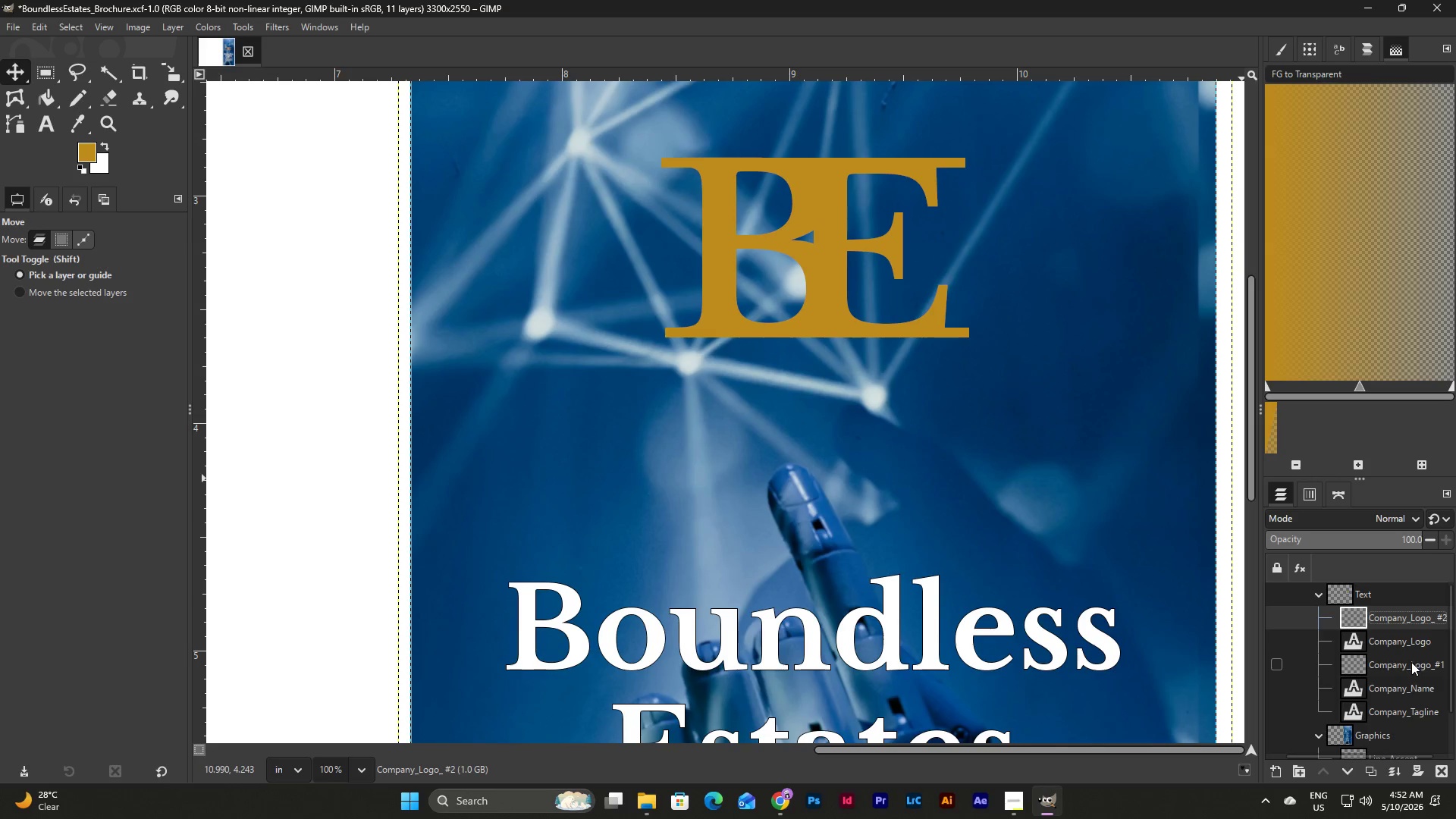 
left_click_drag(start_coordinate=[1411, 664], to_coordinate=[1407, 612])
 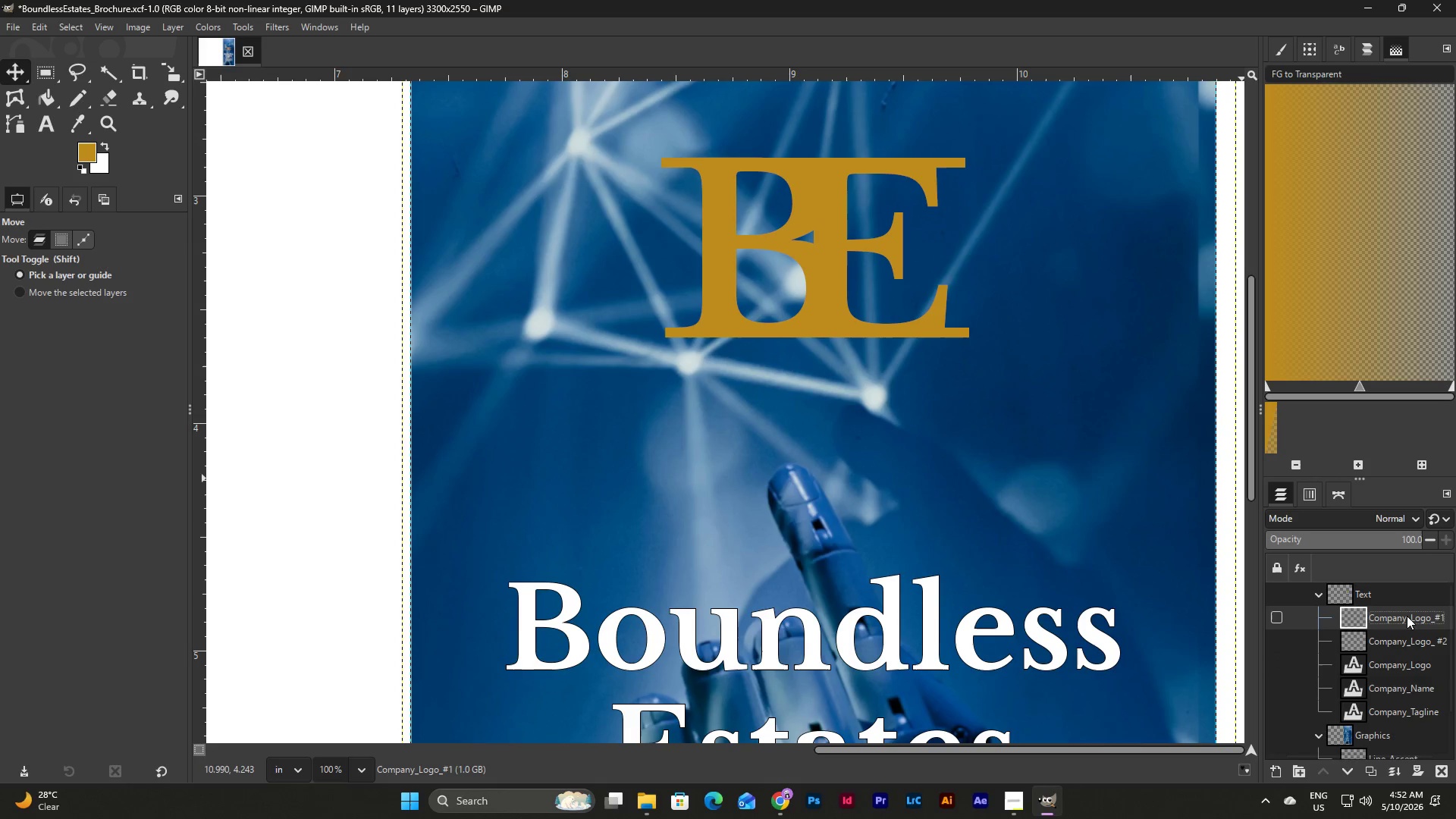 
right_click([1407, 616])
 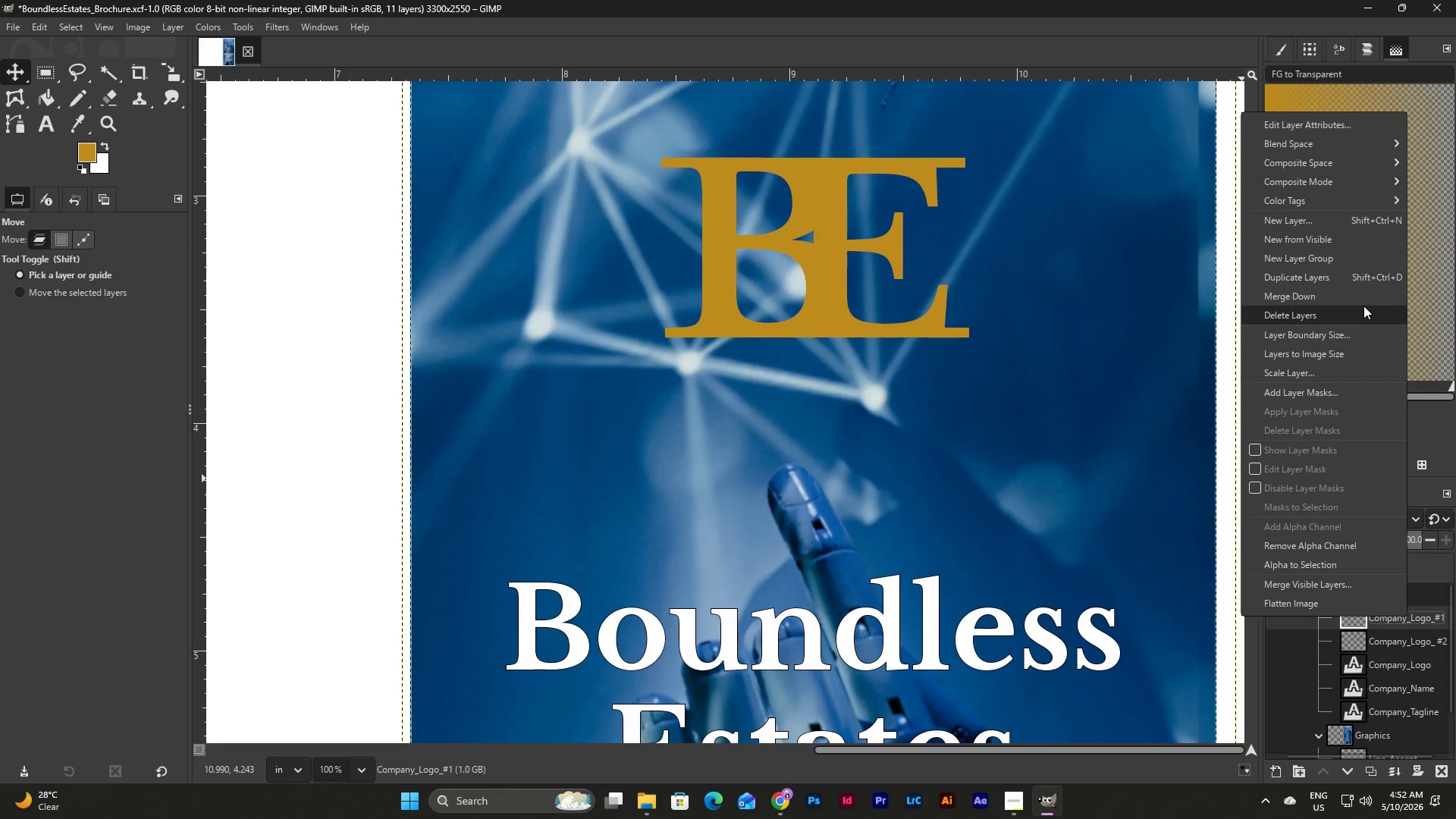 
left_click([1364, 297])
 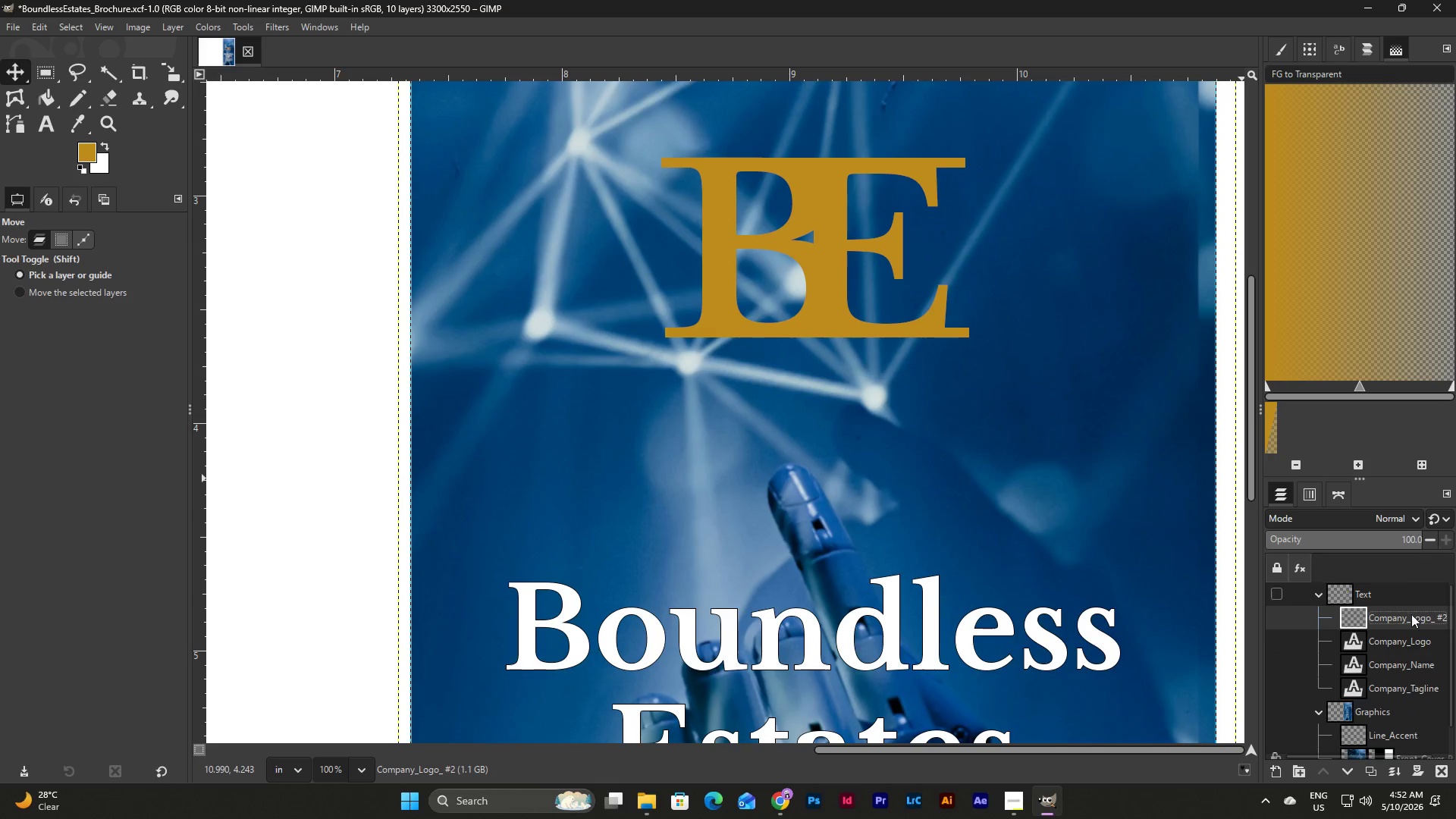 
right_click([1410, 617])
 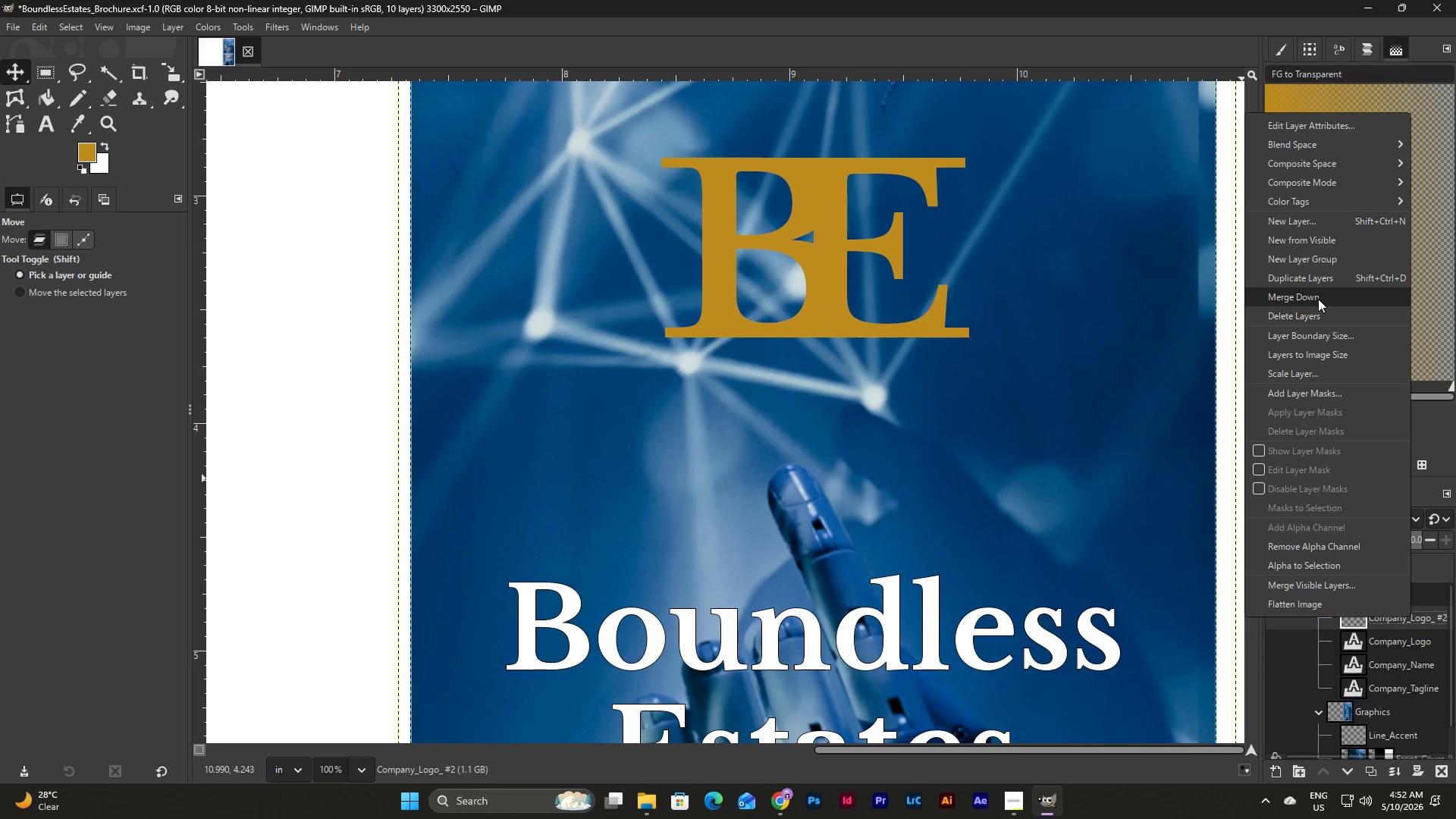 
left_click([1318, 299])
 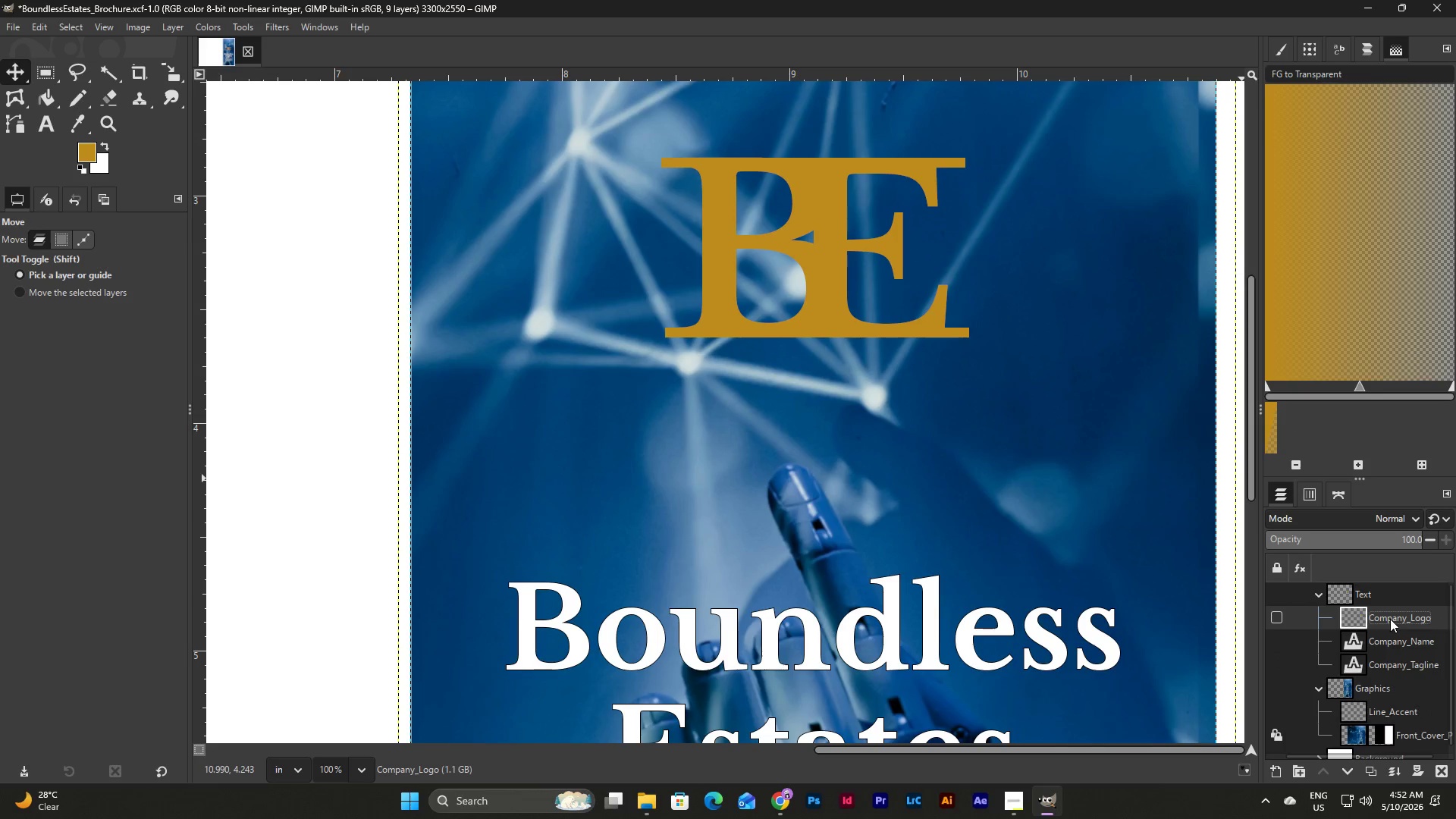 
double_click([1390, 619])
 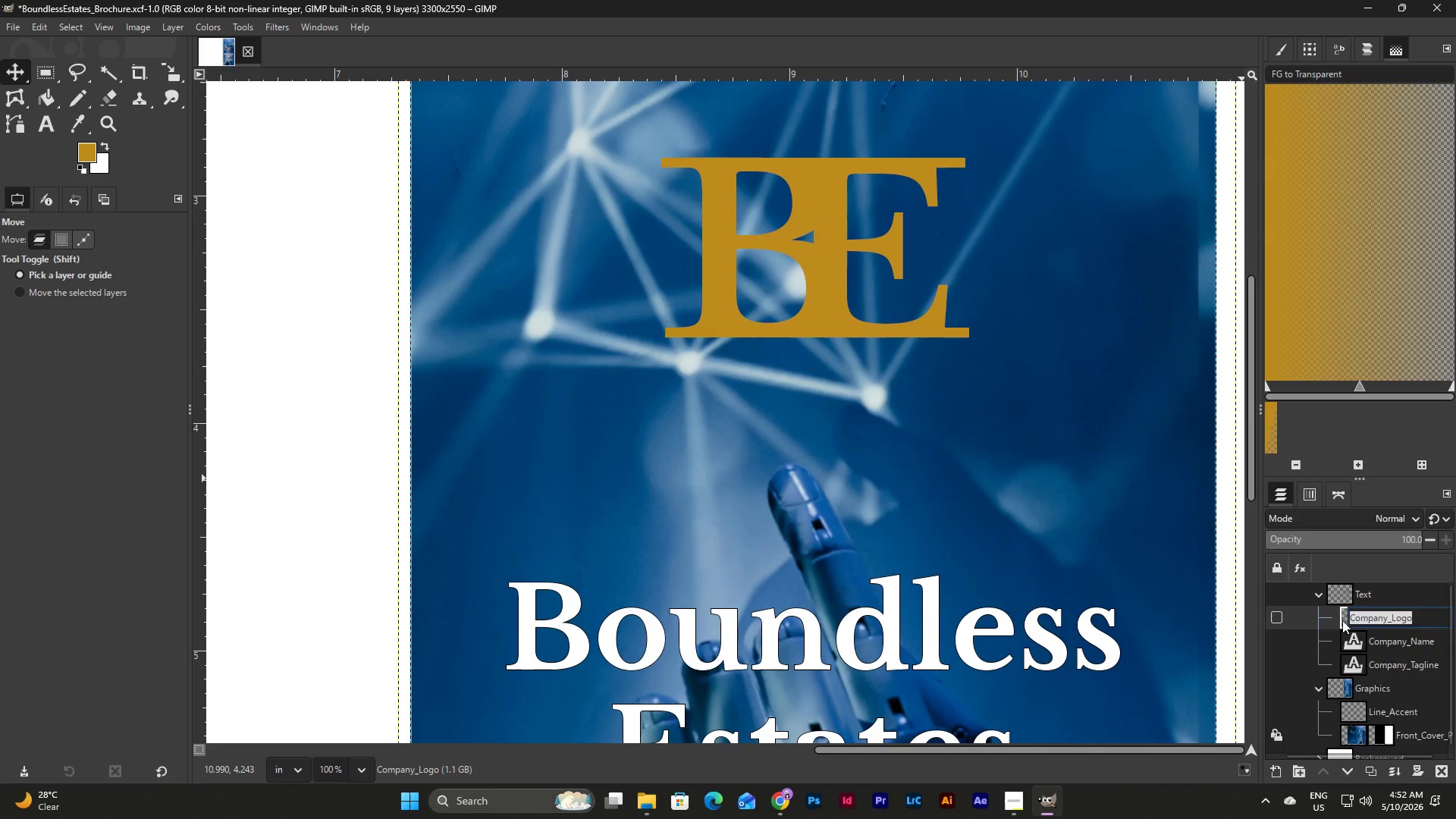 
left_click([1341, 621])
 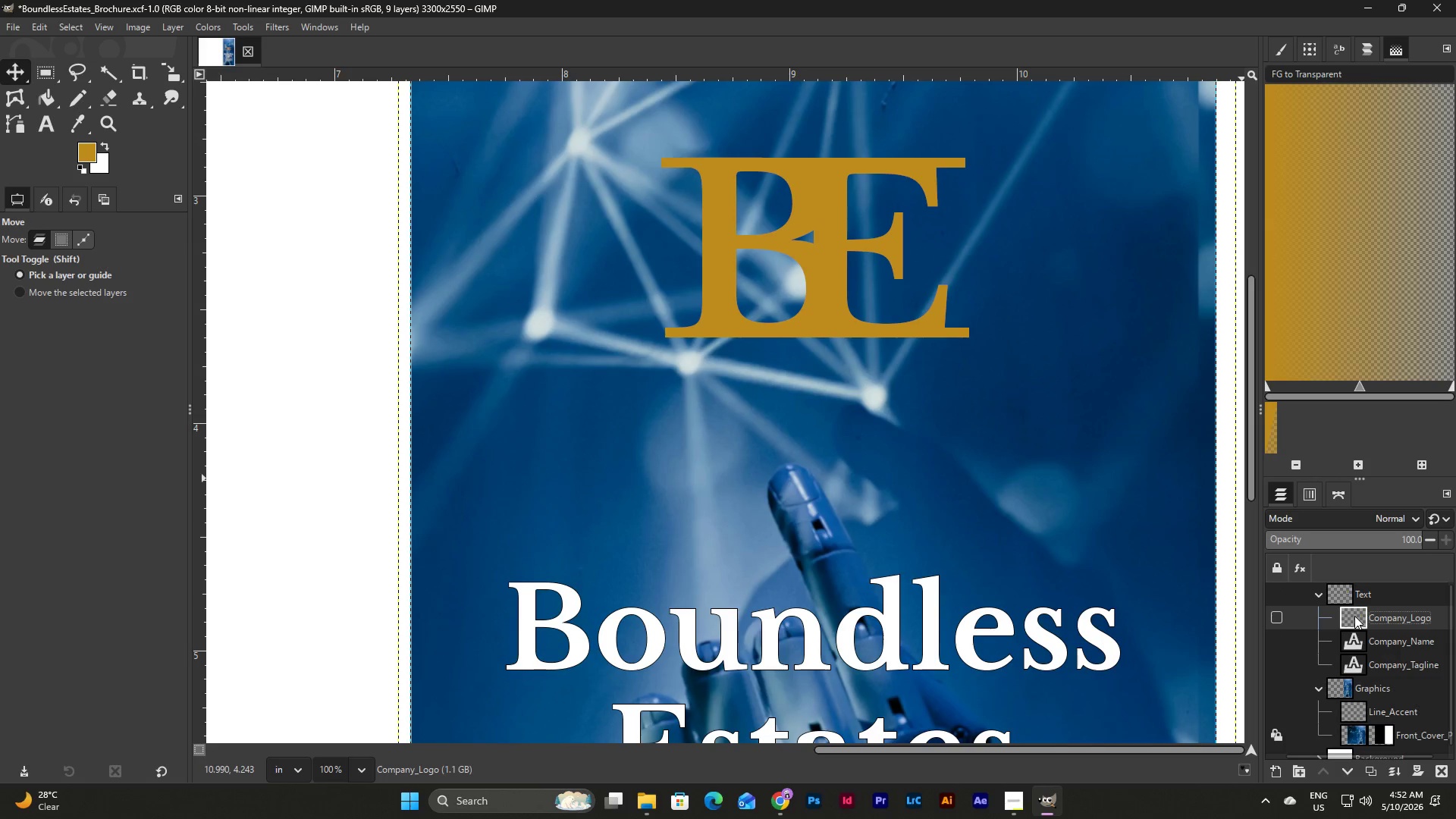 
scroll: coordinate [1307, 626], scroll_direction: up, amount: 4.0
 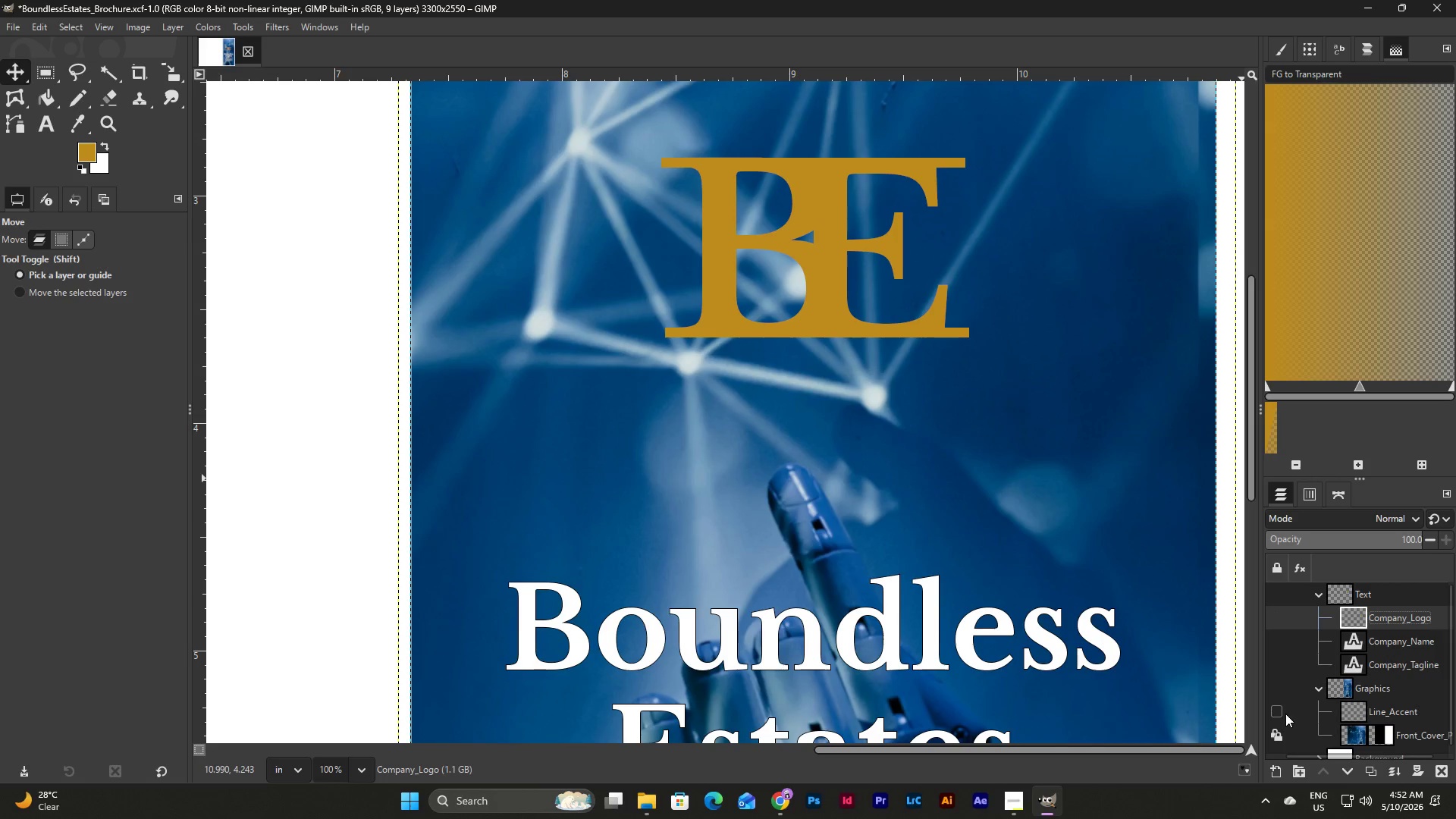 
left_click([1292, 712])
 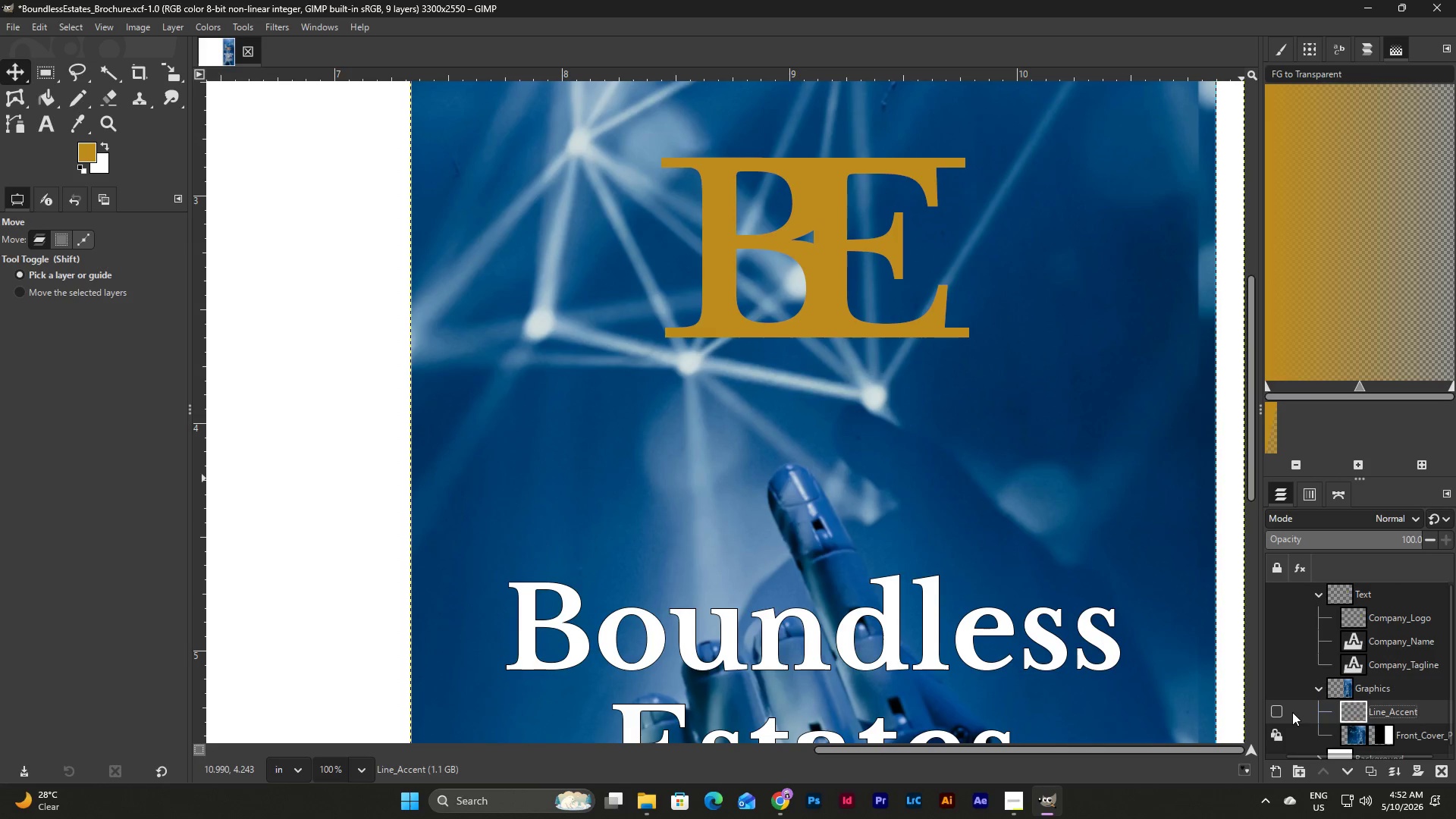 
left_click([1291, 710])
 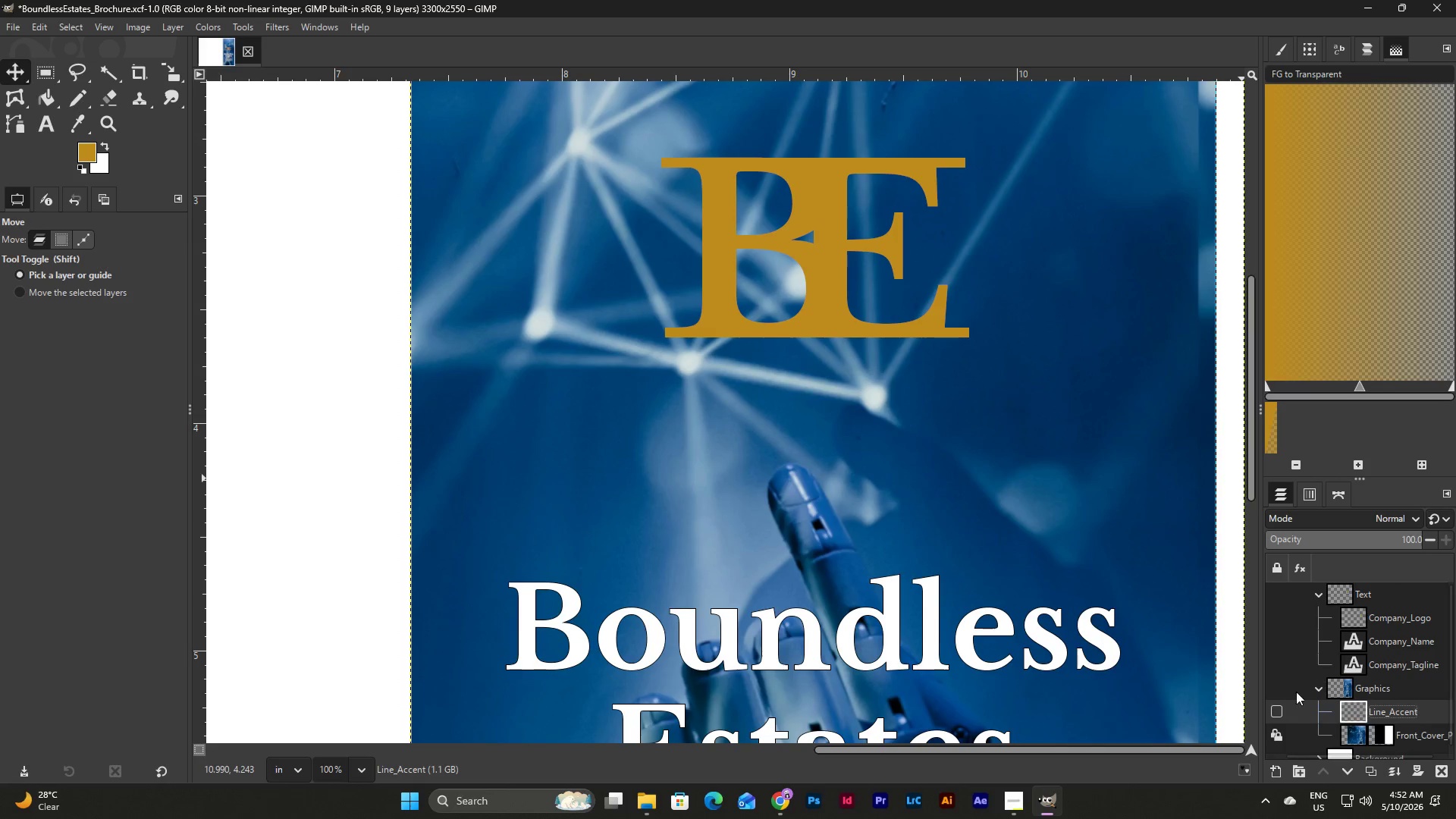 
scroll: coordinate [1327, 661], scroll_direction: up, amount: 11.0
 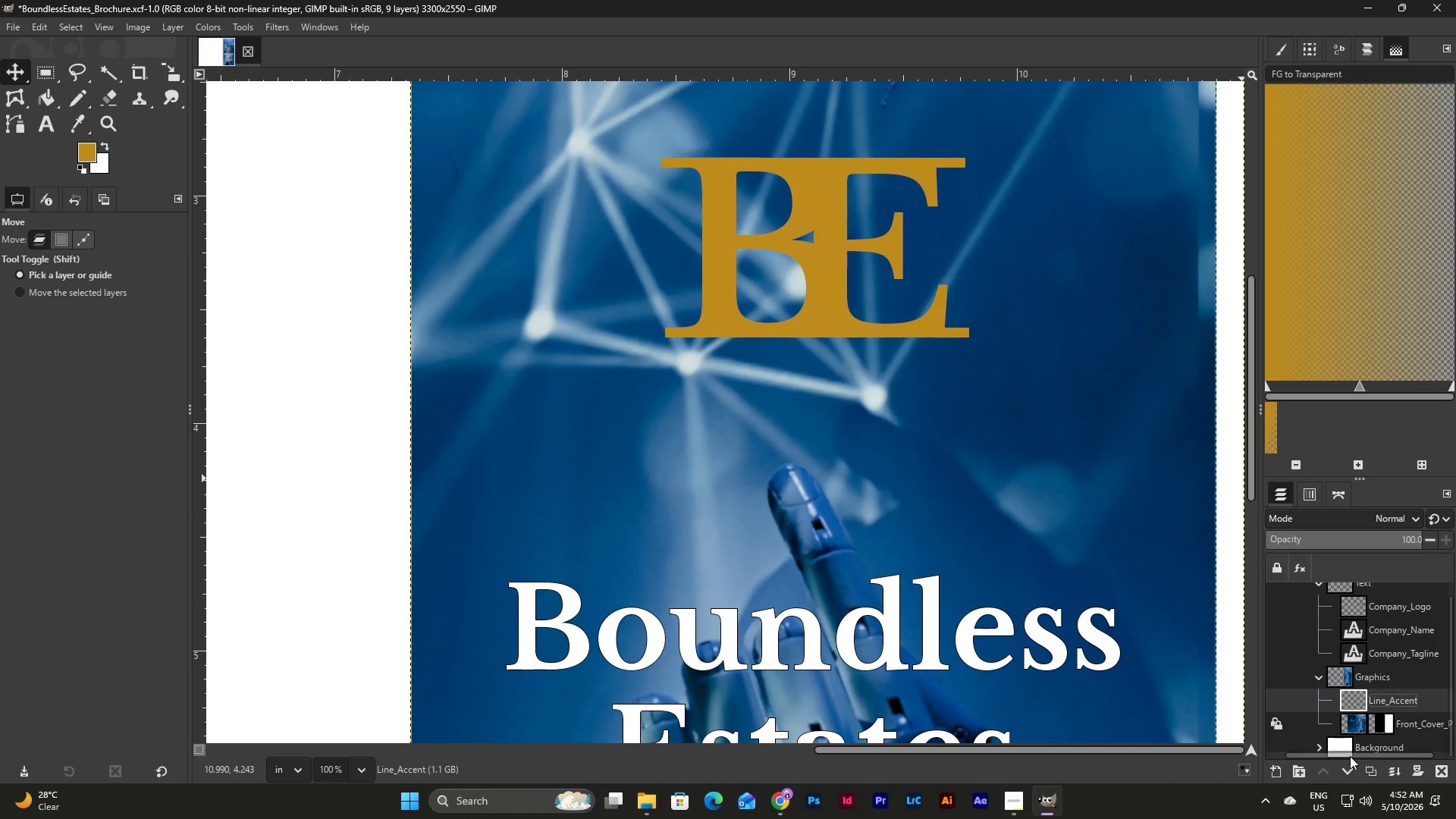 
left_click_drag(start_coordinate=[1348, 756], to_coordinate=[1291, 747])
 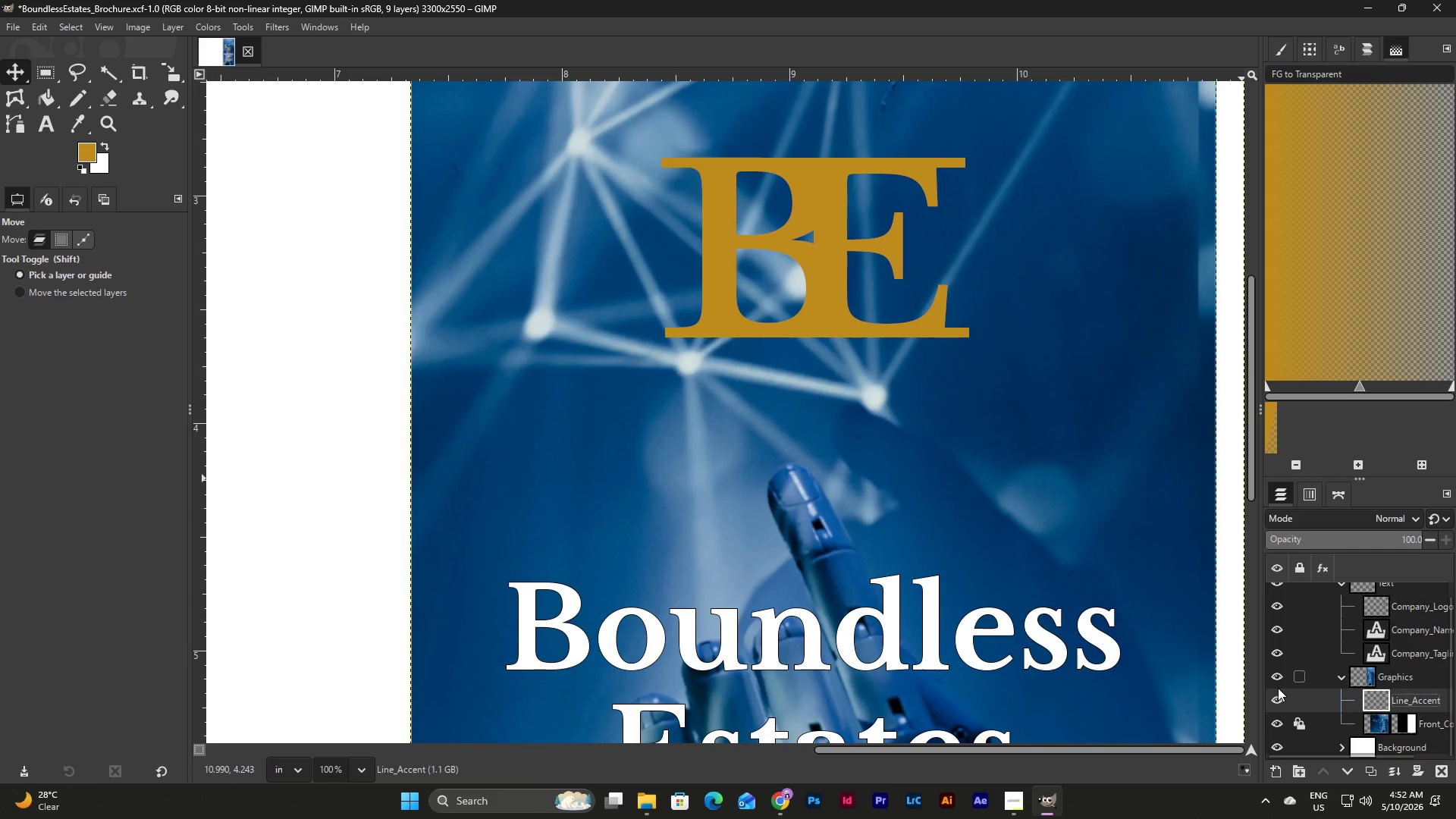 
scroll: coordinate [1278, 688], scroll_direction: up, amount: 5.0
 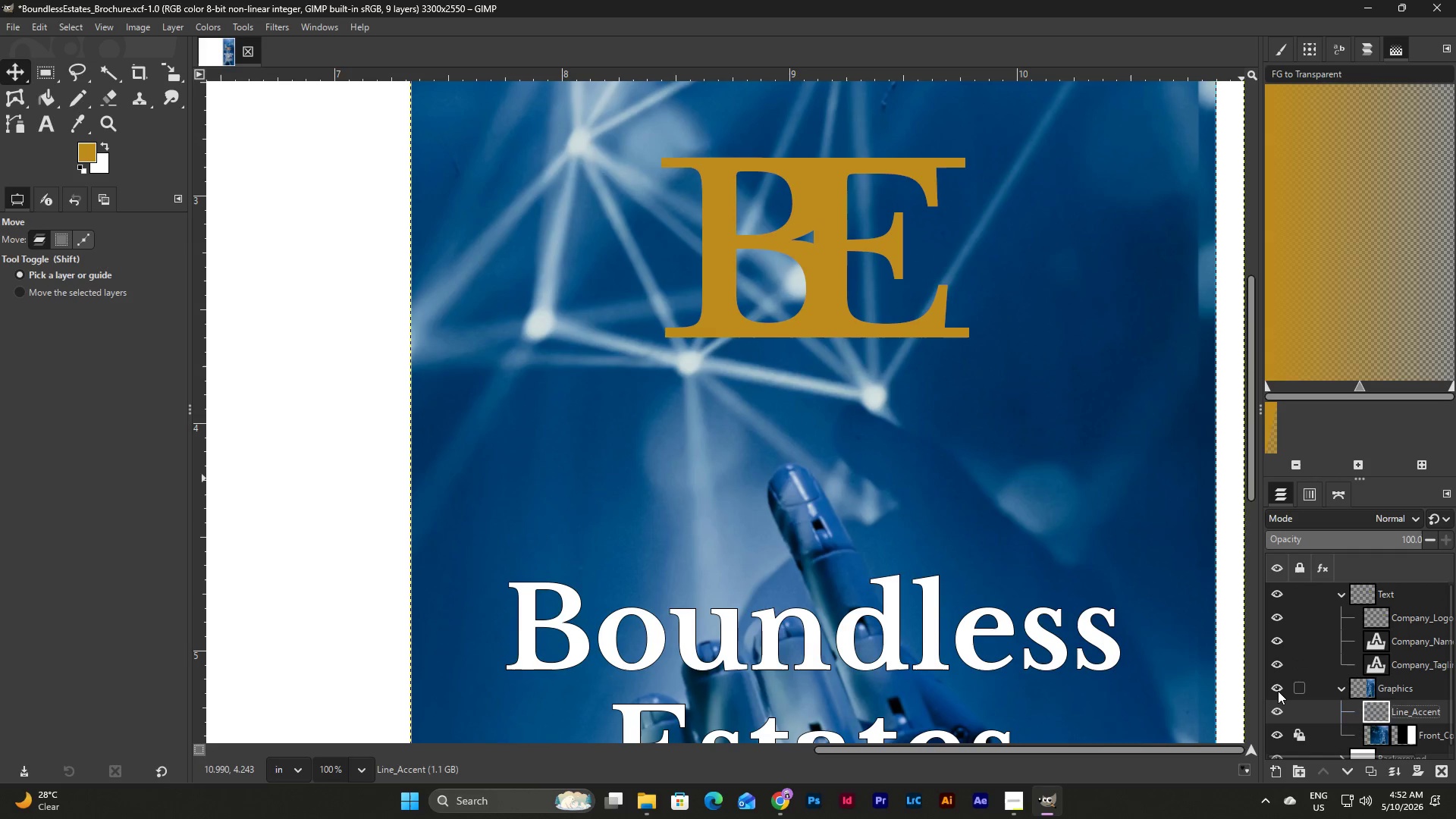 
left_click([1278, 691])
 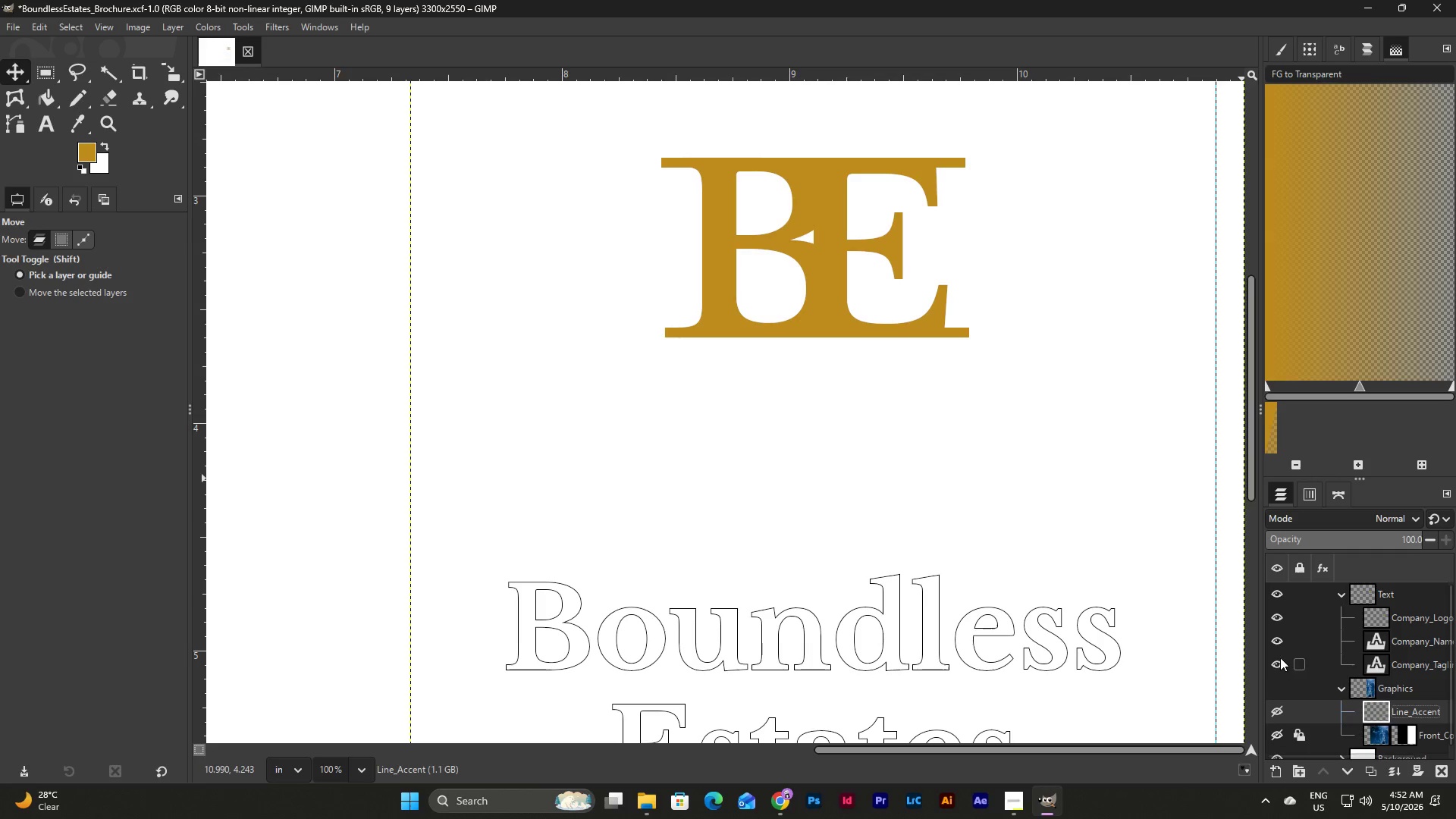 
scroll: coordinate [1279, 644], scroll_direction: up, amount: 2.0
 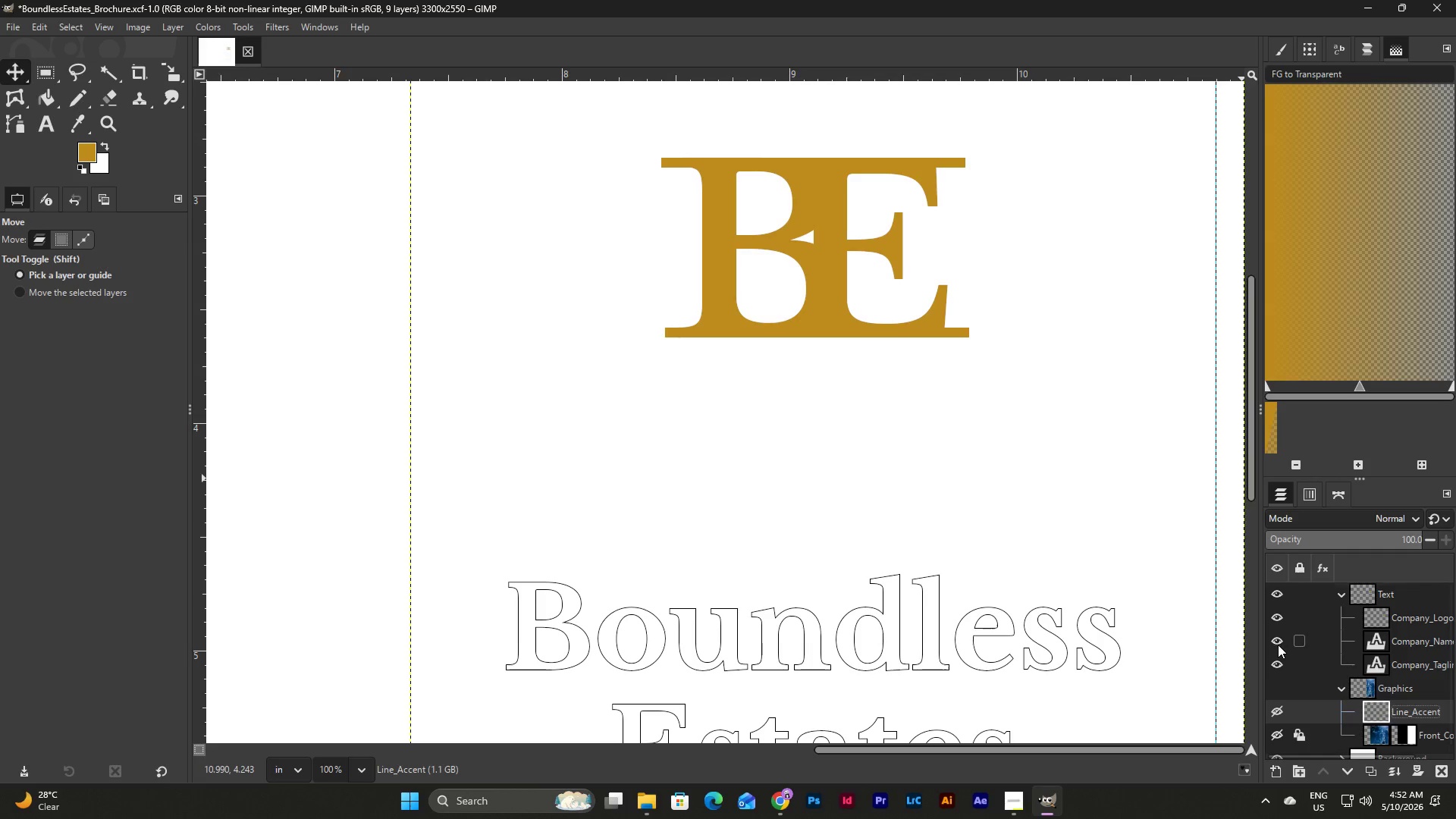 
left_click([1278, 645])
 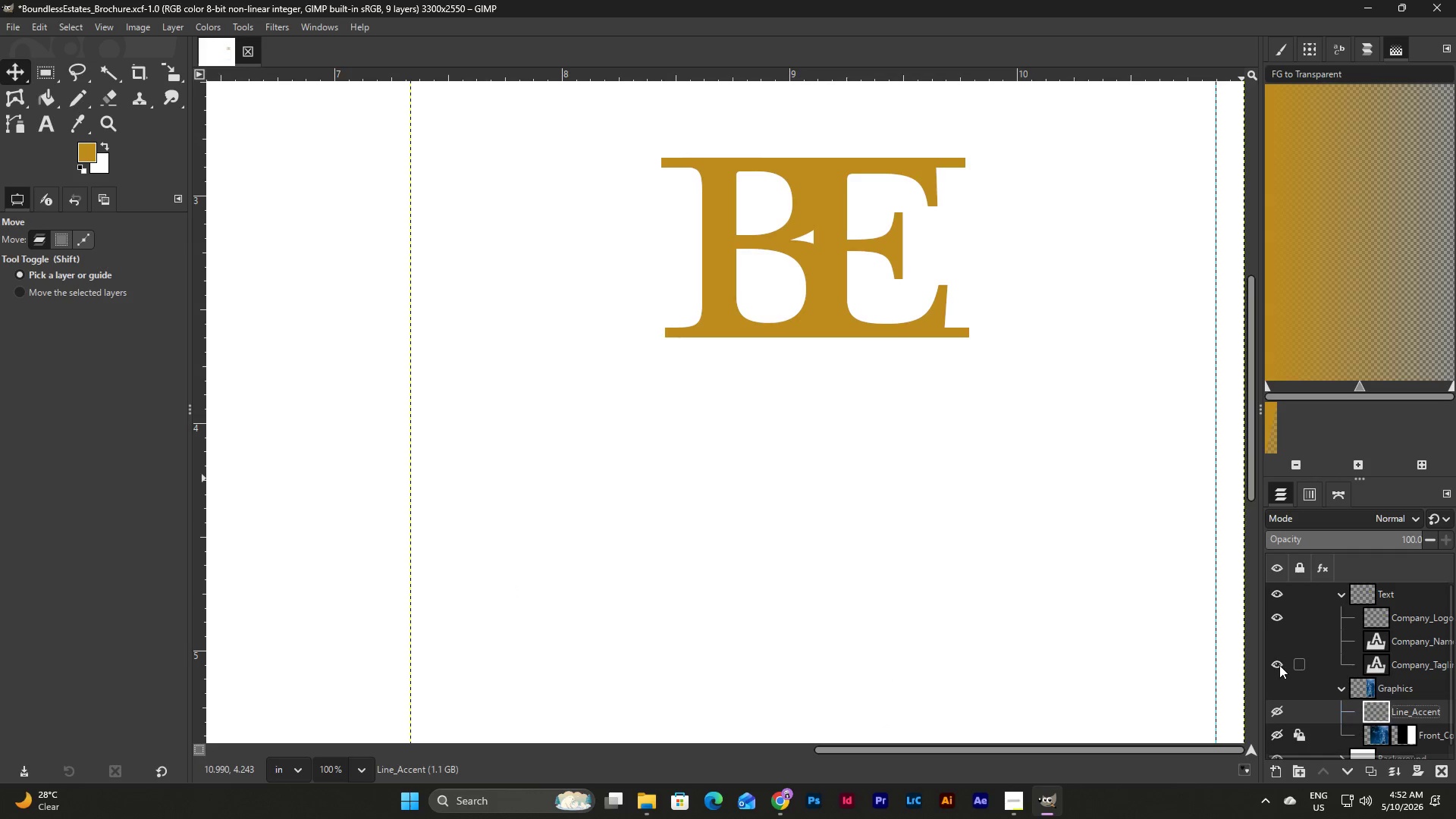 
left_click([1279, 660])
 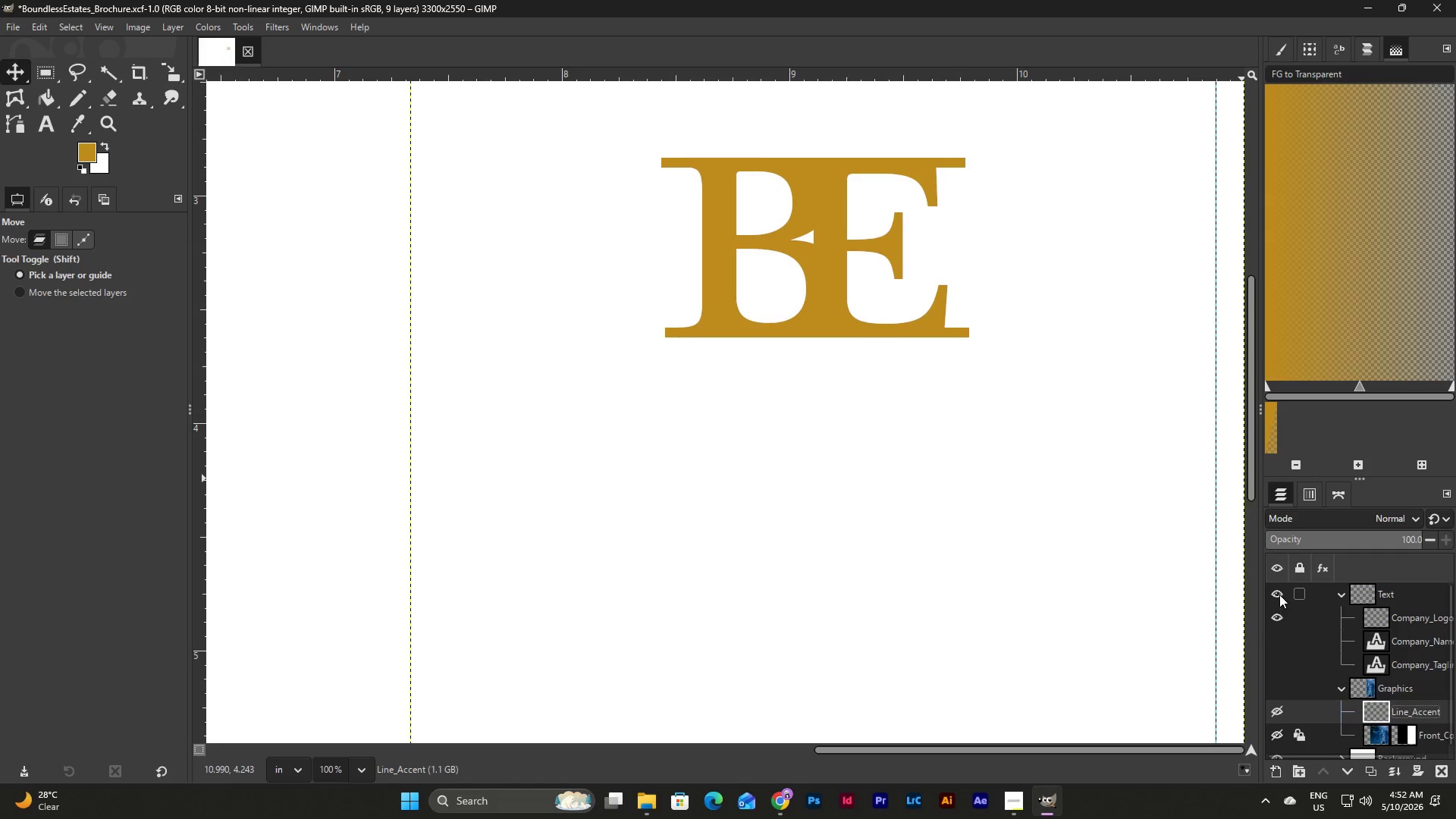 
left_click([1279, 592])
 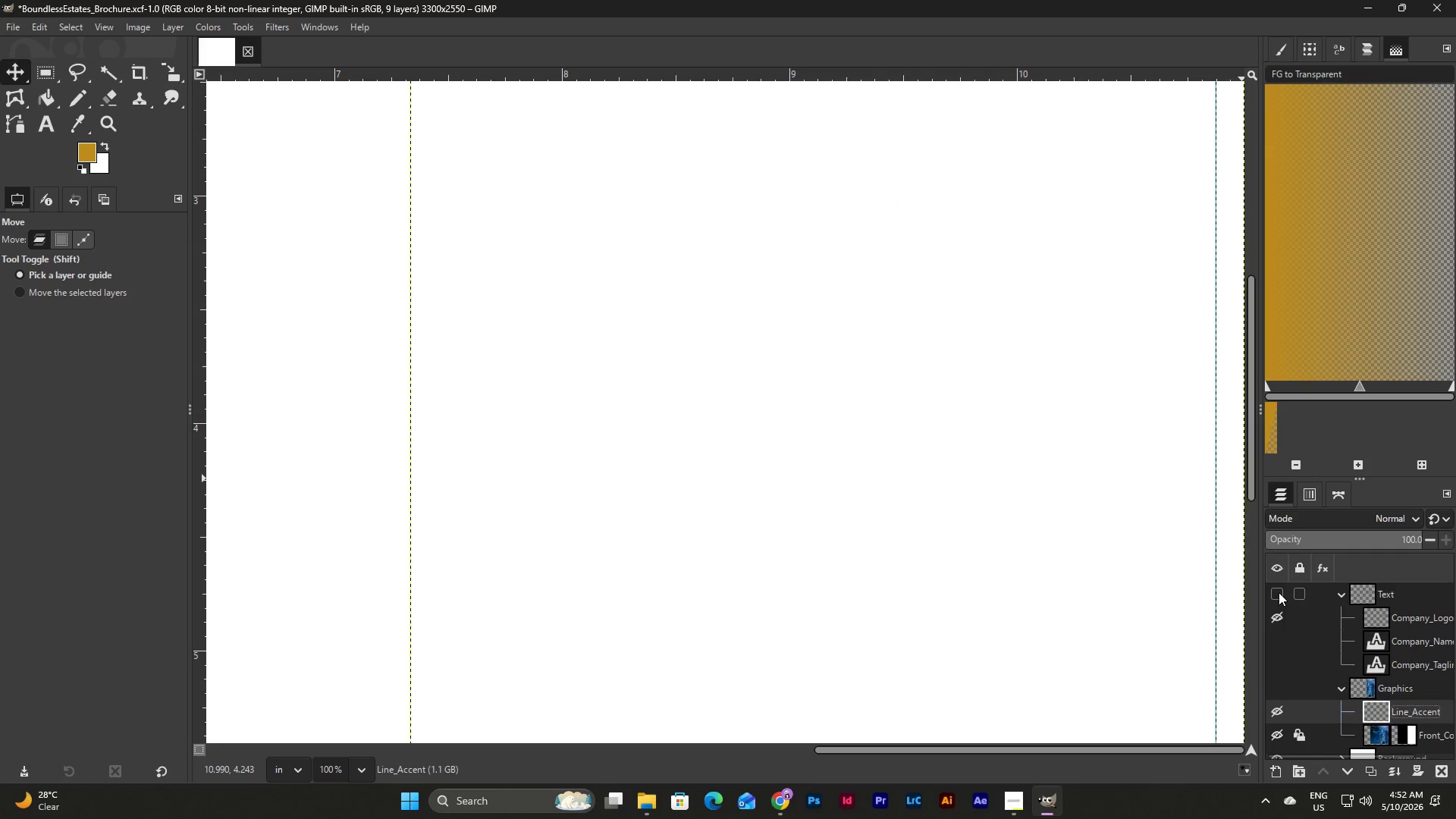 
left_click([1279, 592])
 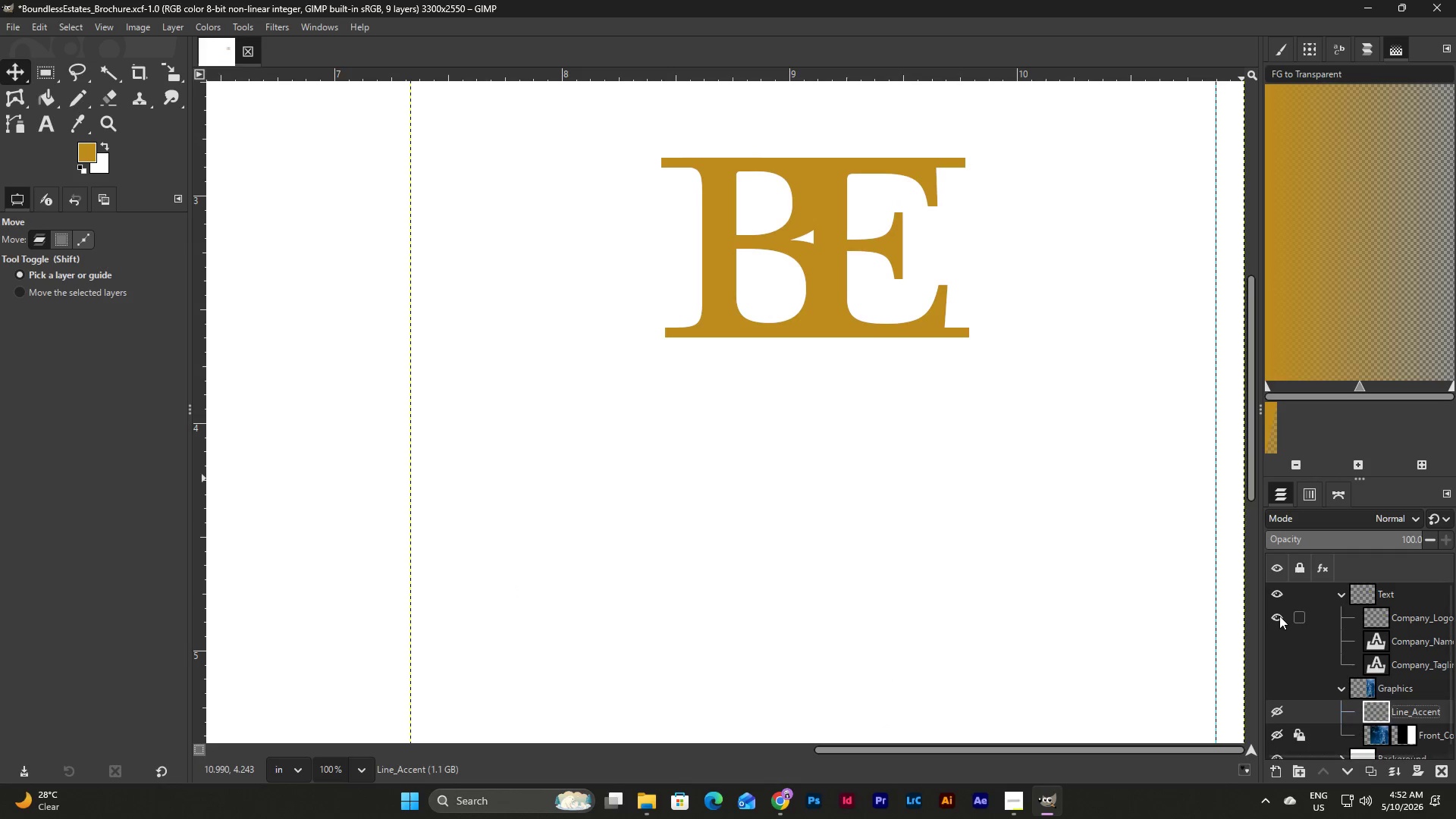 
double_click([1279, 616])
 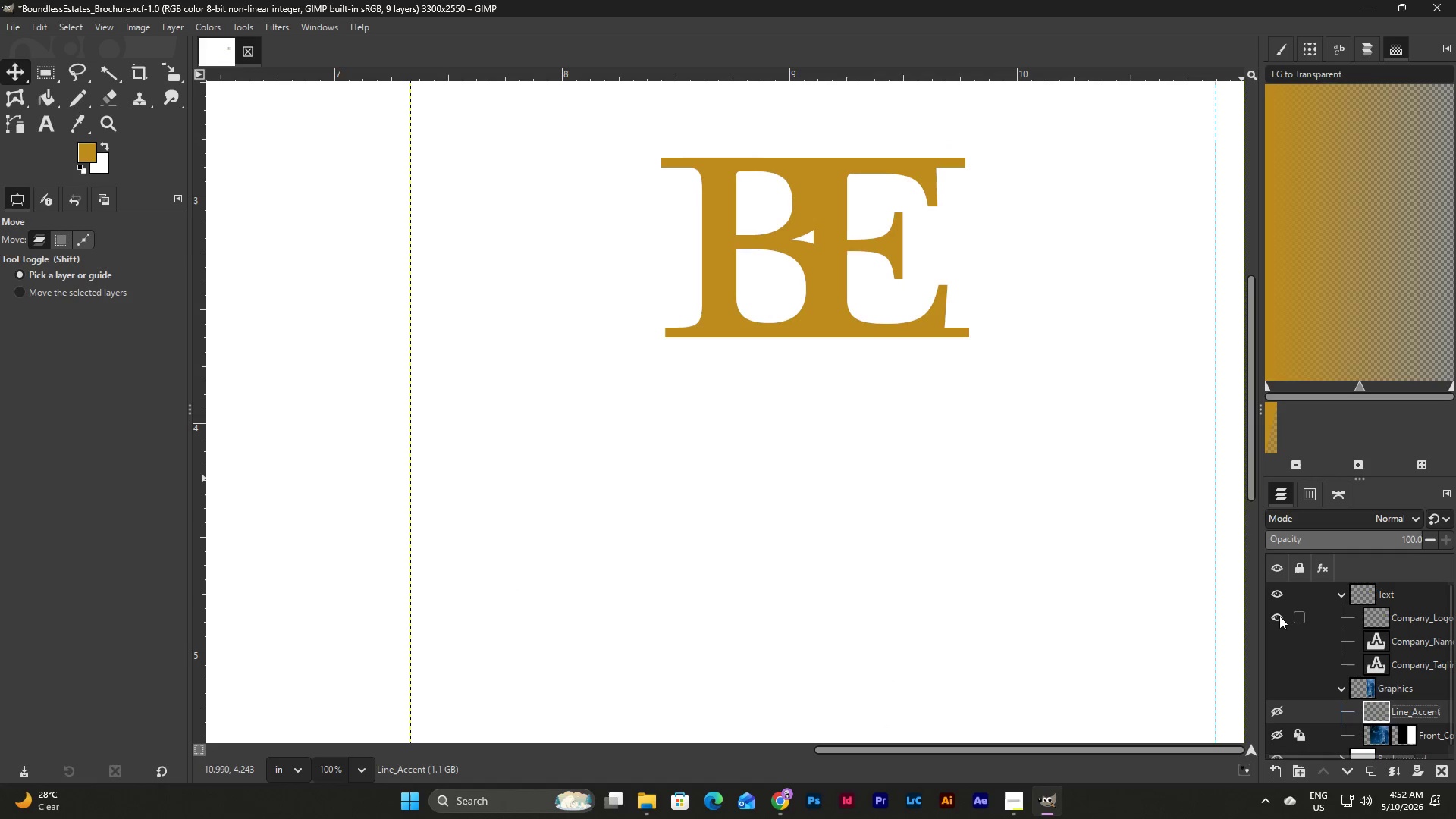 
scroll: coordinate [1279, 650], scroll_direction: down, amount: 6.0
 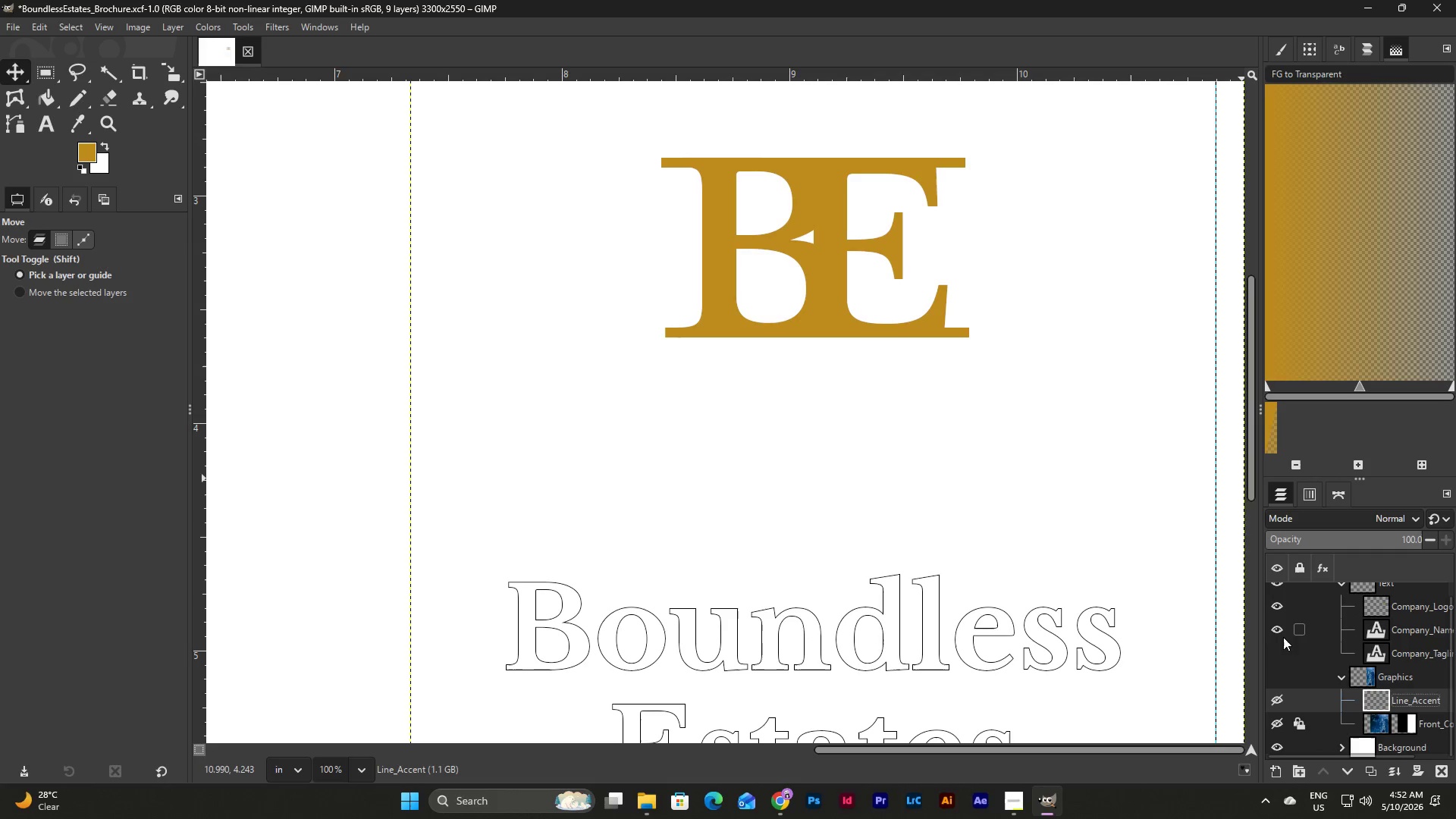 
double_click([1282, 644])
 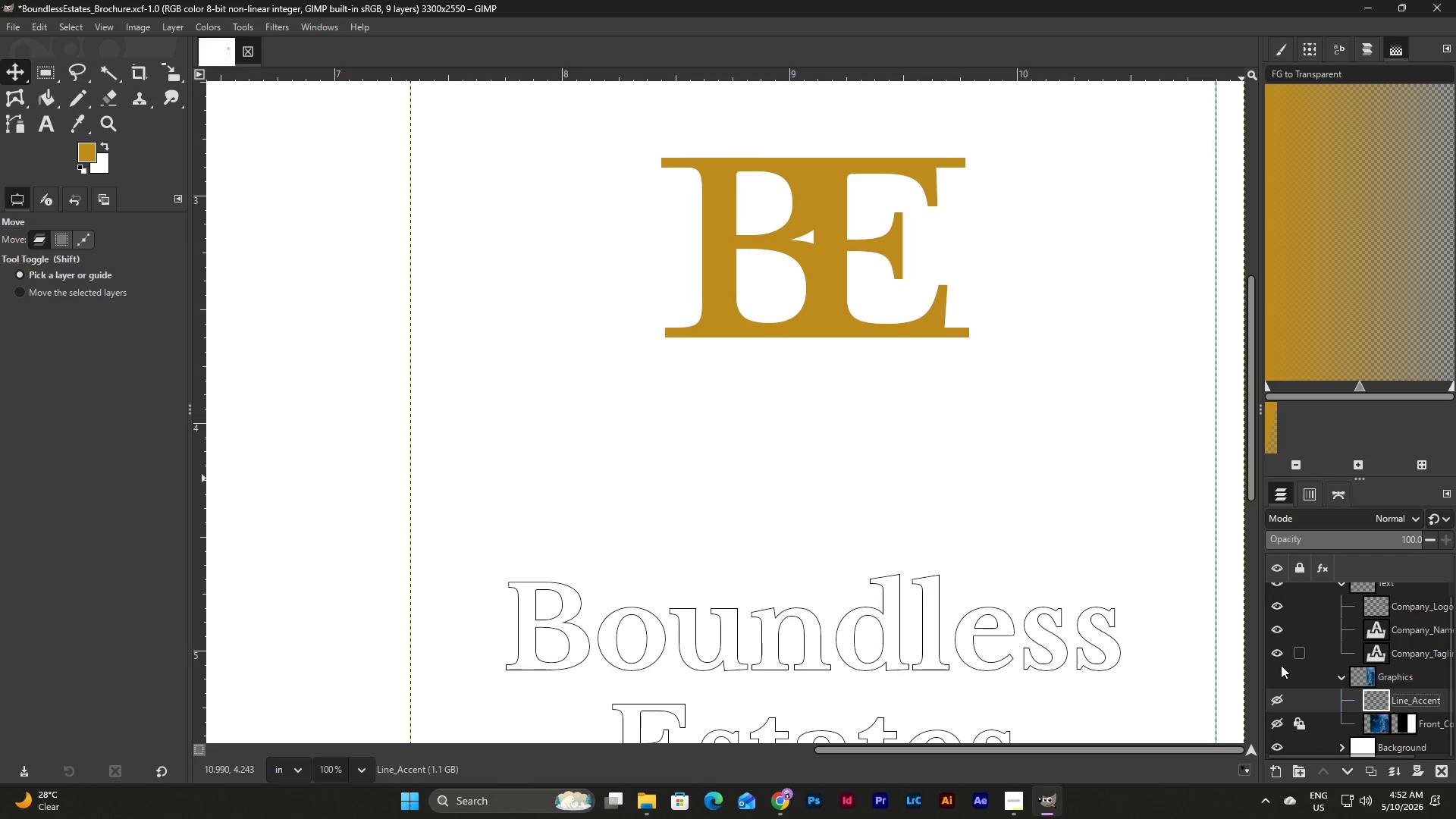 
triple_click([1281, 667])
 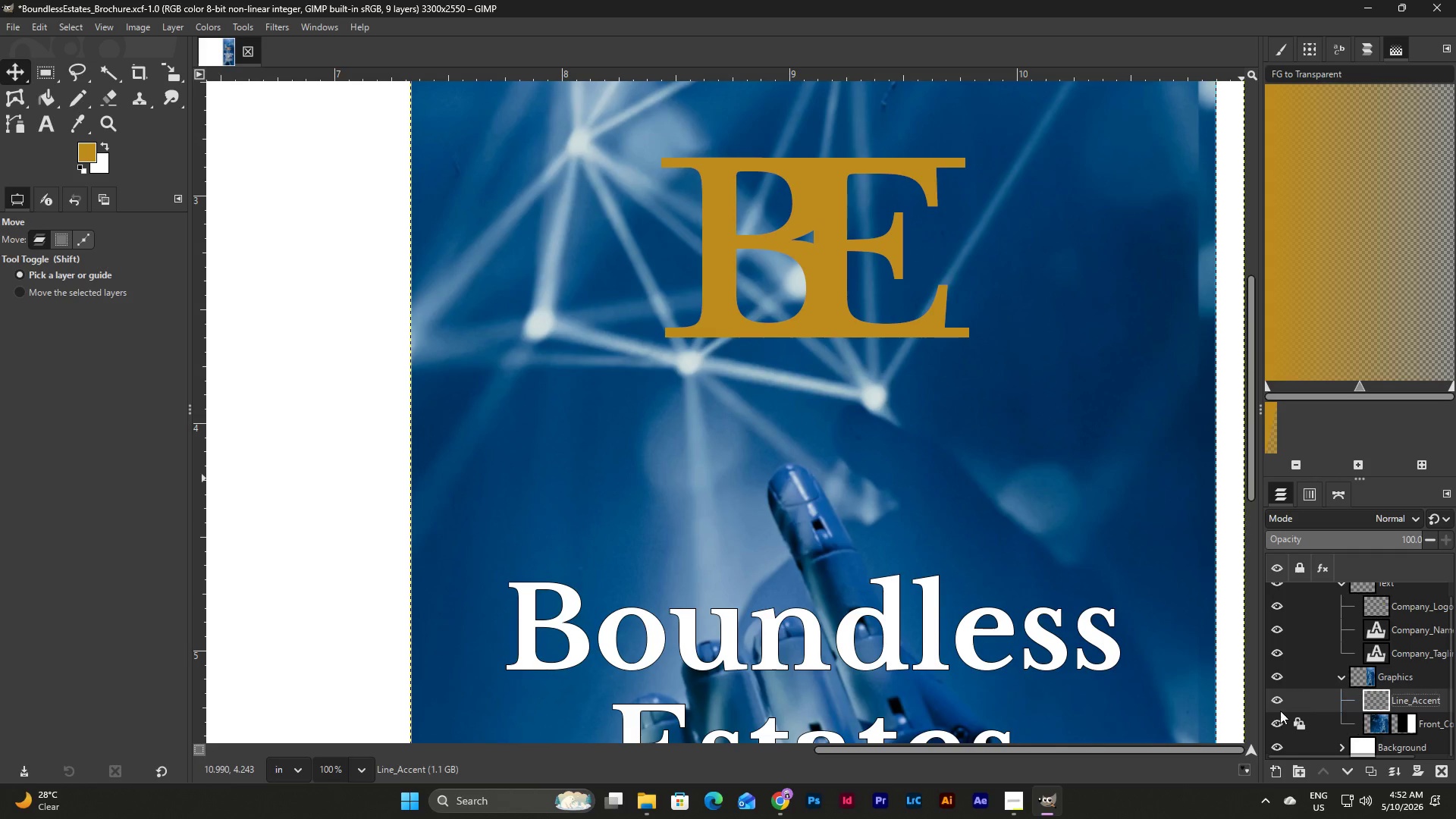 
scroll: coordinate [1316, 661], scroll_direction: up, amount: 8.0
 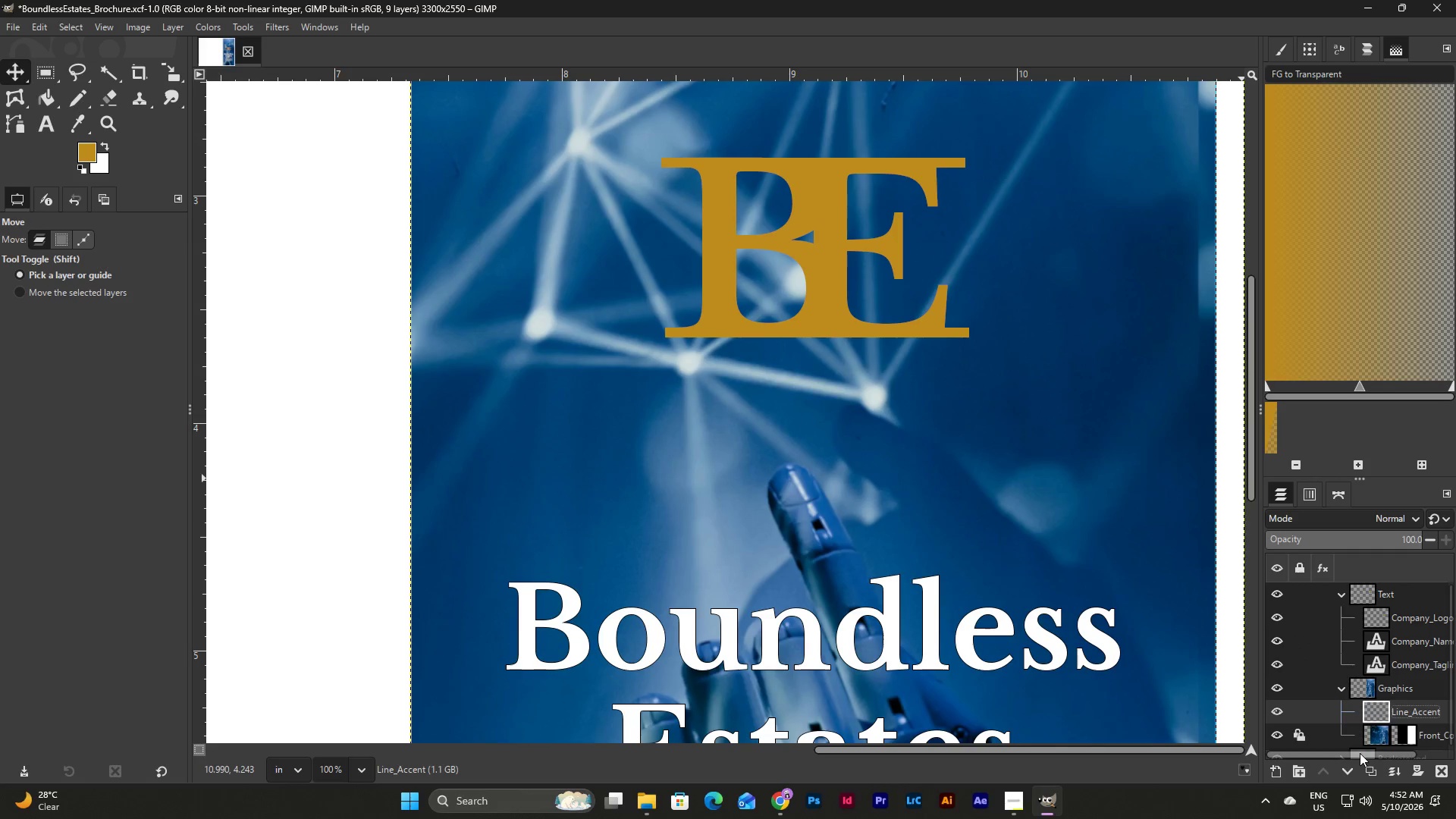 
left_click_drag(start_coordinate=[1360, 754], to_coordinate=[1420, 743])
 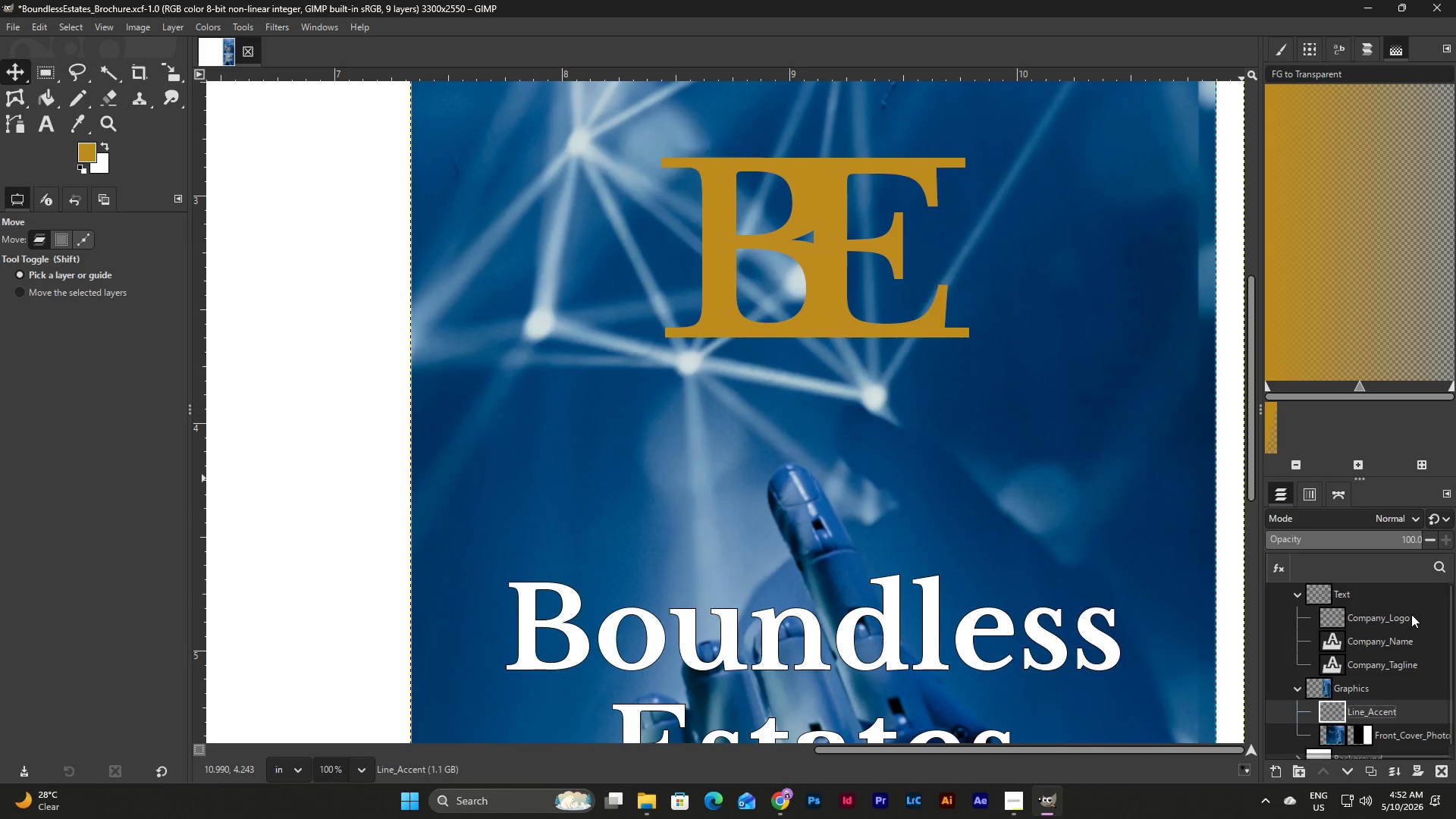 
scroll: coordinate [1411, 614], scroll_direction: up, amount: 1.0
 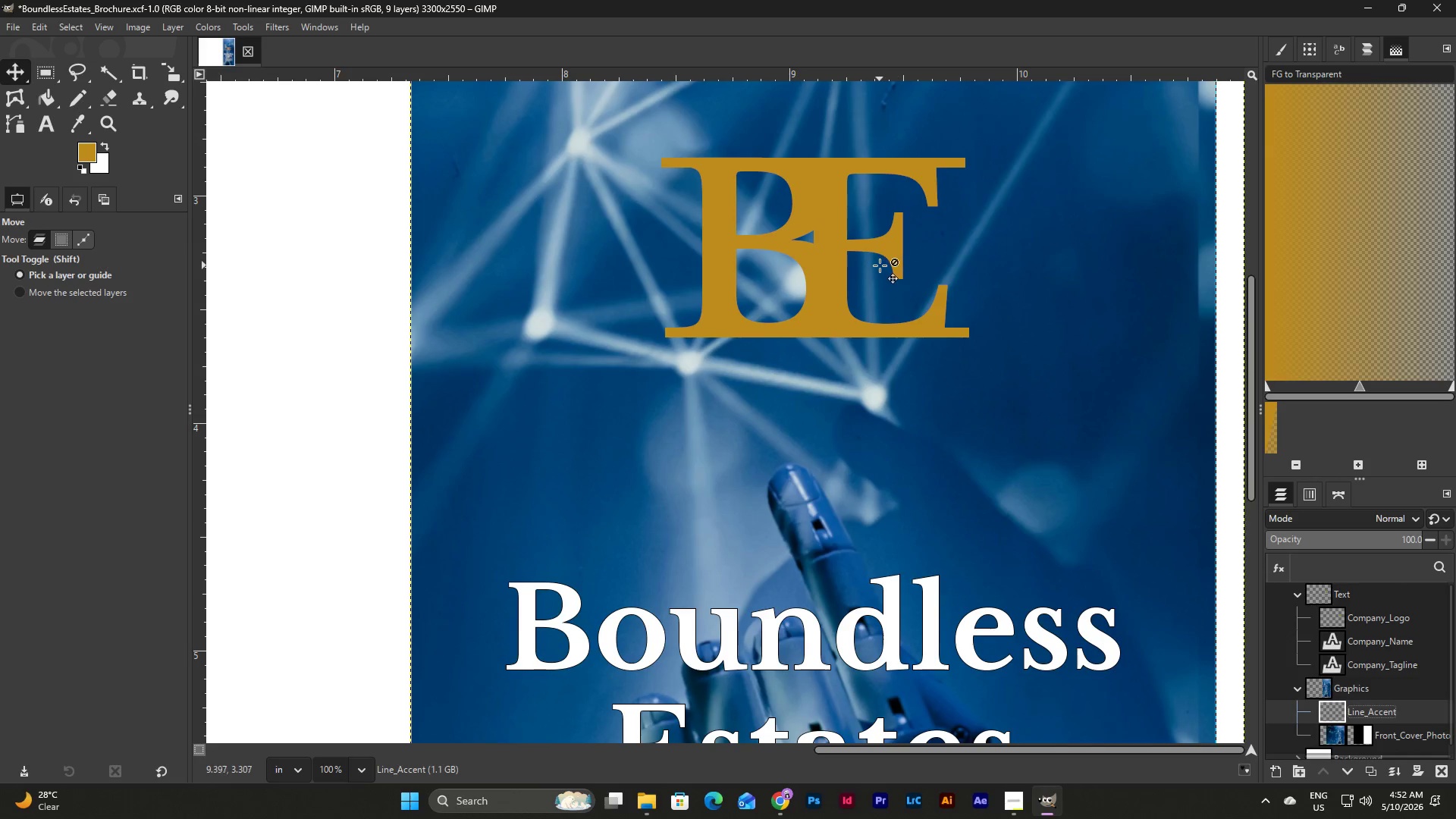 
scroll: coordinate [880, 265], scroll_direction: down, amount: 6.0
 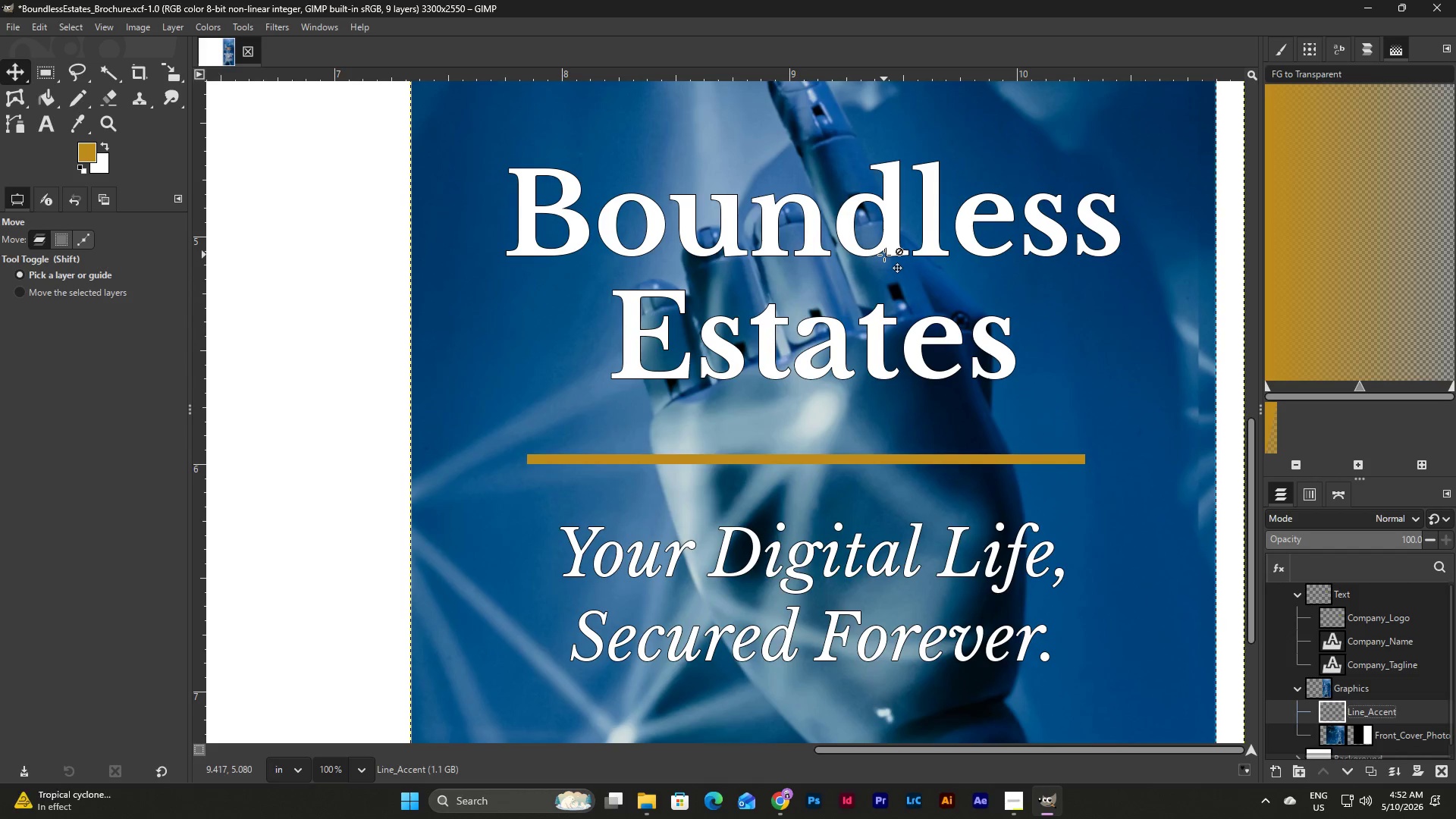 
scroll: coordinate [894, 257], scroll_direction: up, amount: 9.0
 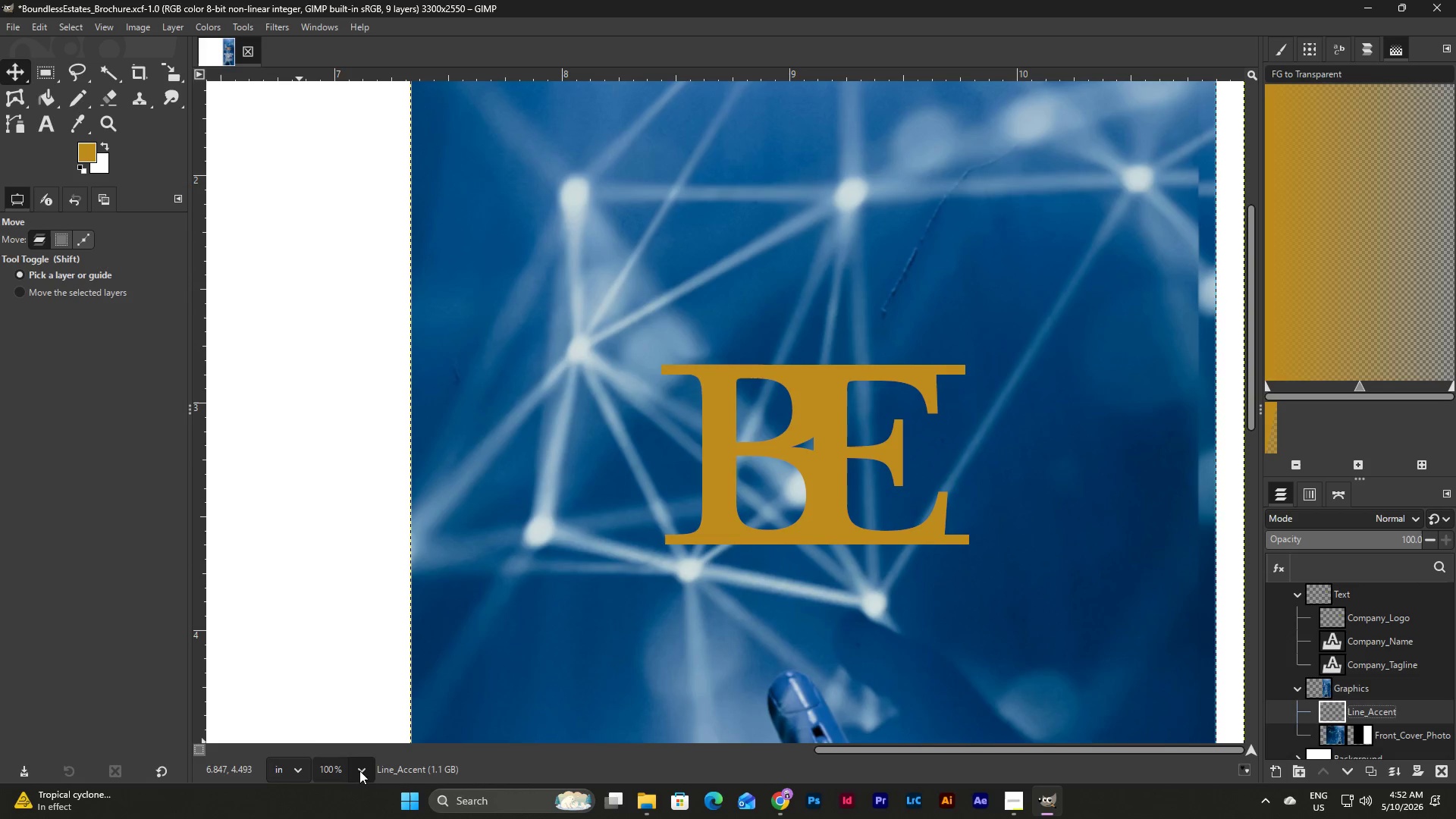 
left_click([362, 696])
 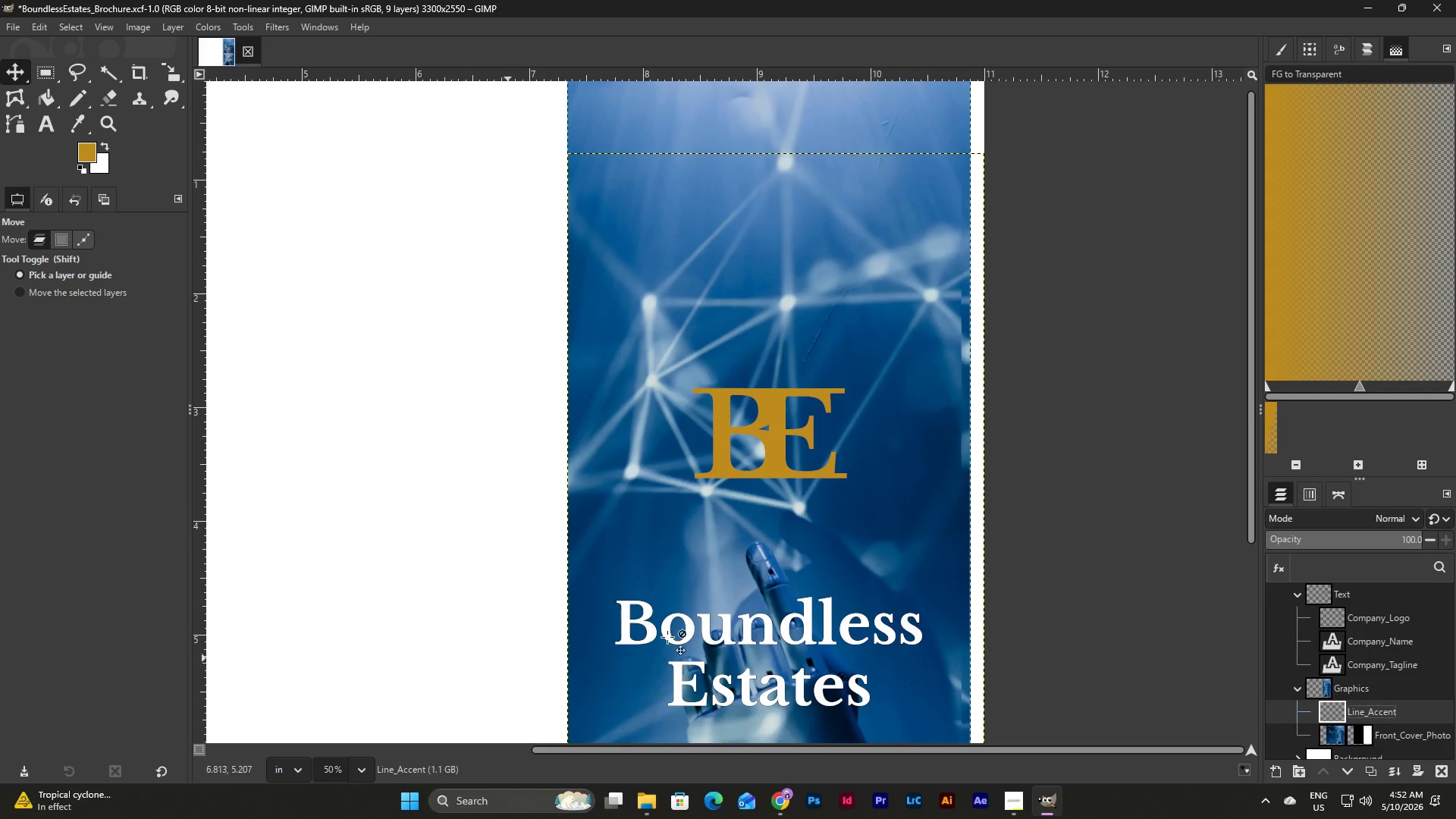 
scroll: coordinate [771, 617], scroll_direction: down, amount: 5.0
 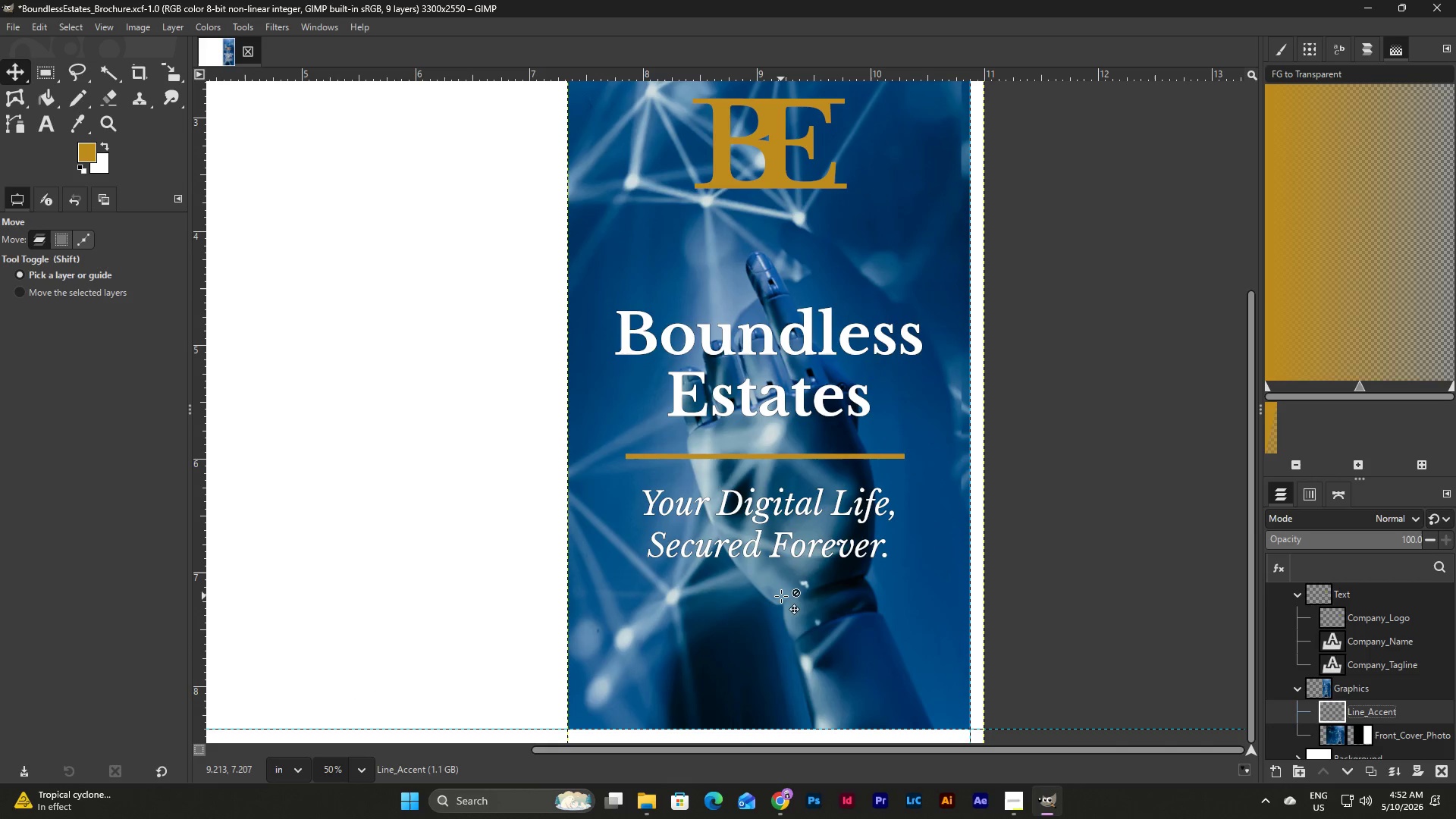 
scroll: coordinate [789, 589], scroll_direction: up, amount: 11.0
 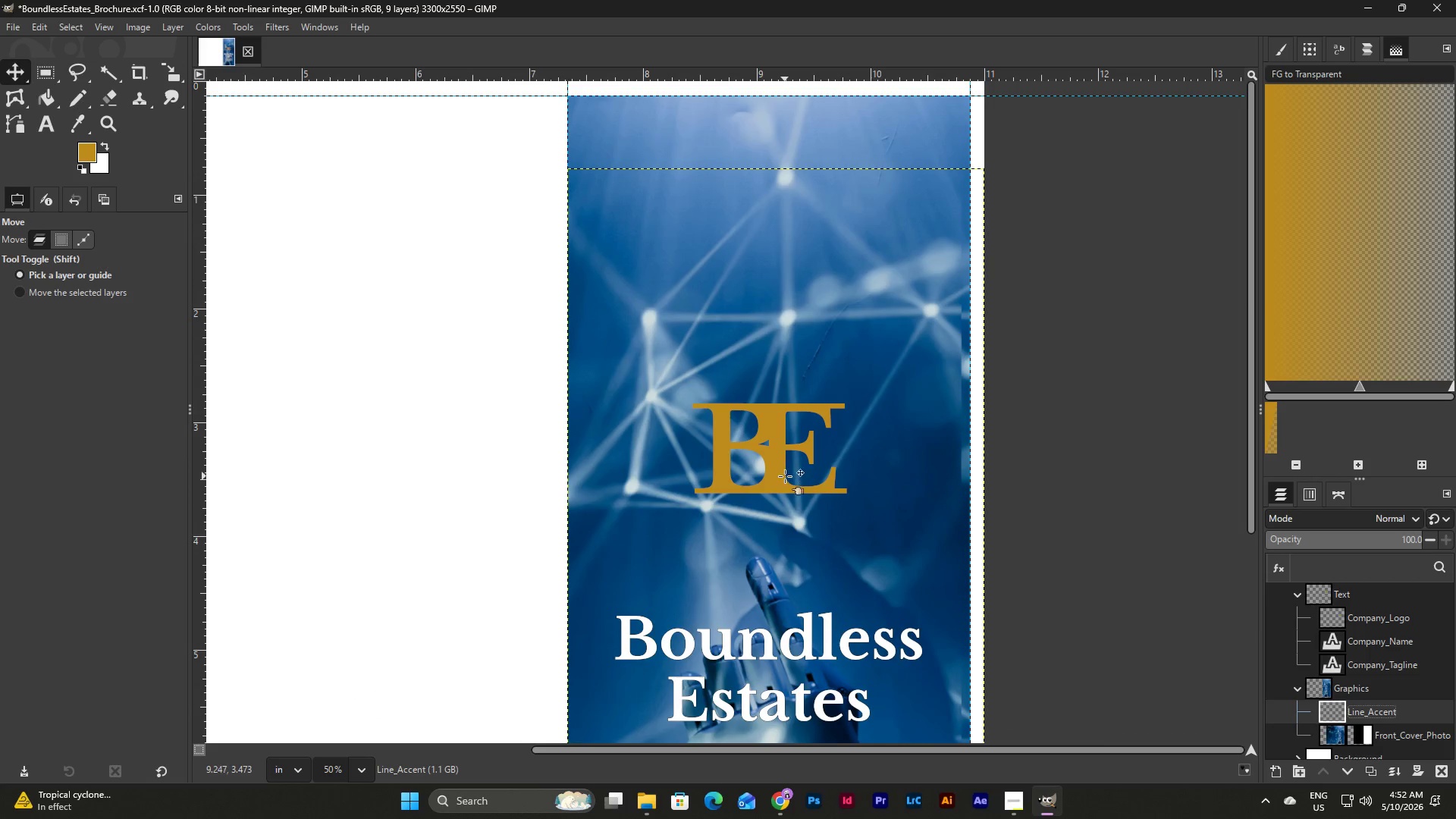 
left_click_drag(start_coordinate=[785, 476], to_coordinate=[784, 305])
 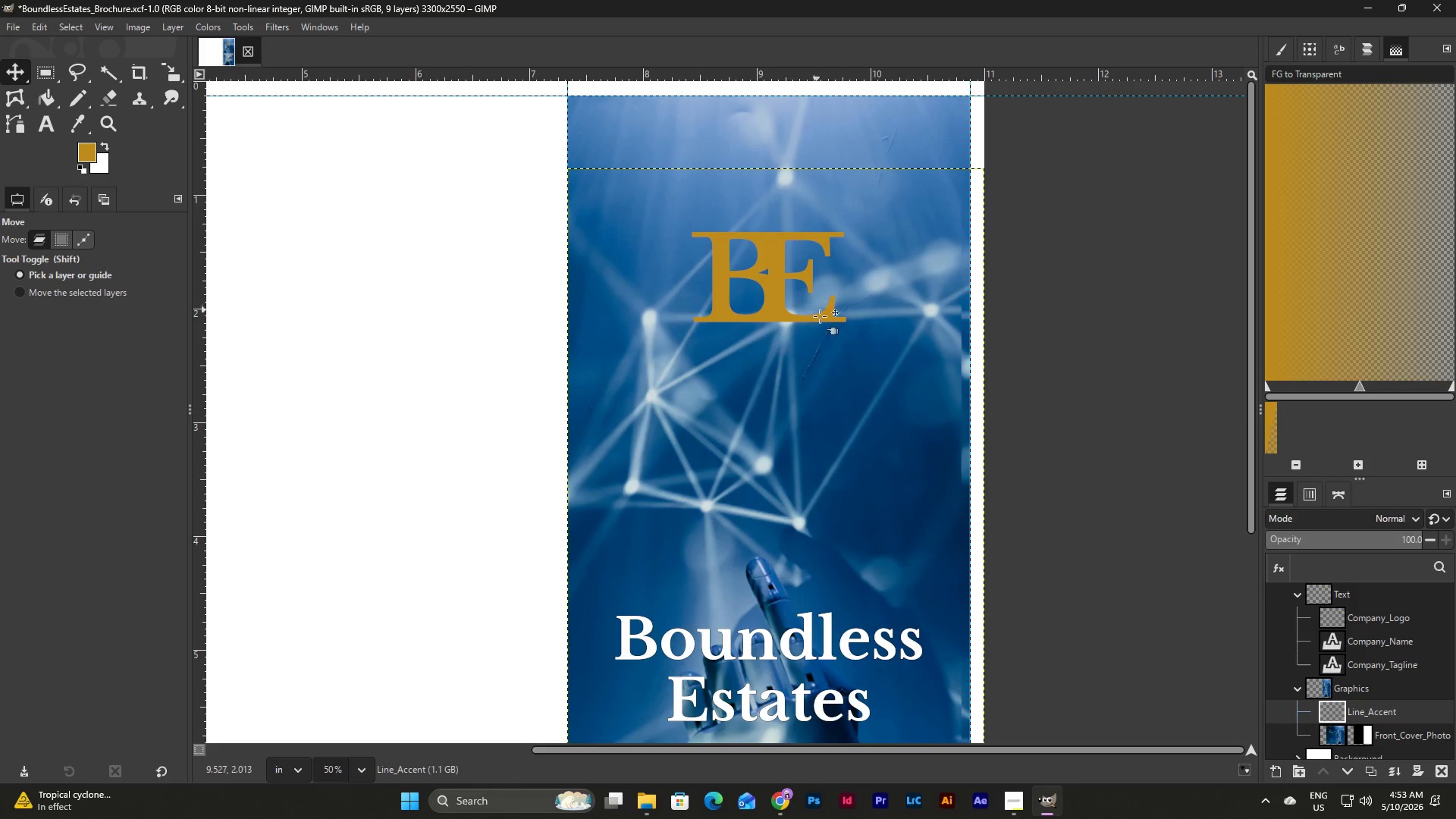 
scroll: coordinate [800, 504], scroll_direction: down, amount: 6.0
 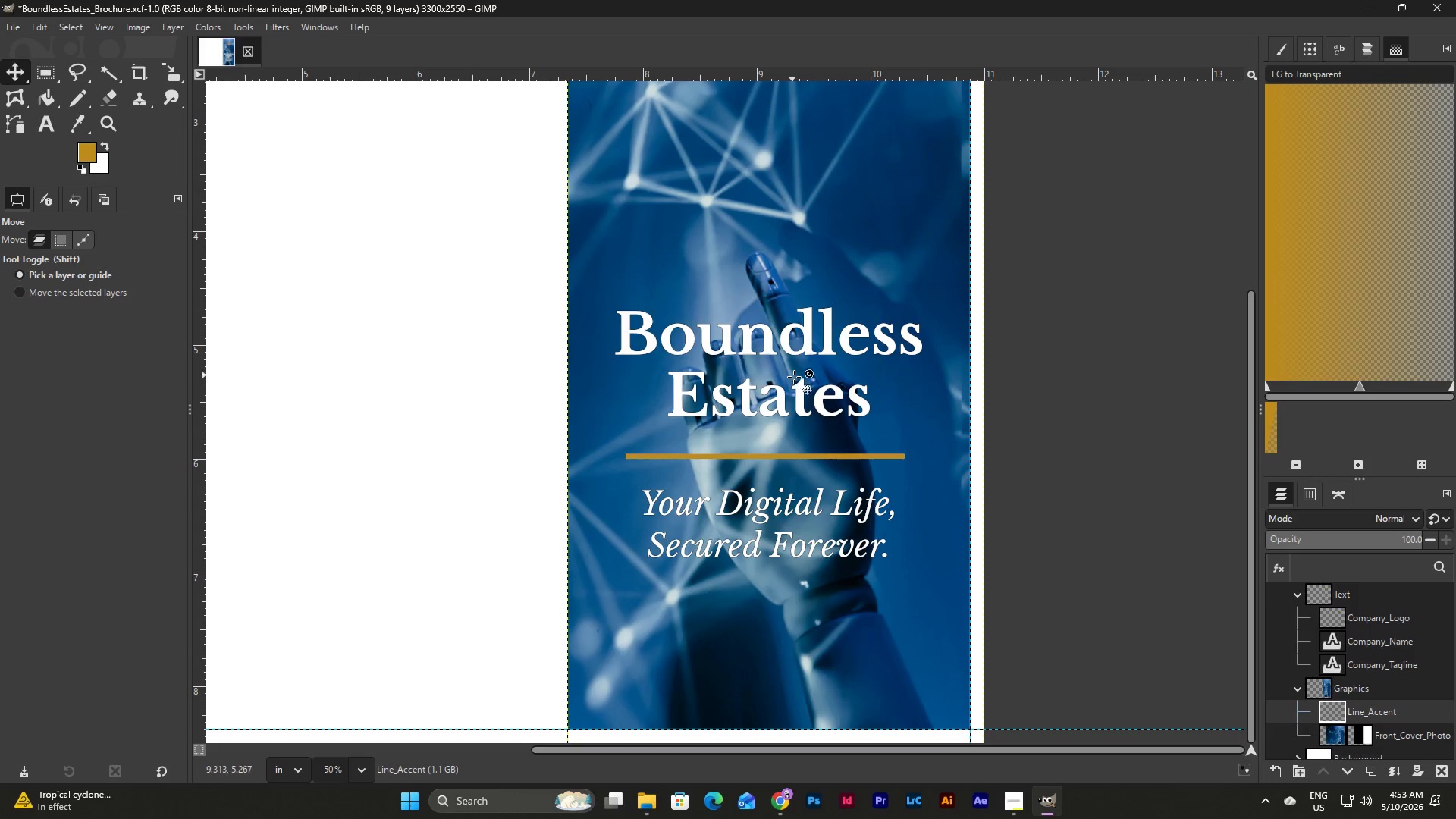 
scroll: coordinate [833, 490], scroll_direction: up, amount: 8.0
 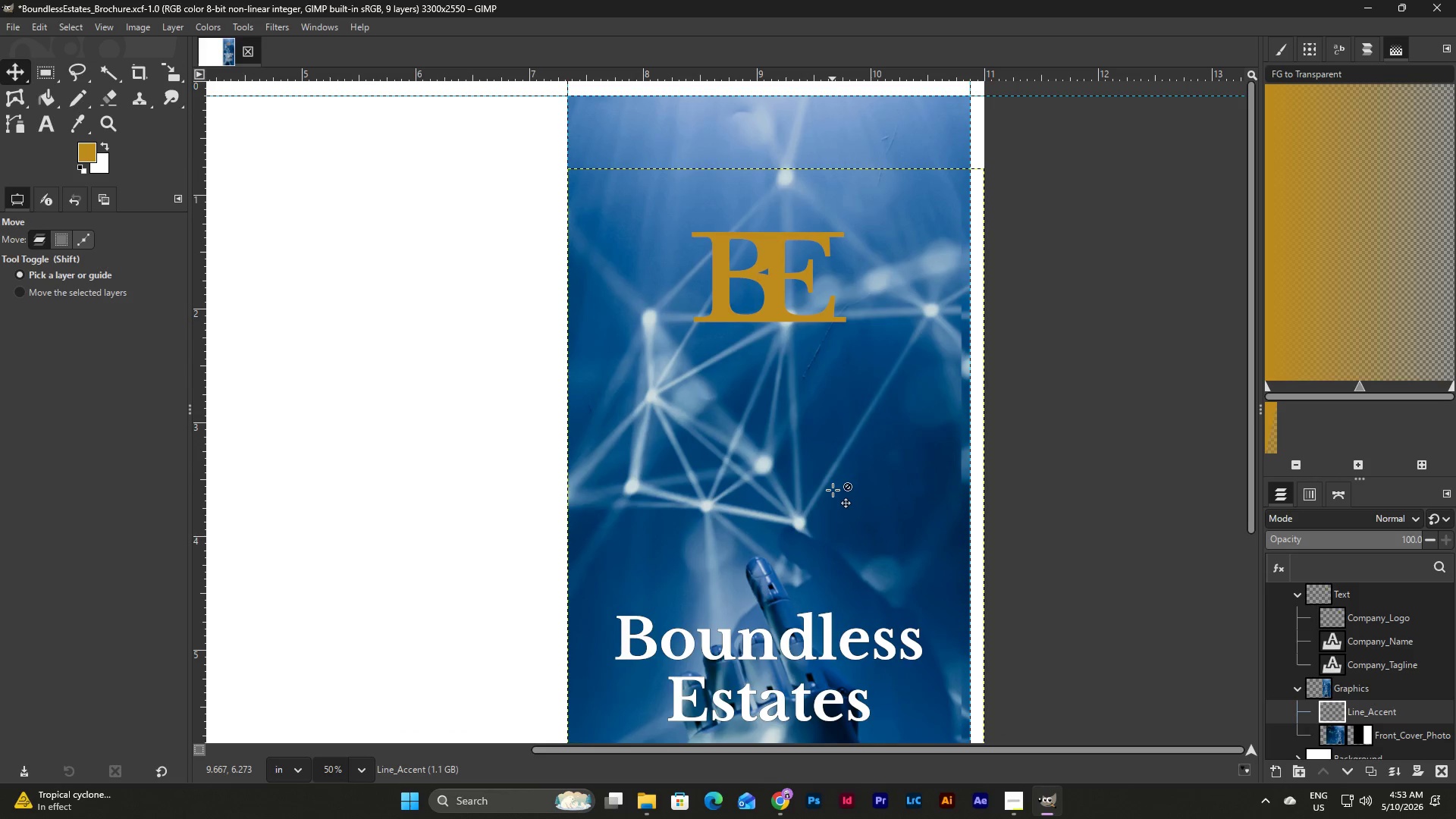 
scroll: coordinate [833, 490], scroll_direction: down, amount: 5.0
 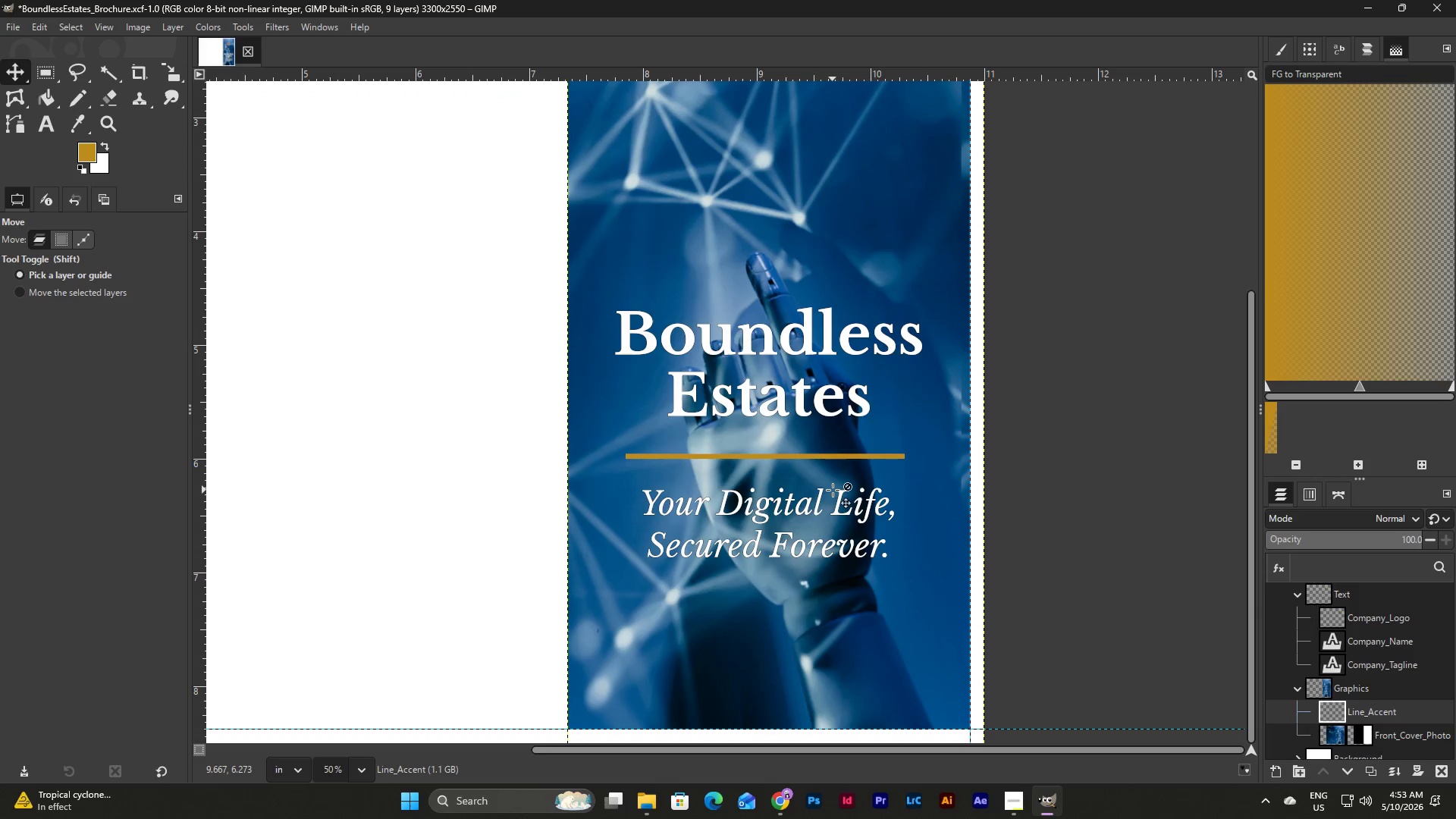 
scroll: coordinate [833, 490], scroll_direction: up, amount: 4.0
 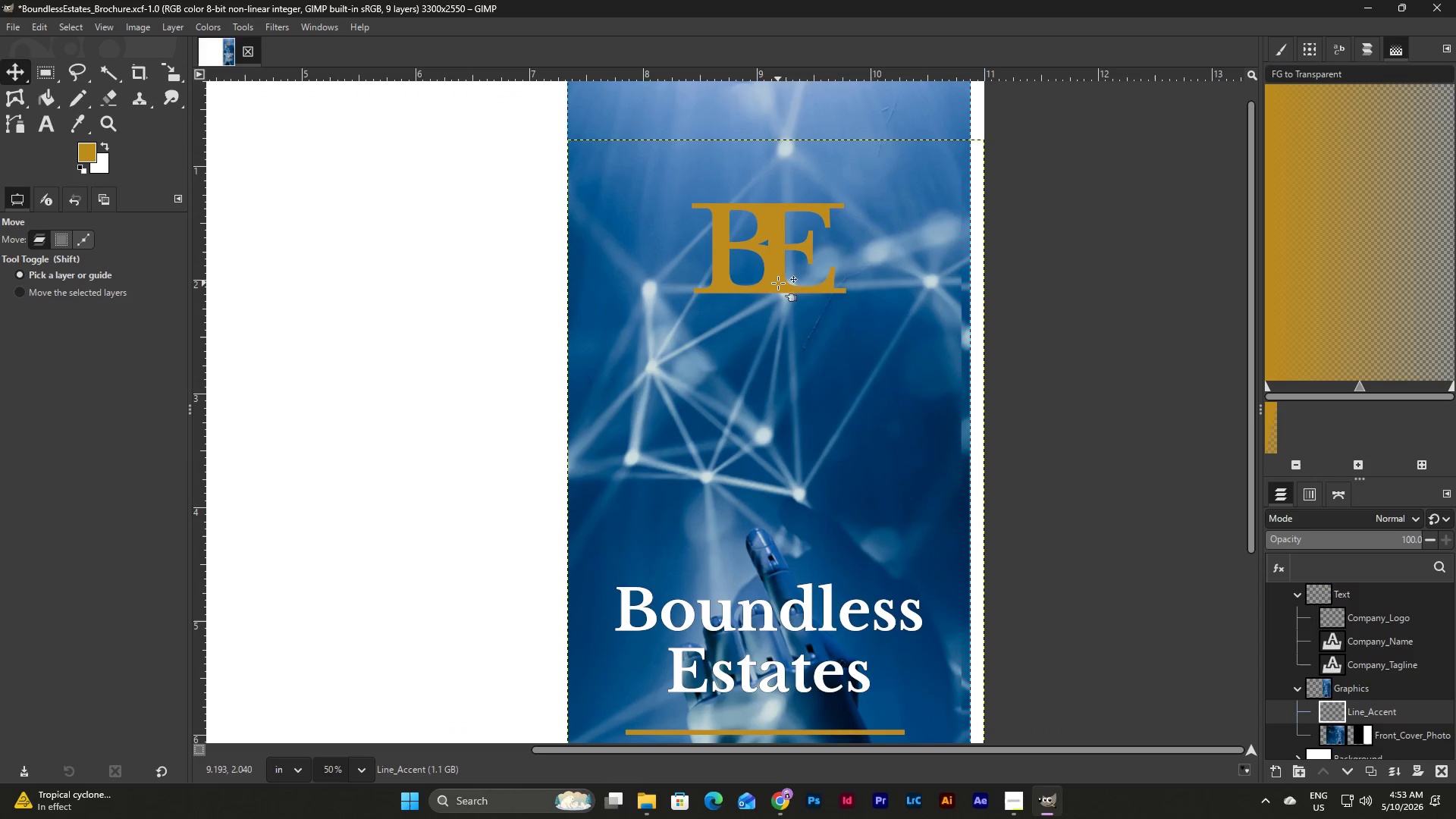 
left_click_drag(start_coordinate=[778, 278], to_coordinate=[355, 423])
 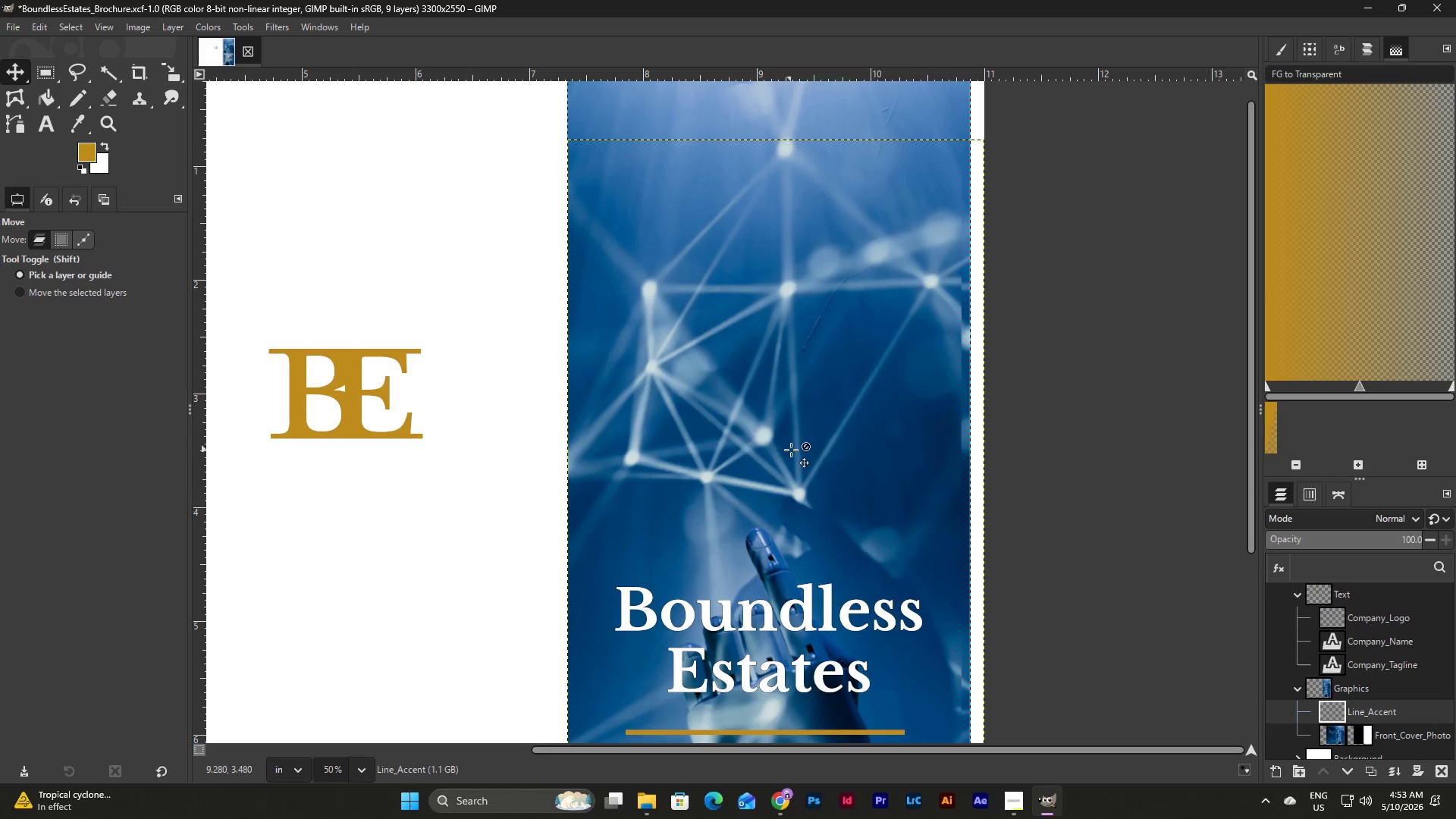 
scroll: coordinate [791, 450], scroll_direction: down, amount: 2.0
 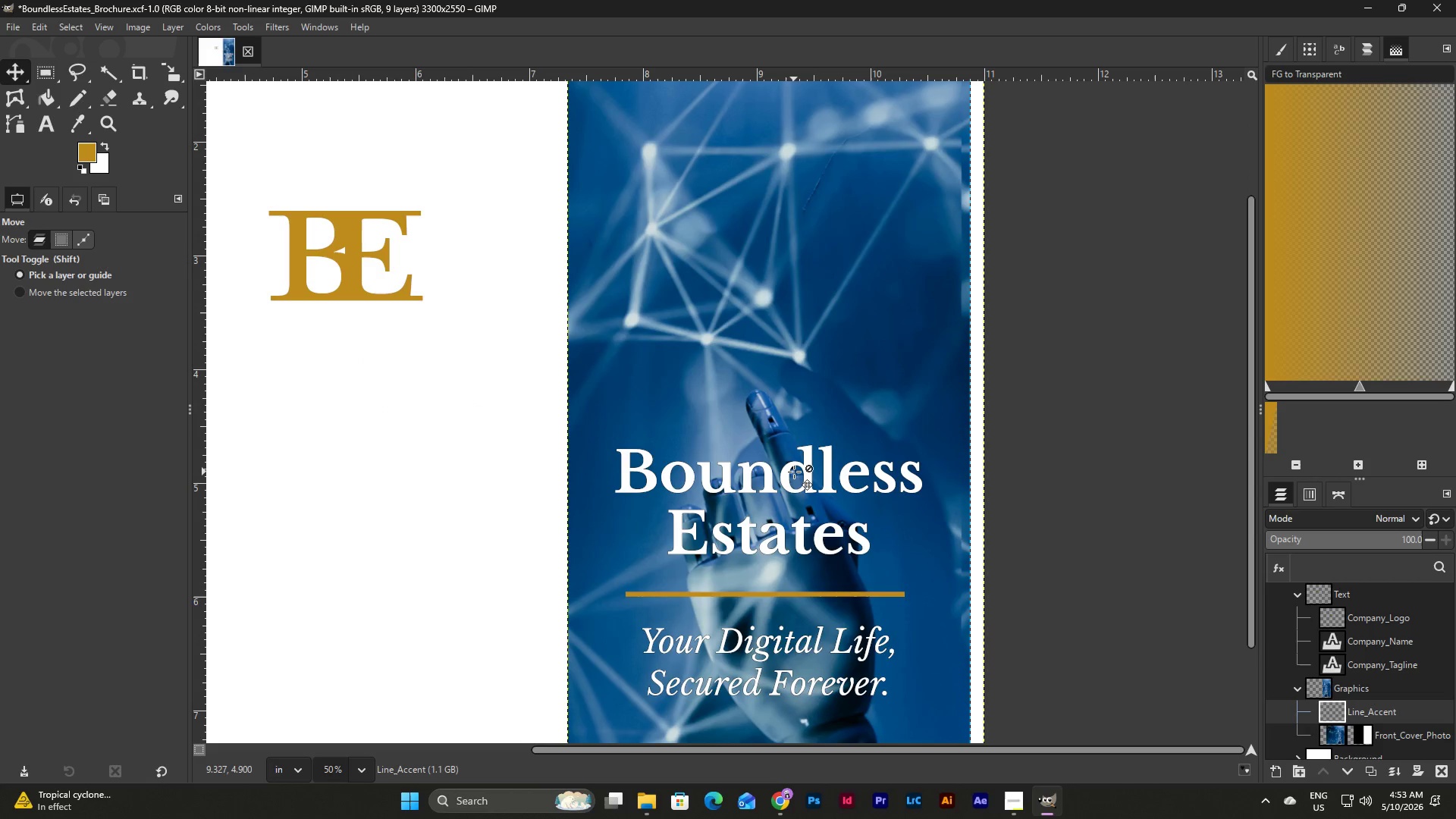 
left_click_drag(start_coordinate=[794, 472], to_coordinate=[803, 354])
 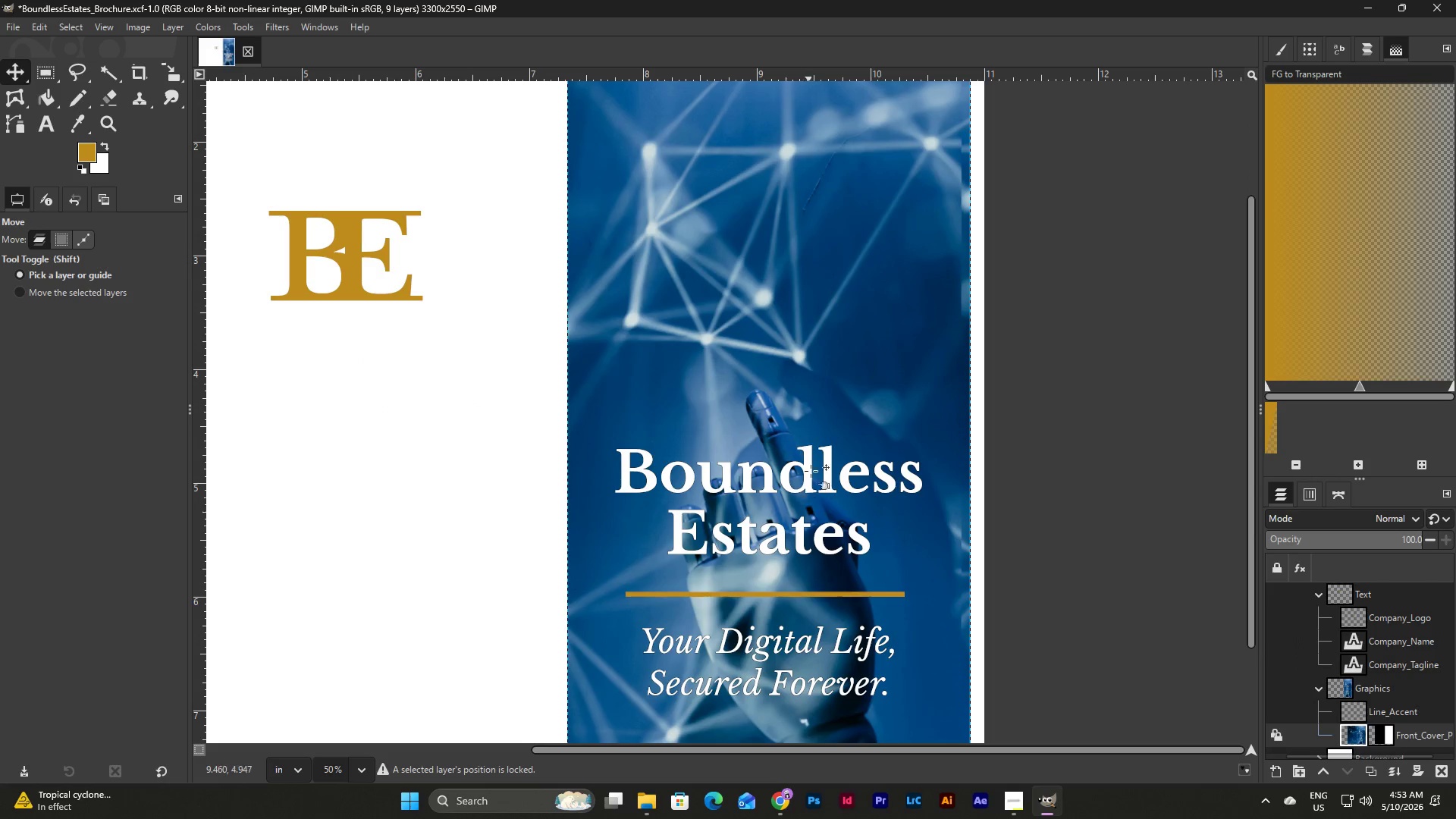 
double_click([801, 473])
 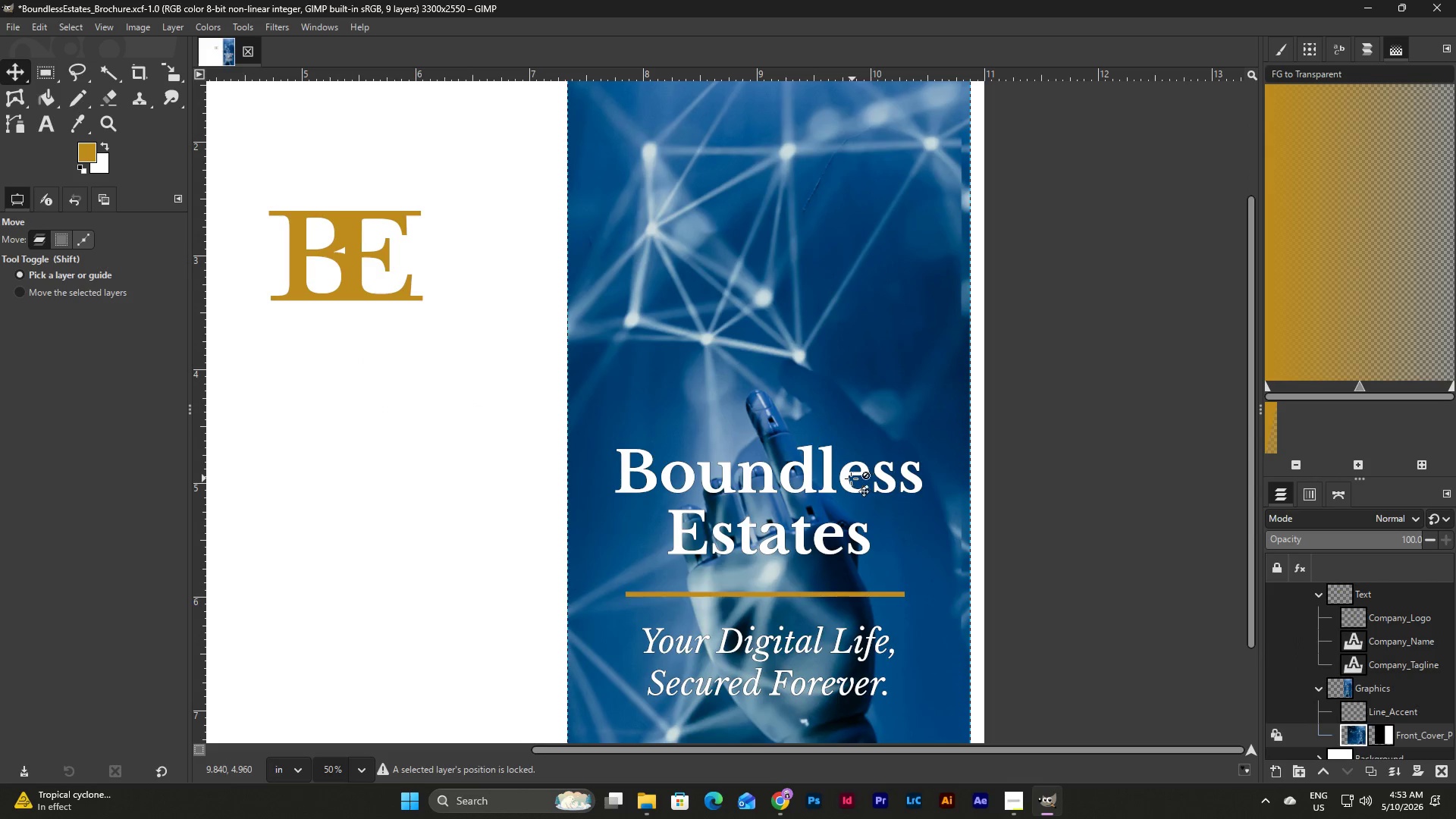 
left_click_drag(start_coordinate=[849, 479], to_coordinate=[848, 258])
 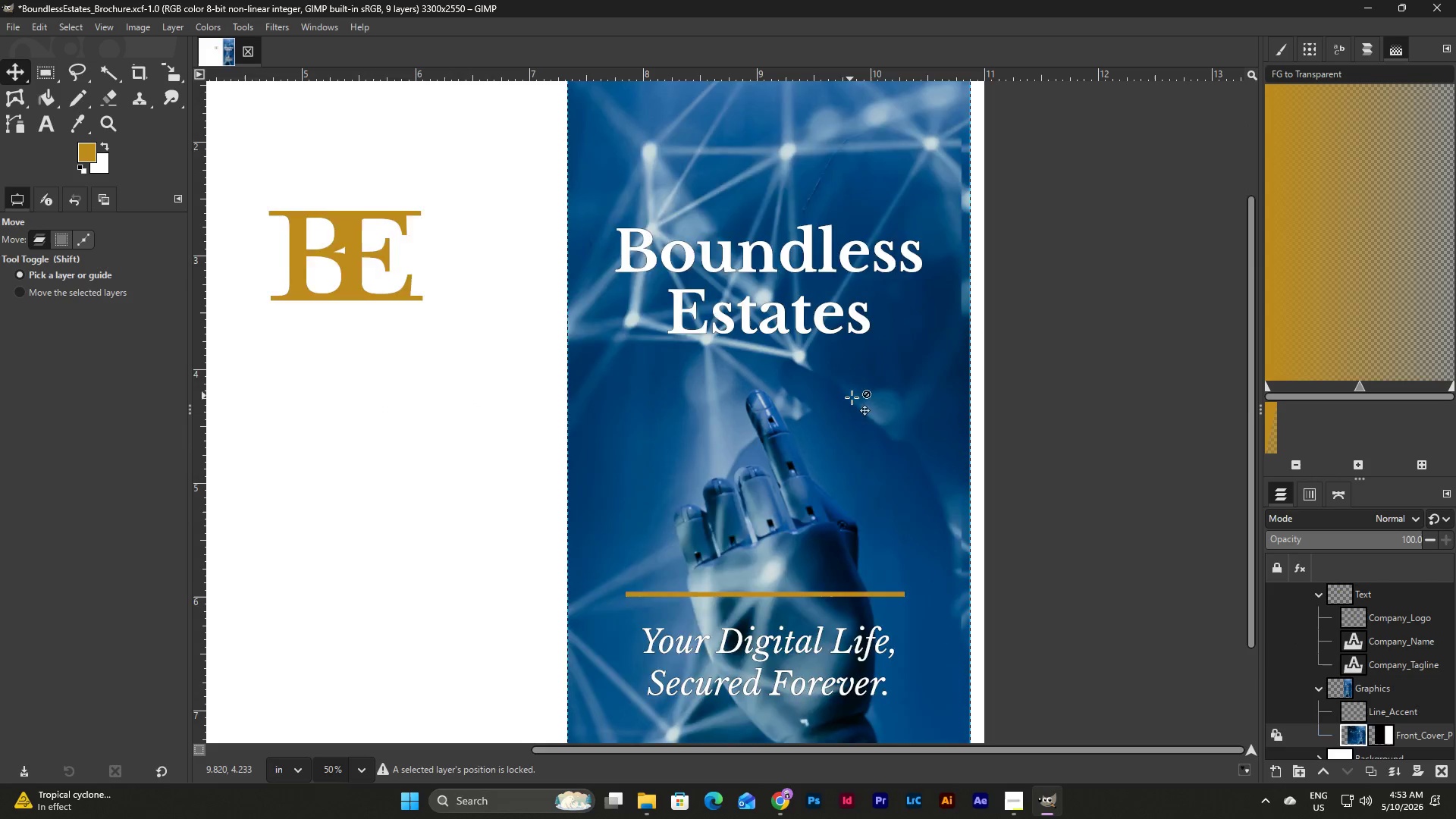 
scroll: coordinate [852, 397], scroll_direction: up, amount: 3.0
 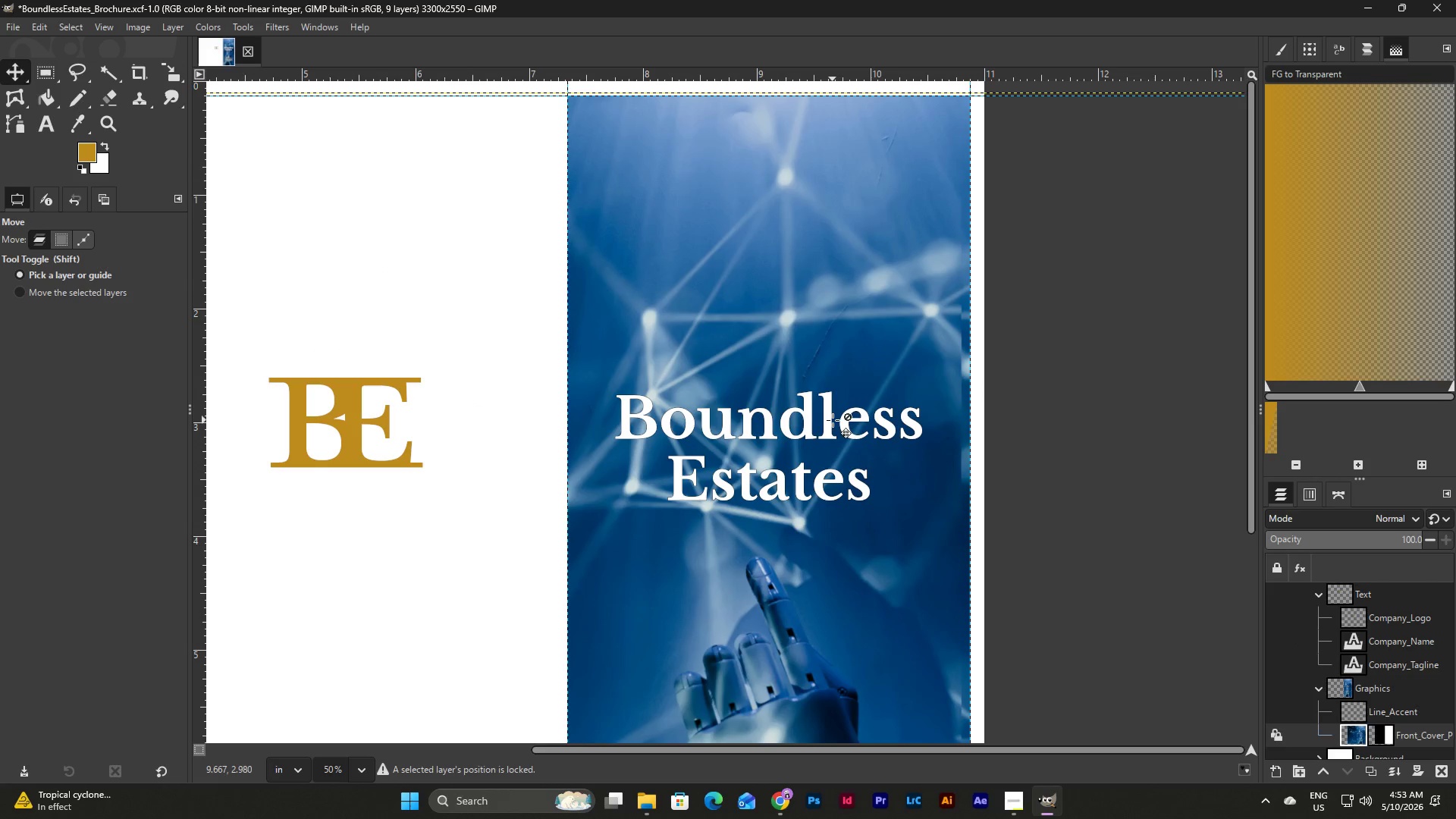 
left_click_drag(start_coordinate=[827, 423], to_coordinate=[827, 398])
 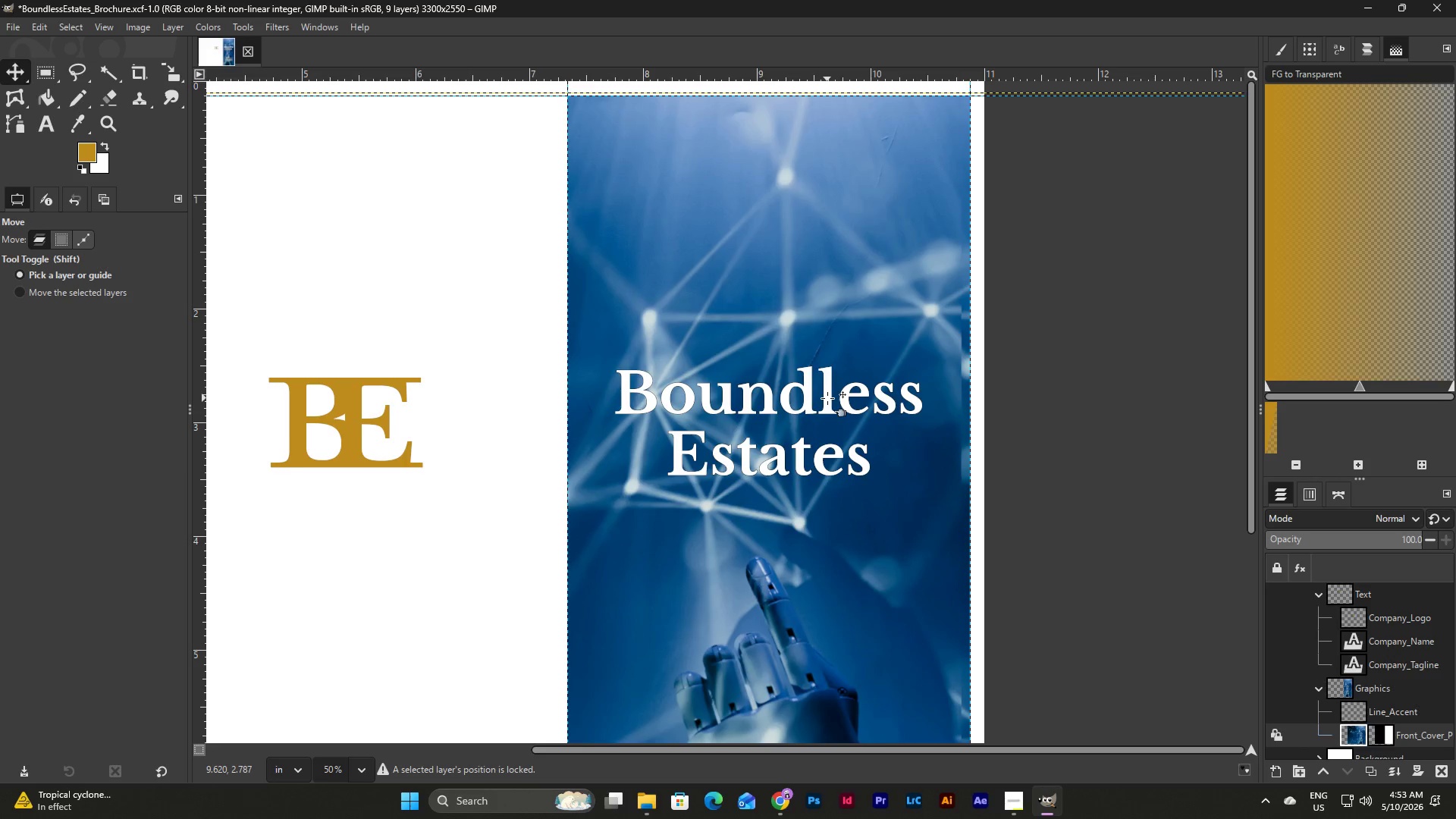 
scroll: coordinate [827, 398], scroll_direction: down, amount: 2.0
 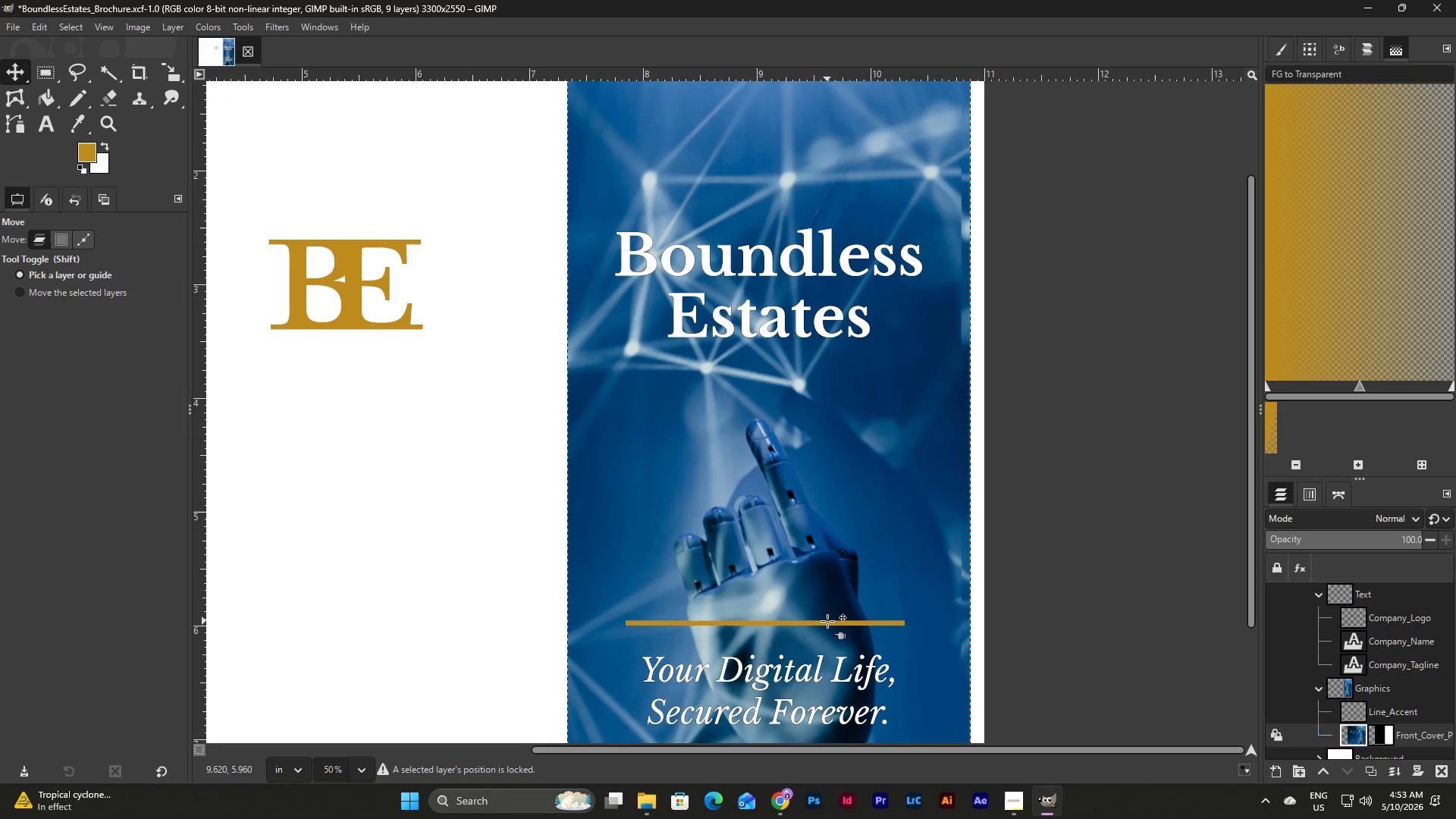 
left_click_drag(start_coordinate=[827, 621], to_coordinate=[826, 359])
 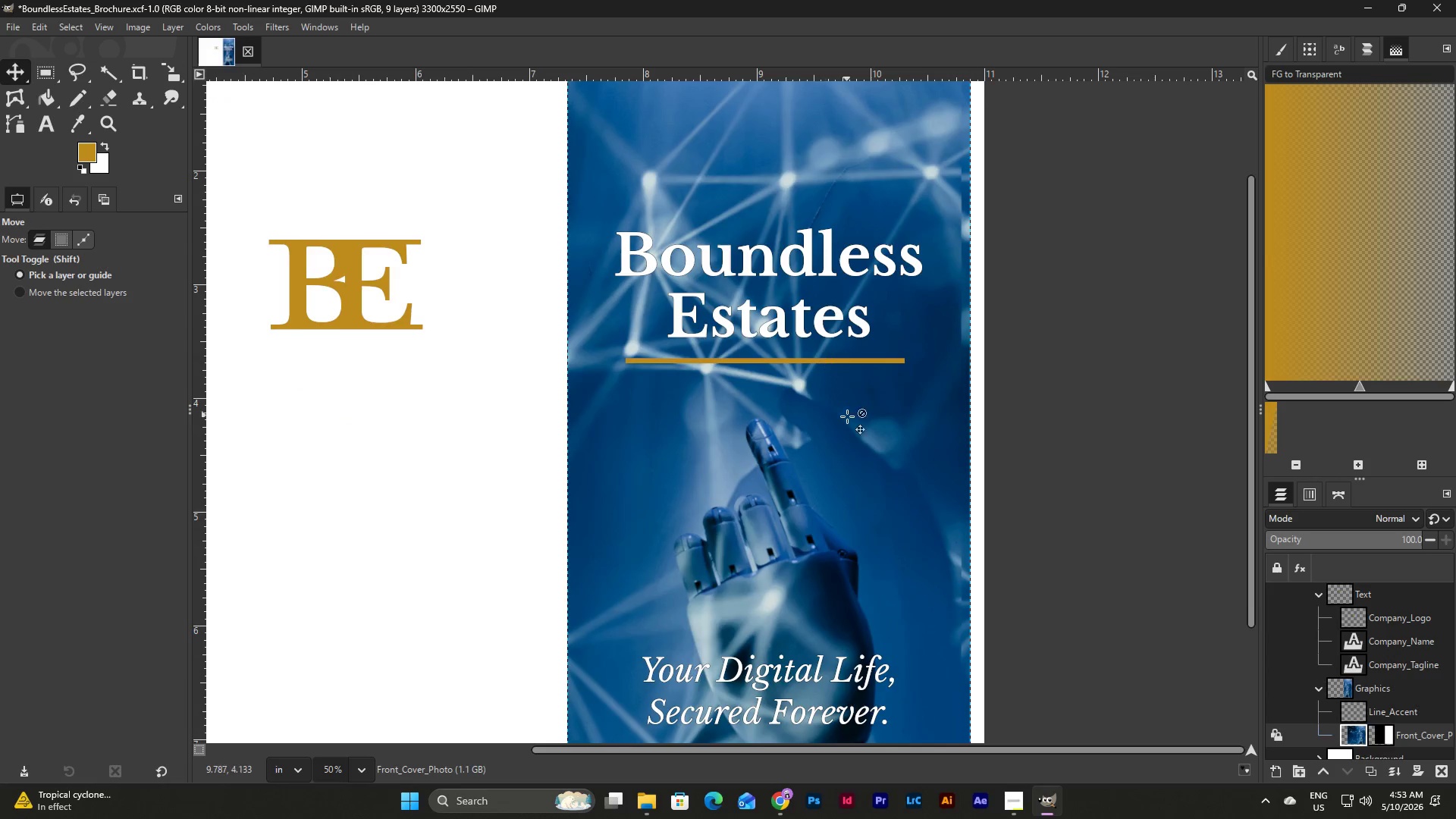 
scroll: coordinate [847, 416], scroll_direction: up, amount: 4.0
 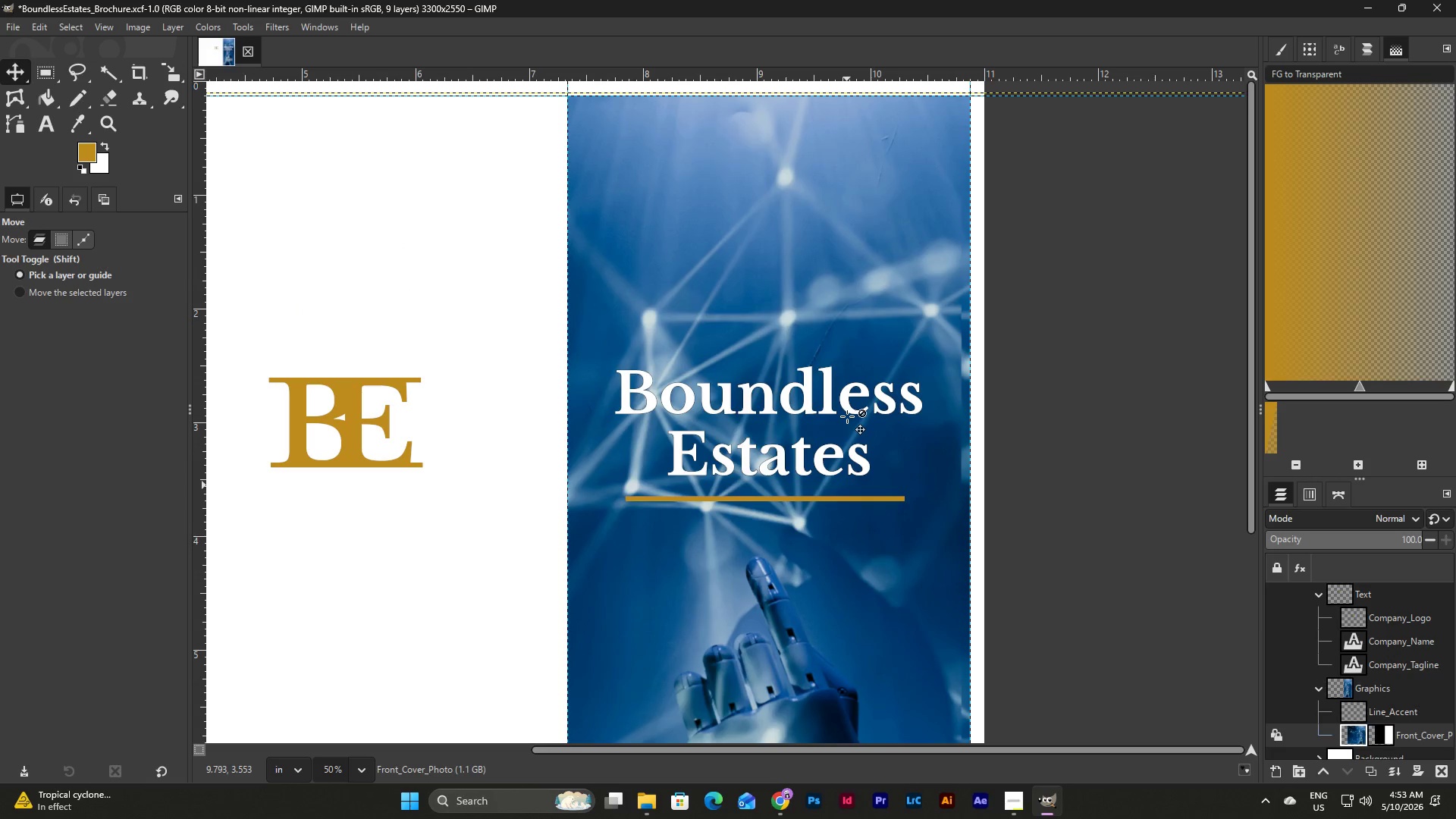 
scroll: coordinate [847, 416], scroll_direction: down, amount: 3.0
 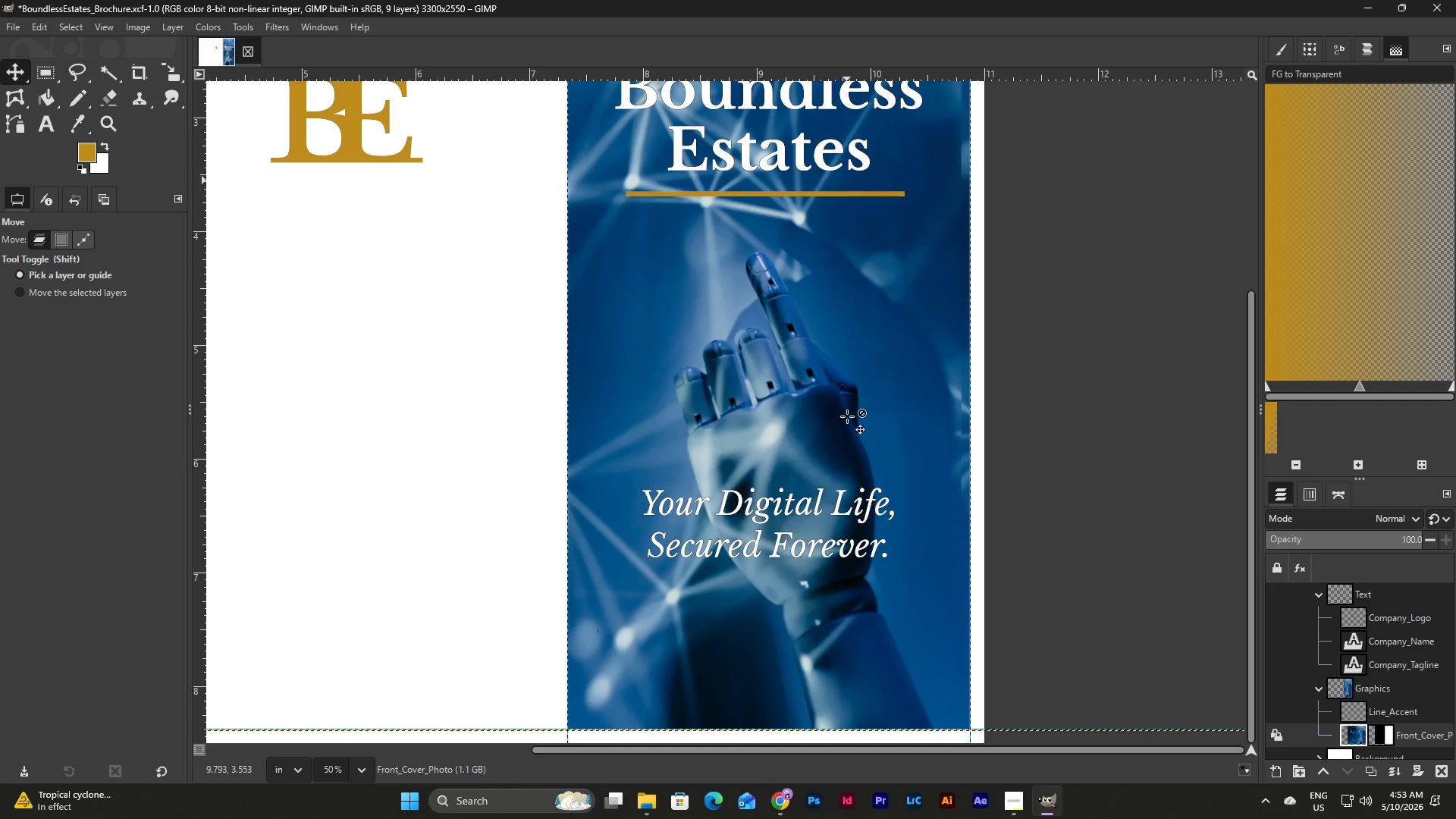 
scroll: coordinate [847, 416], scroll_direction: up, amount: 4.0
 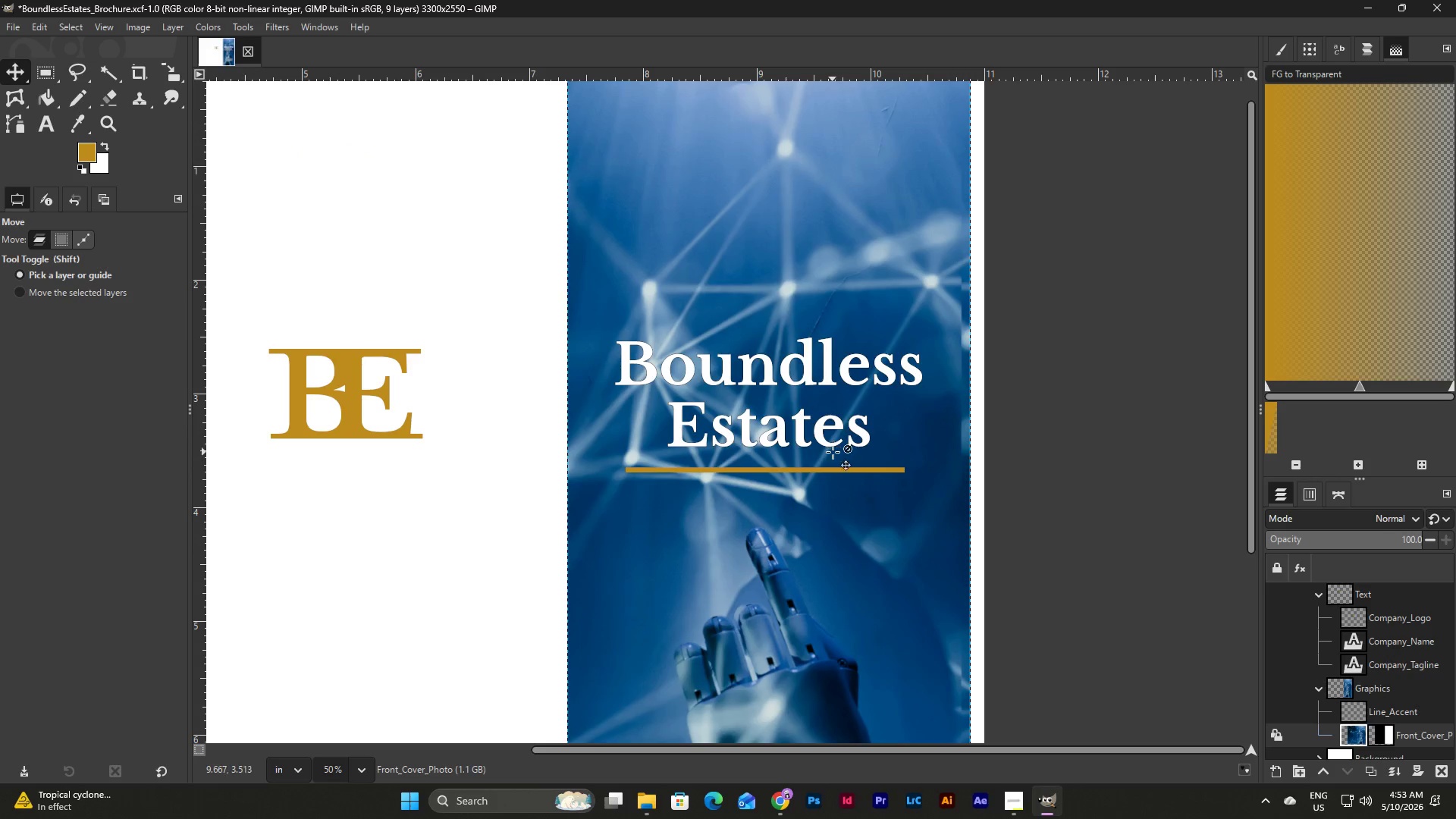 
scroll: coordinate [833, 454], scroll_direction: down, amount: 3.0
 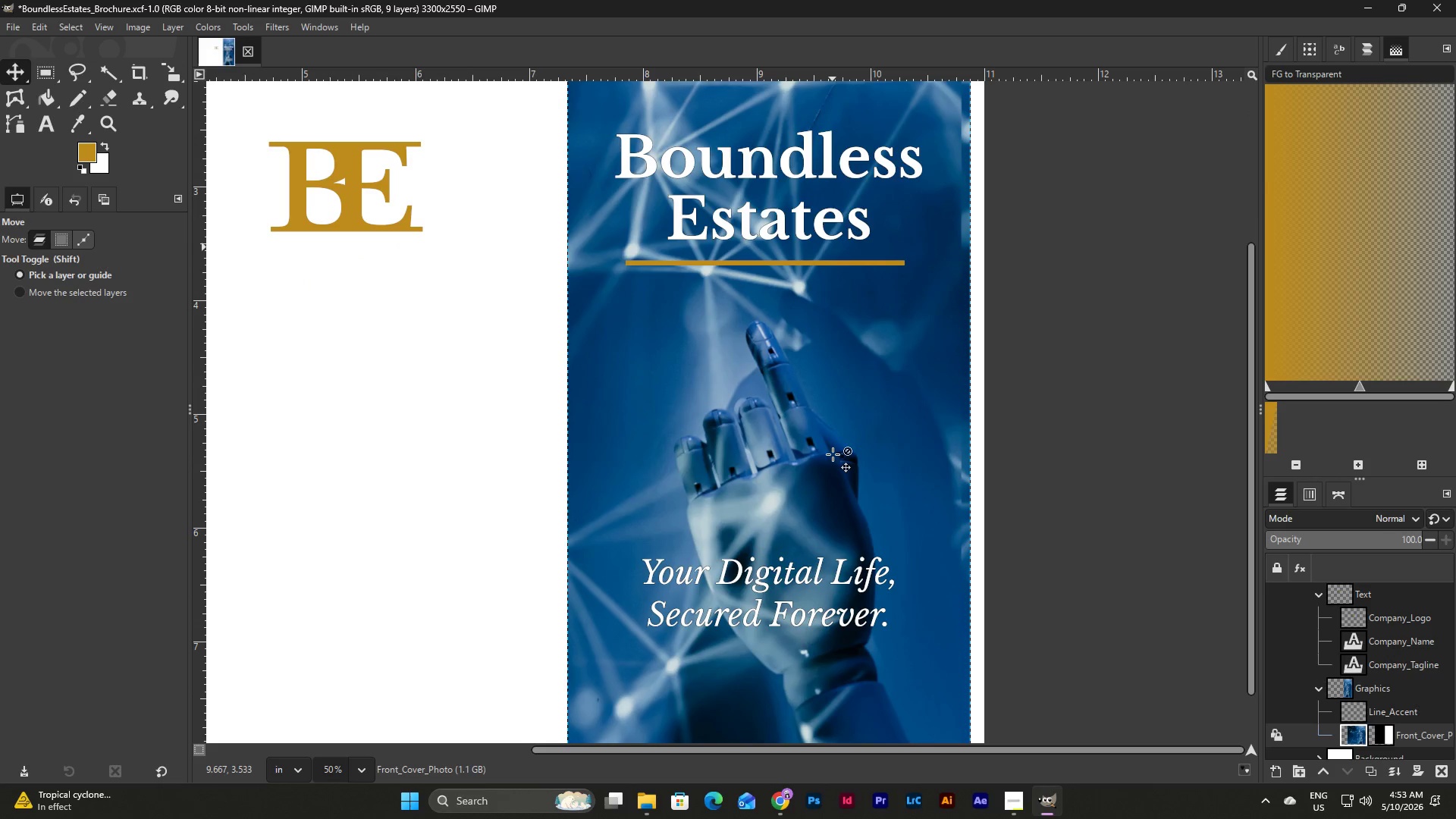 
scroll: coordinate [833, 454], scroll_direction: up, amount: 3.0
 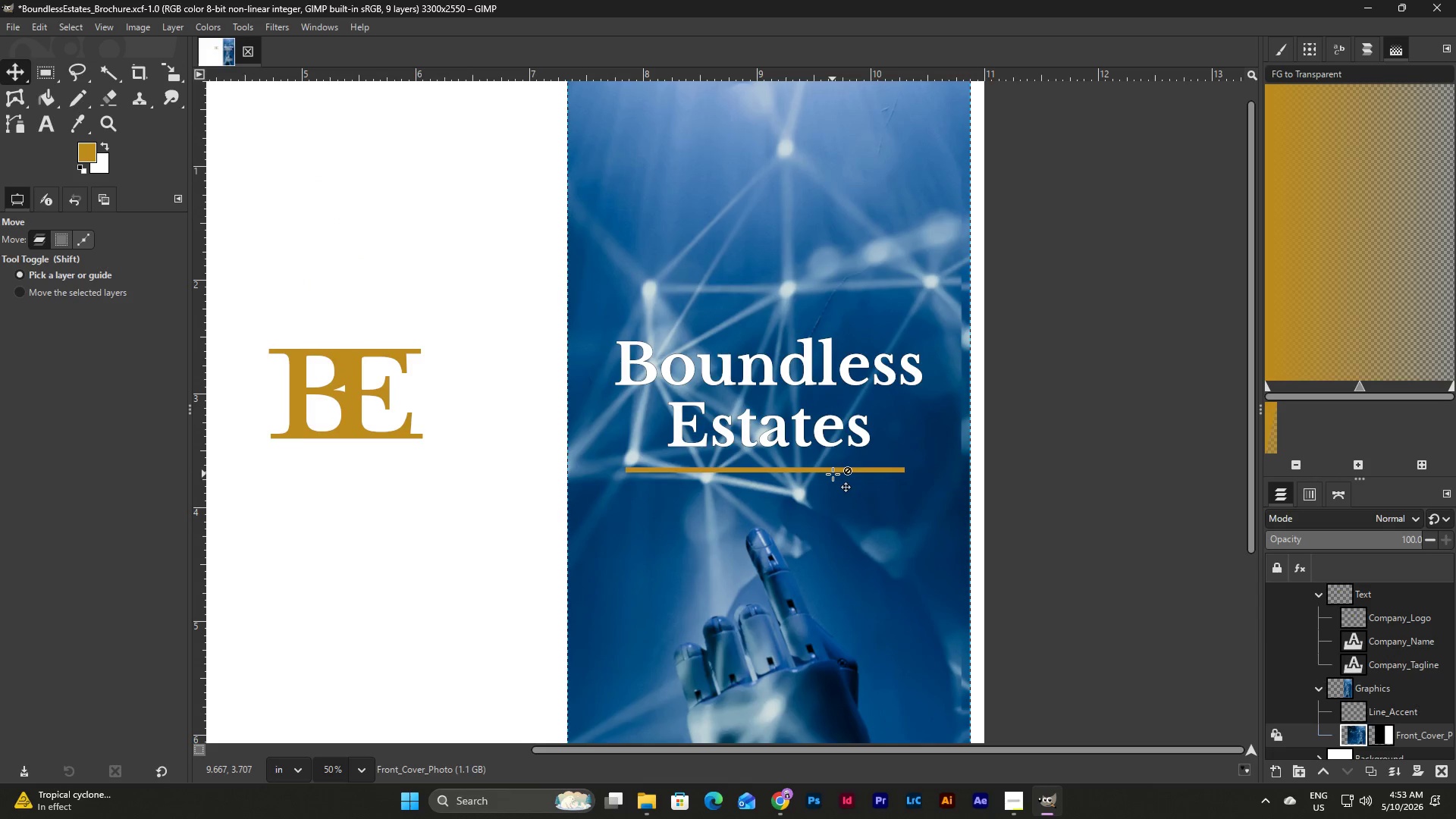 
left_click_drag(start_coordinate=[834, 470], to_coordinate=[835, 489])
 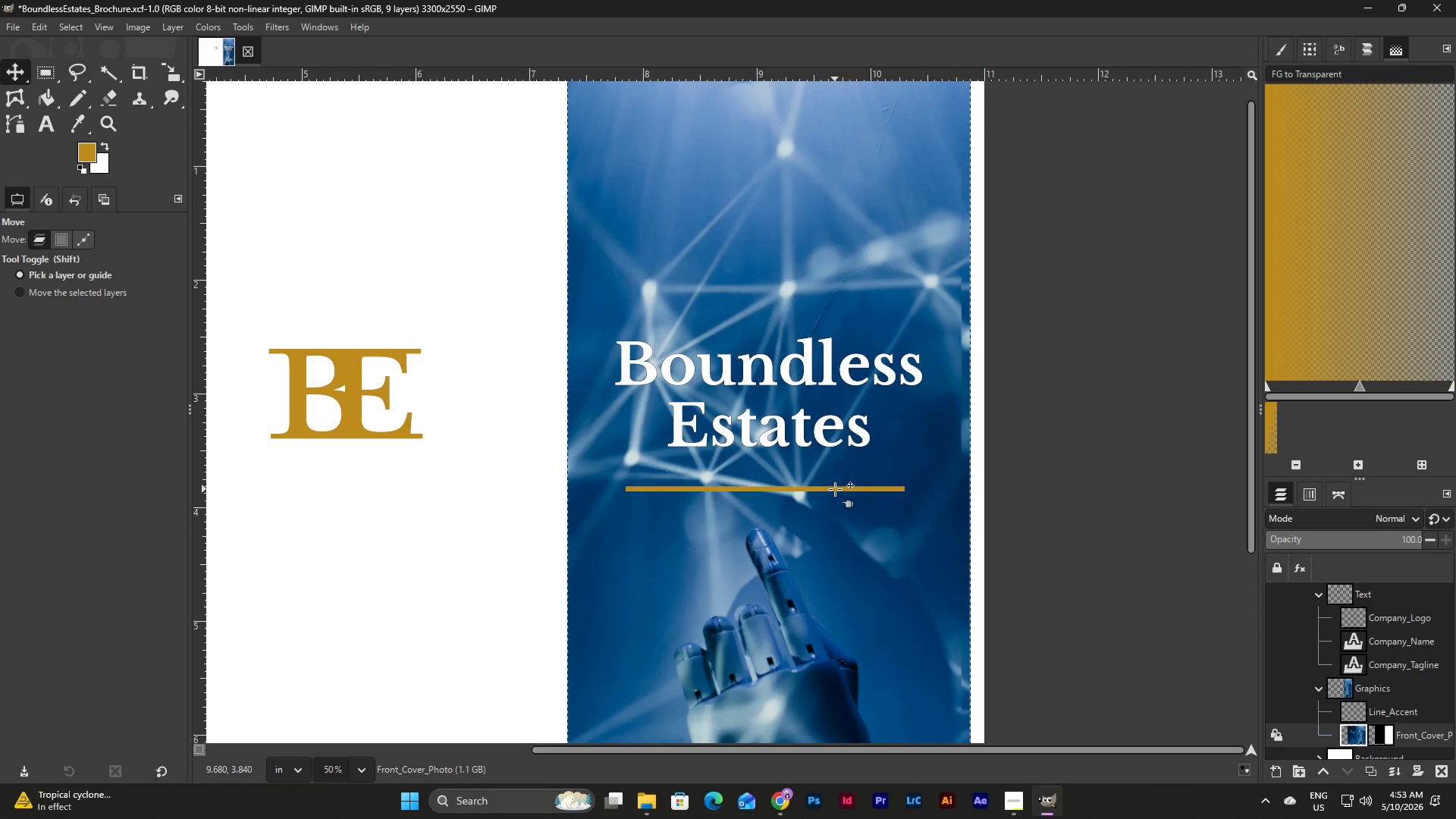 
key(Control+Z)
 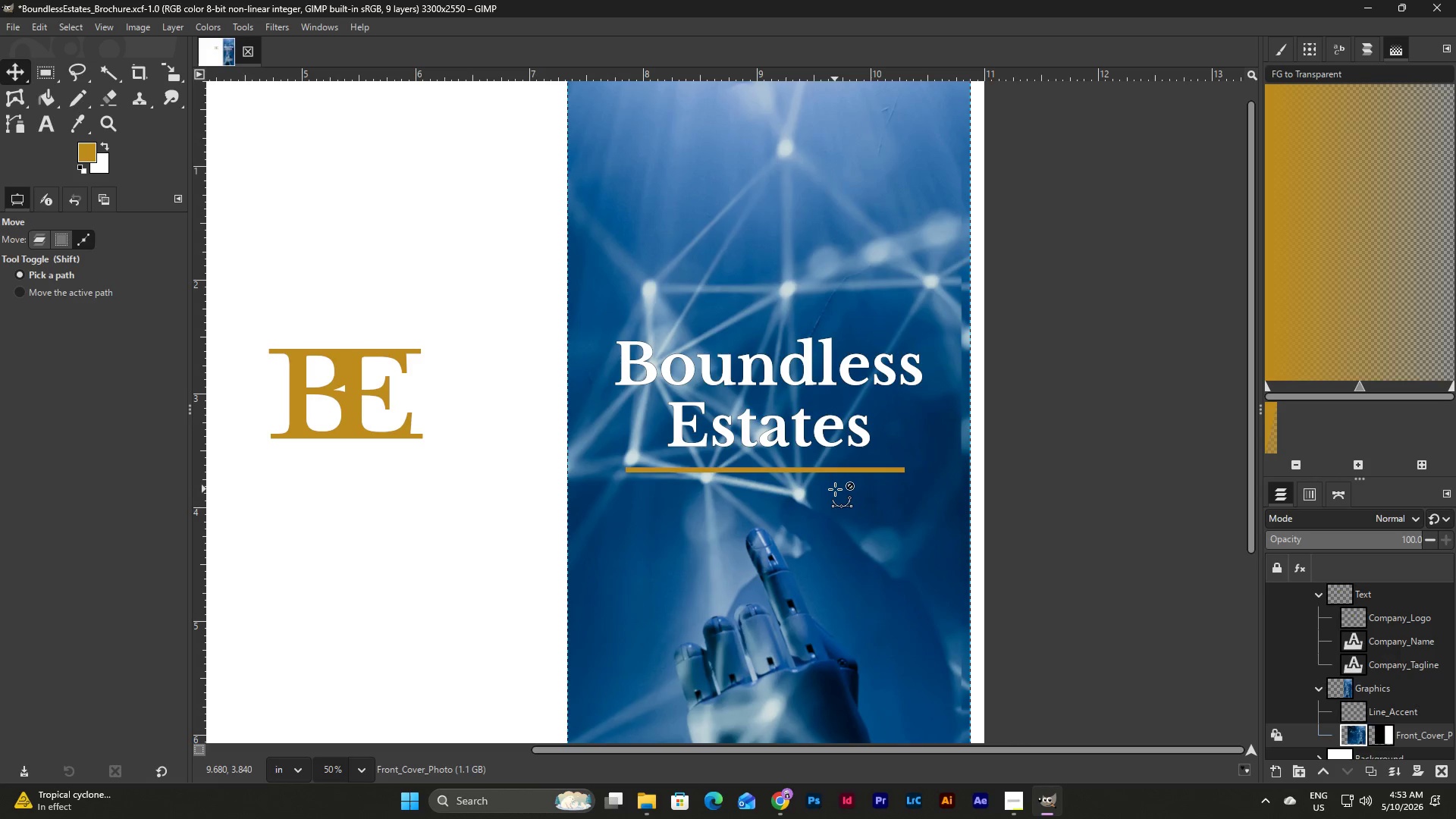 
key(Control+Z)
 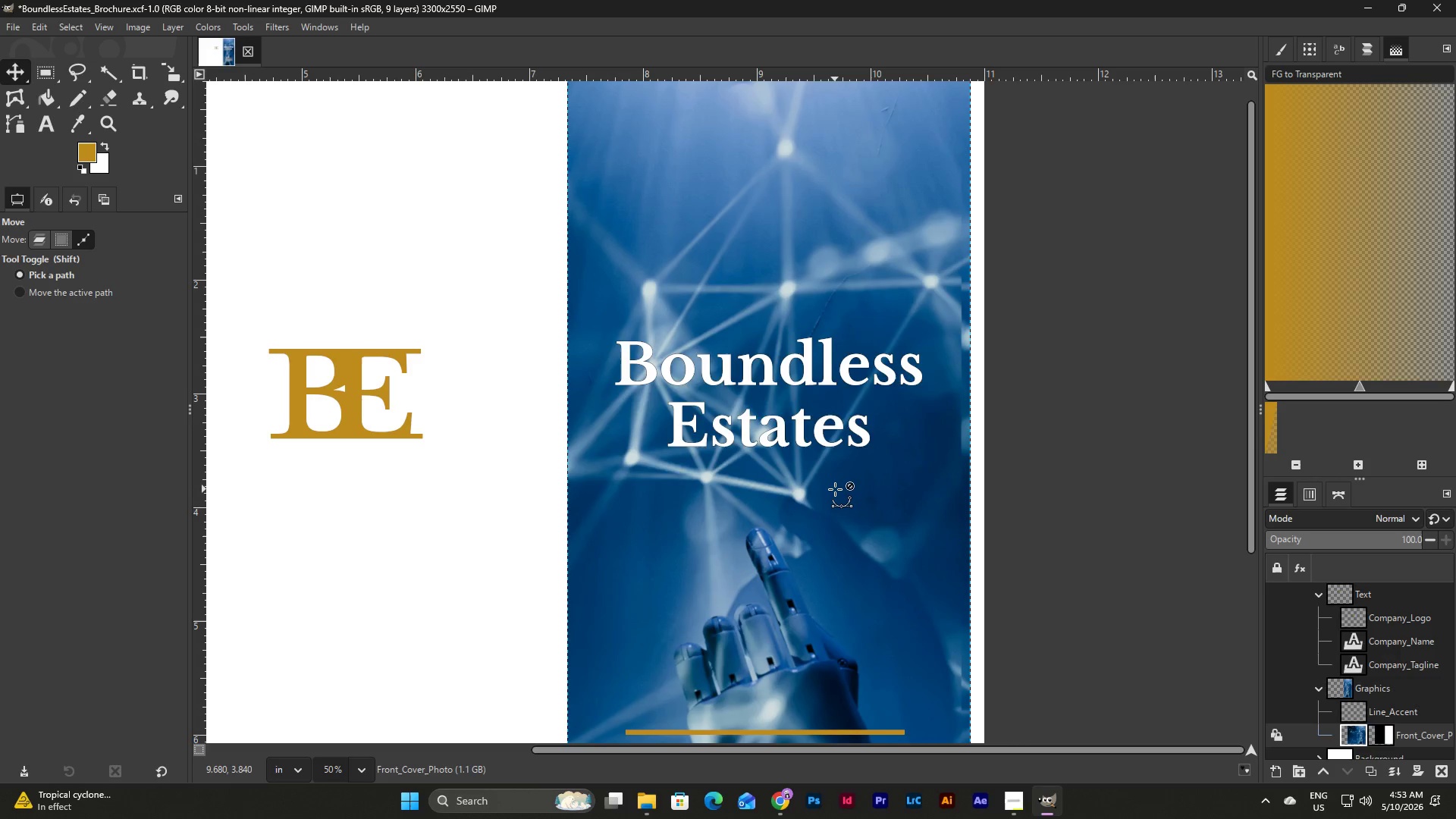 
key(Control+Z)
 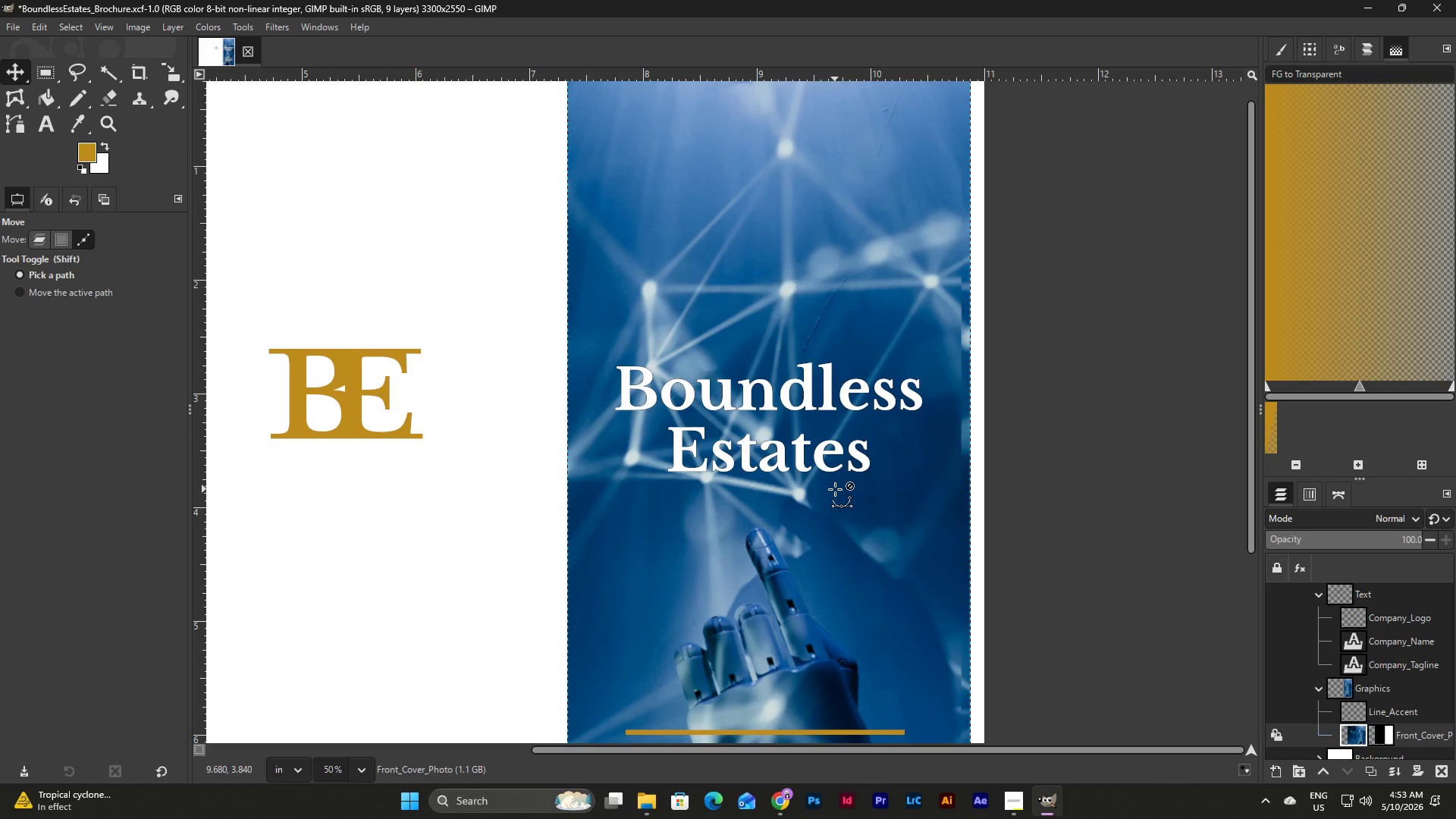 
key(Control+Z)
 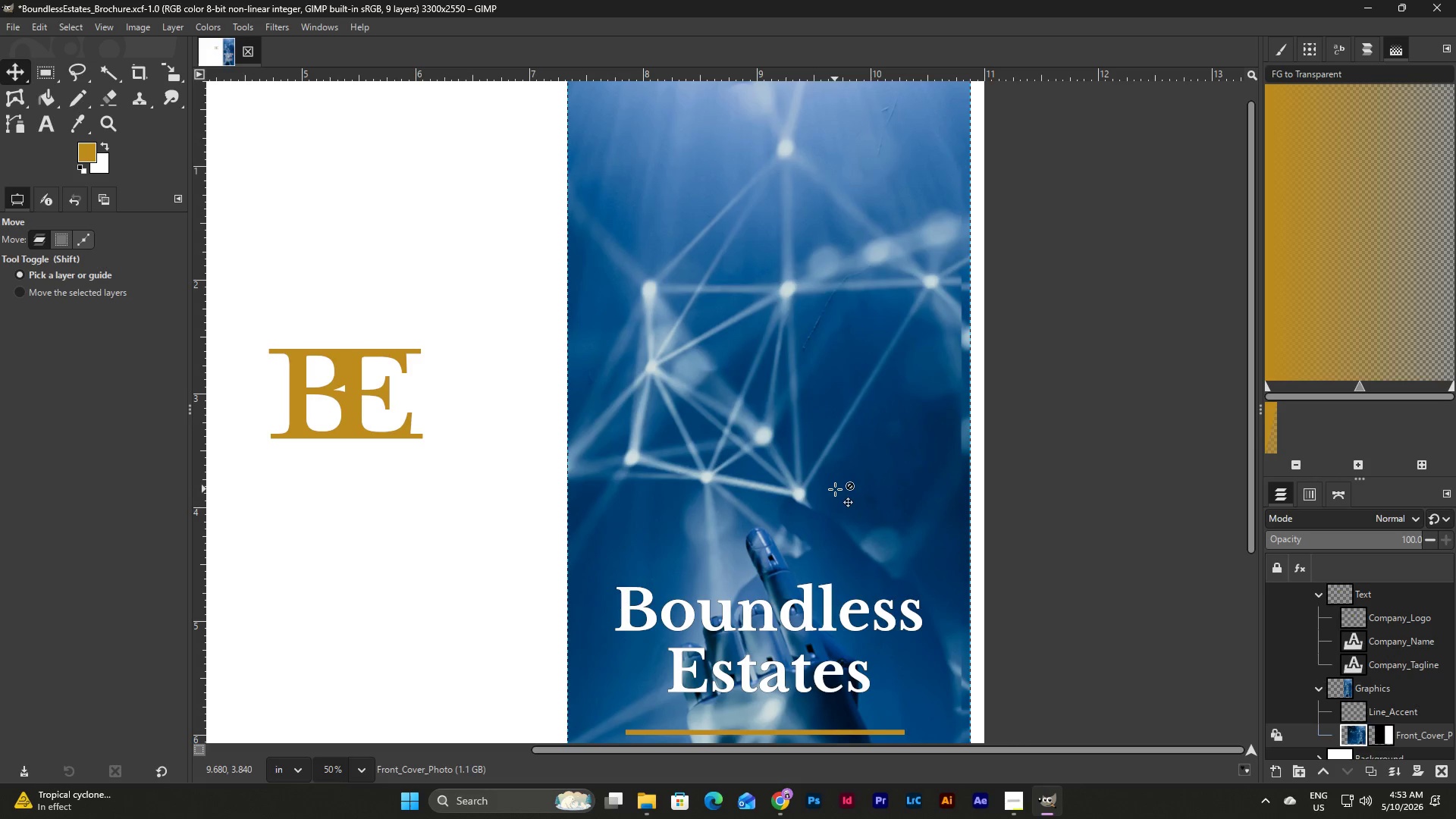 
scroll: coordinate [835, 489], scroll_direction: down, amount: 4.0
 